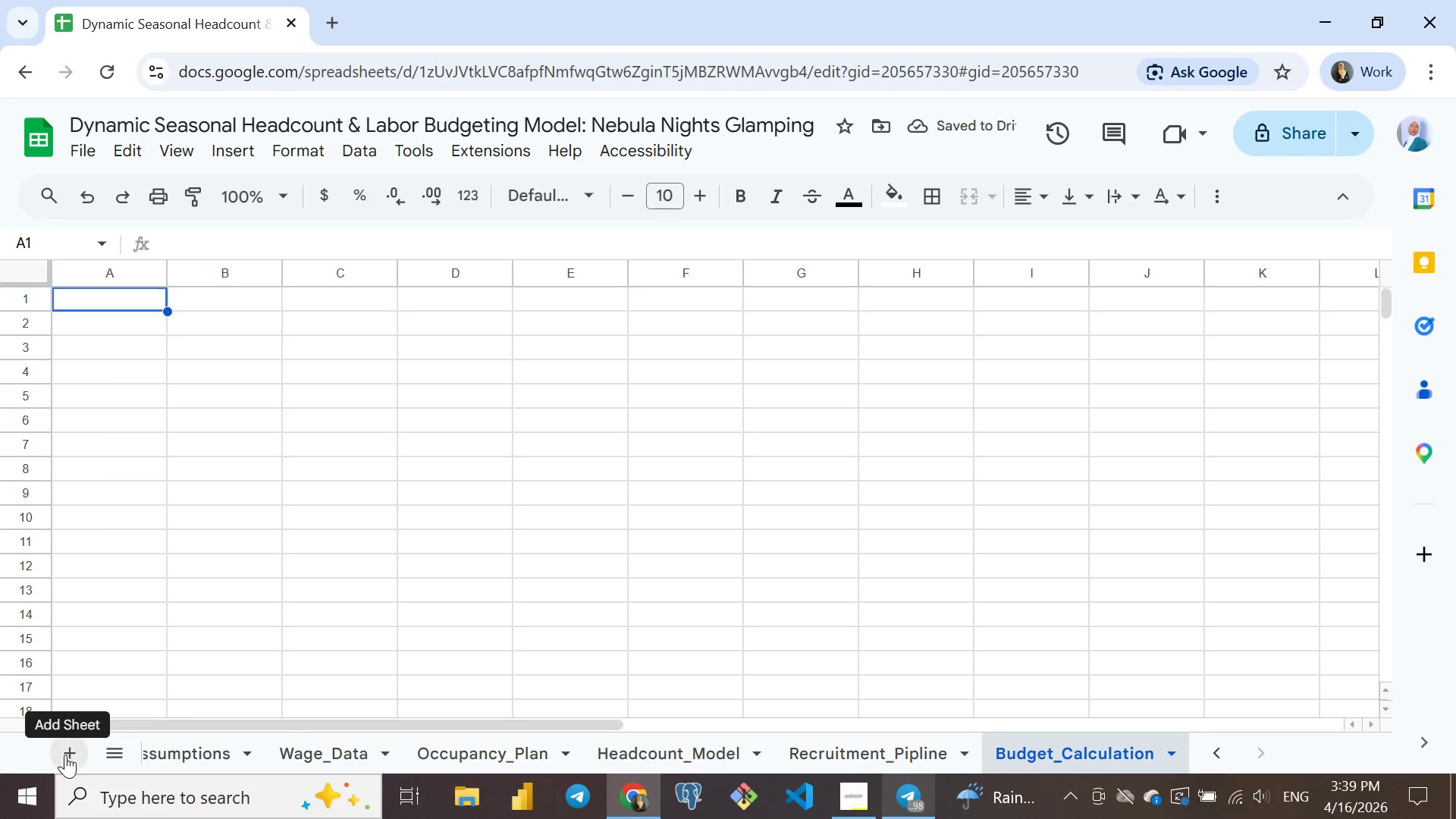 
left_click([65, 755])
 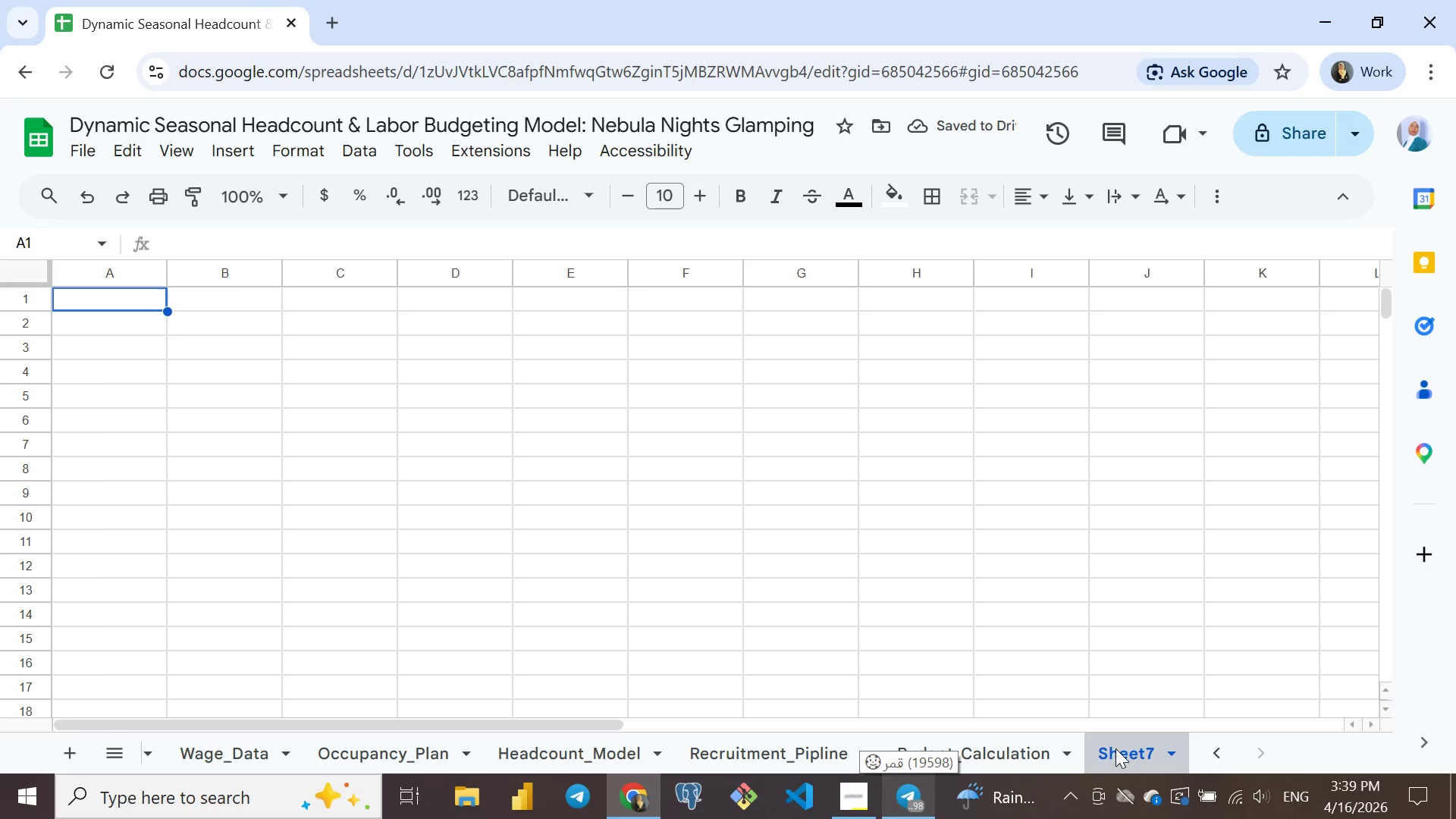 
double_click([1116, 748])
 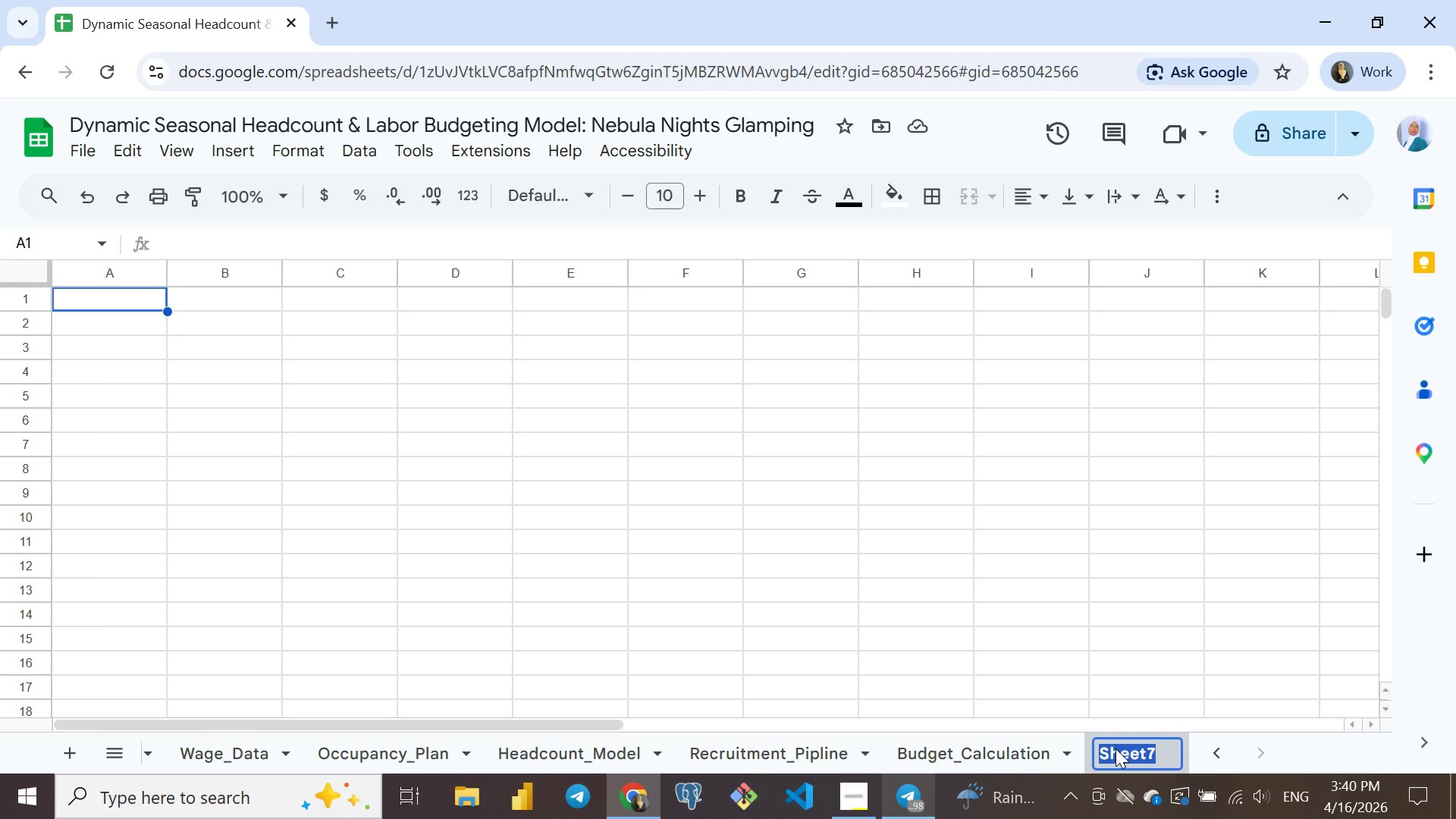 
wait(60.38)
 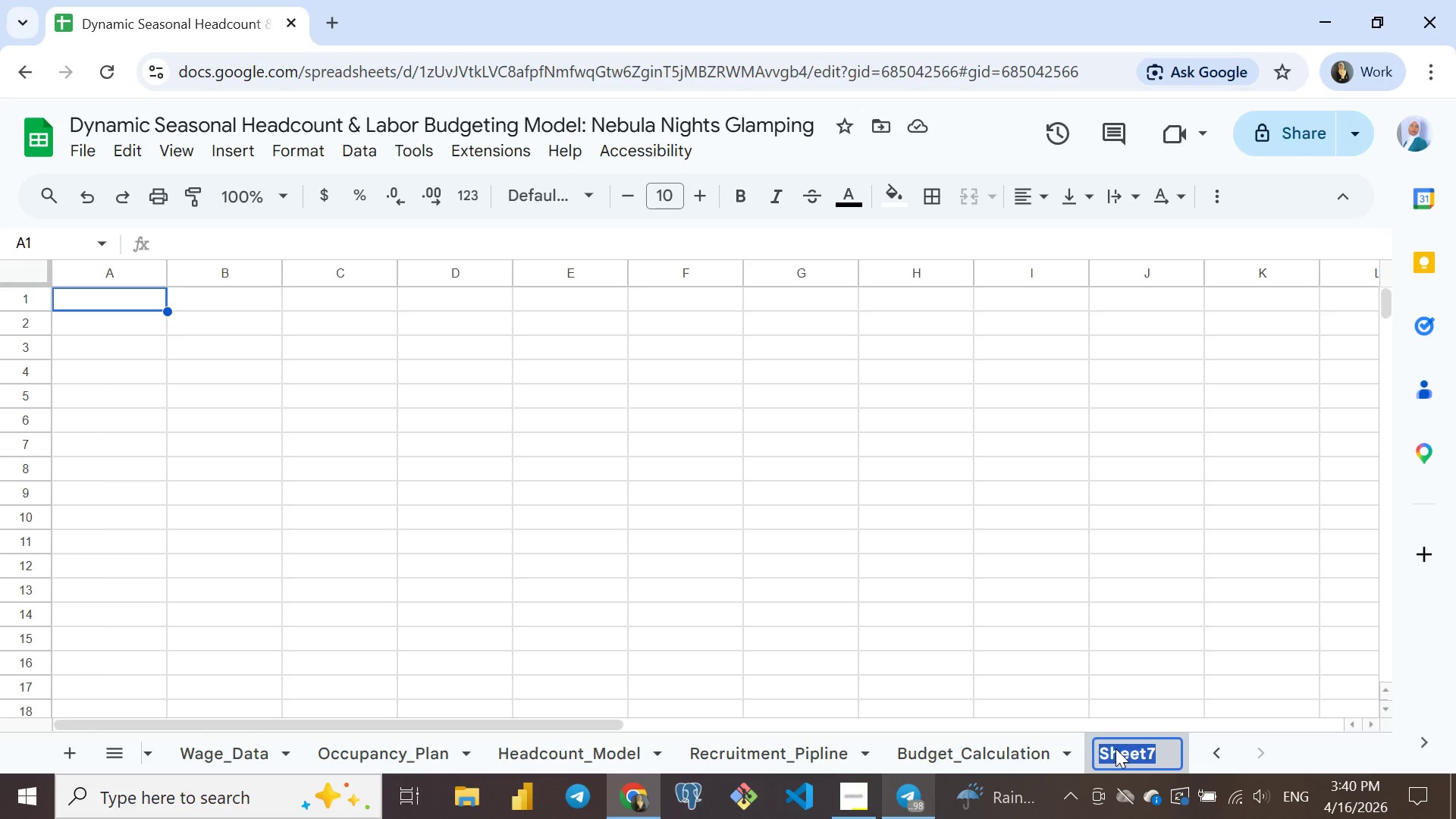 
type(Dash)
 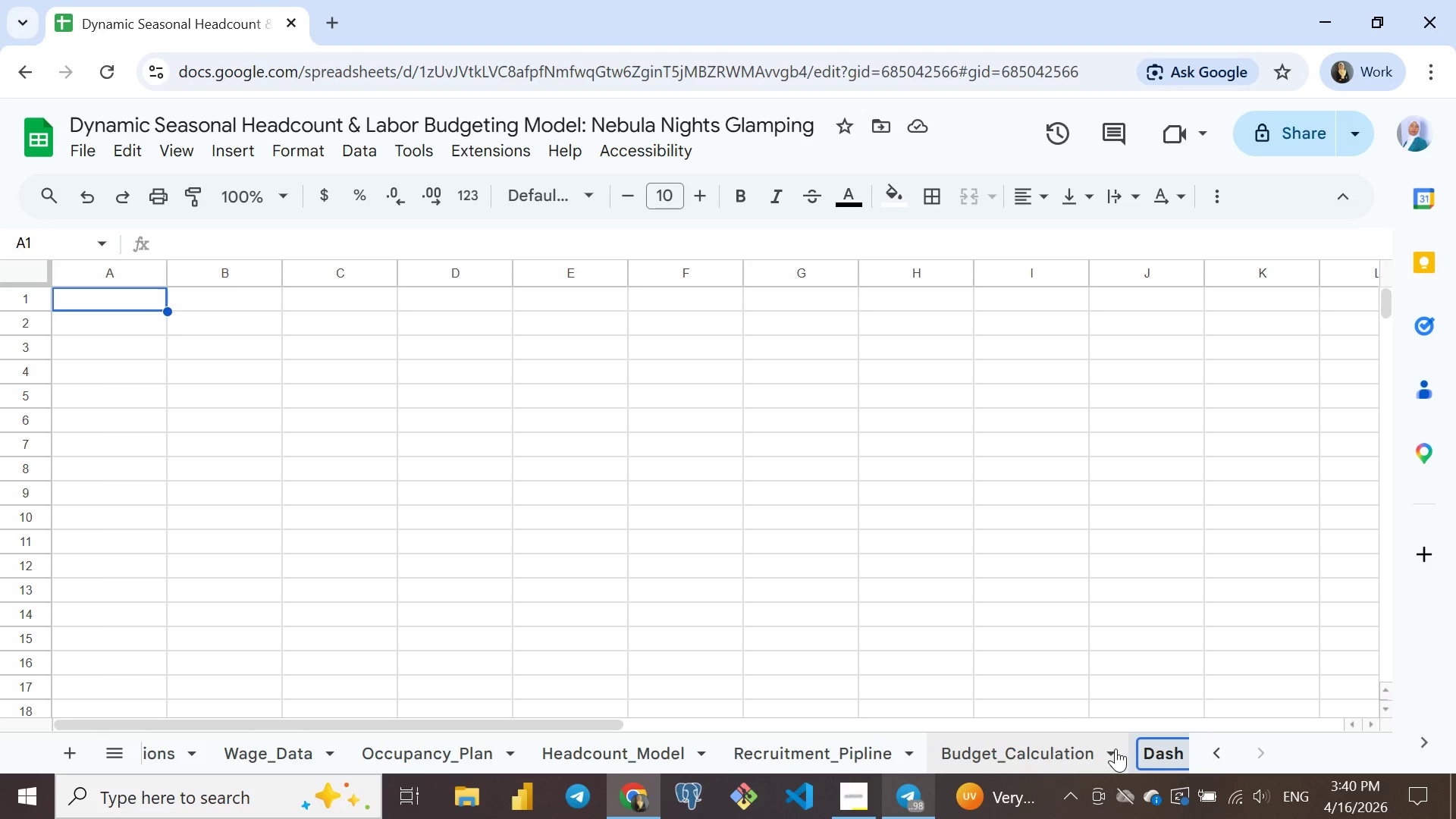 
wait(34.89)
 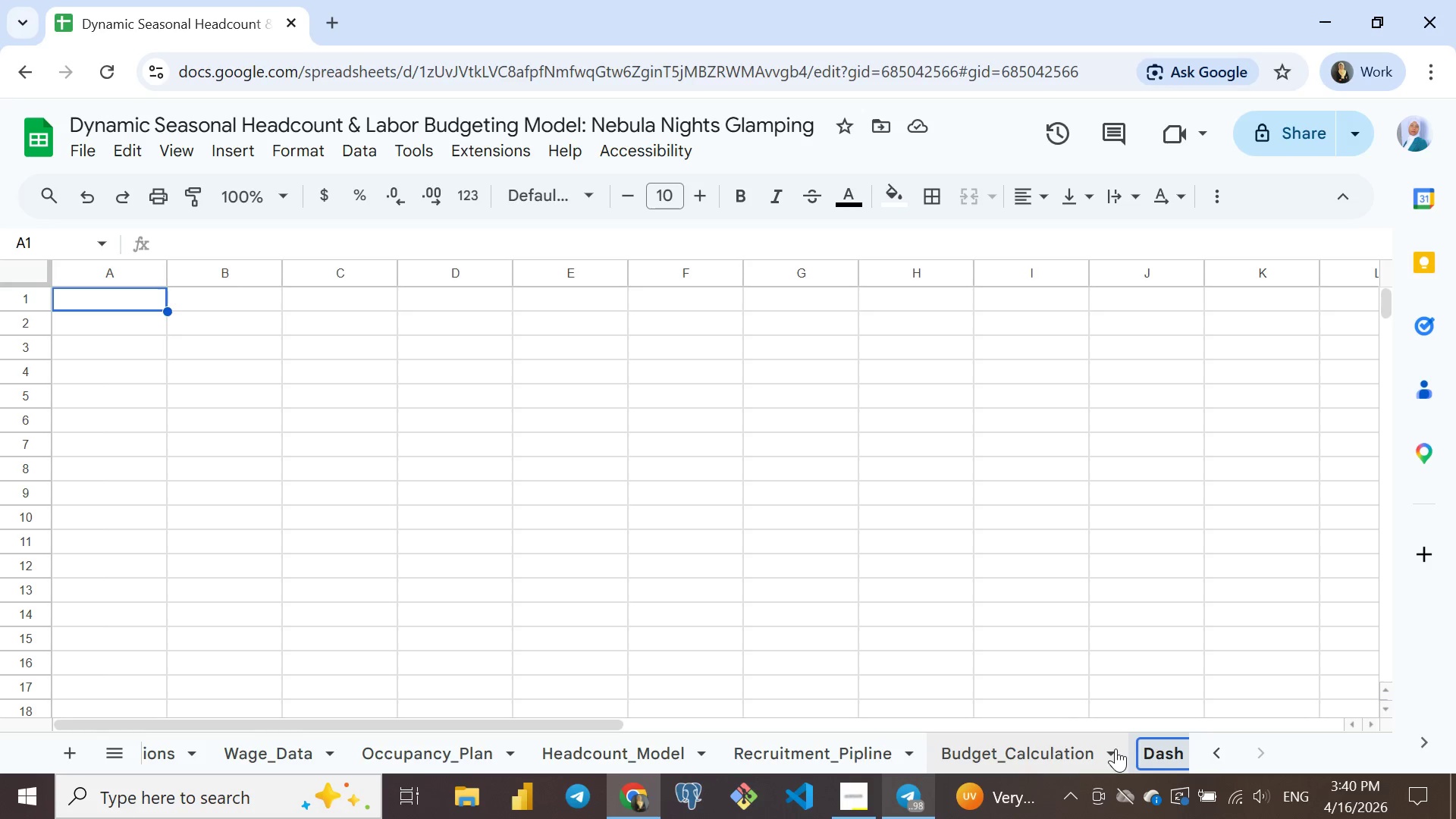 
type(board)
 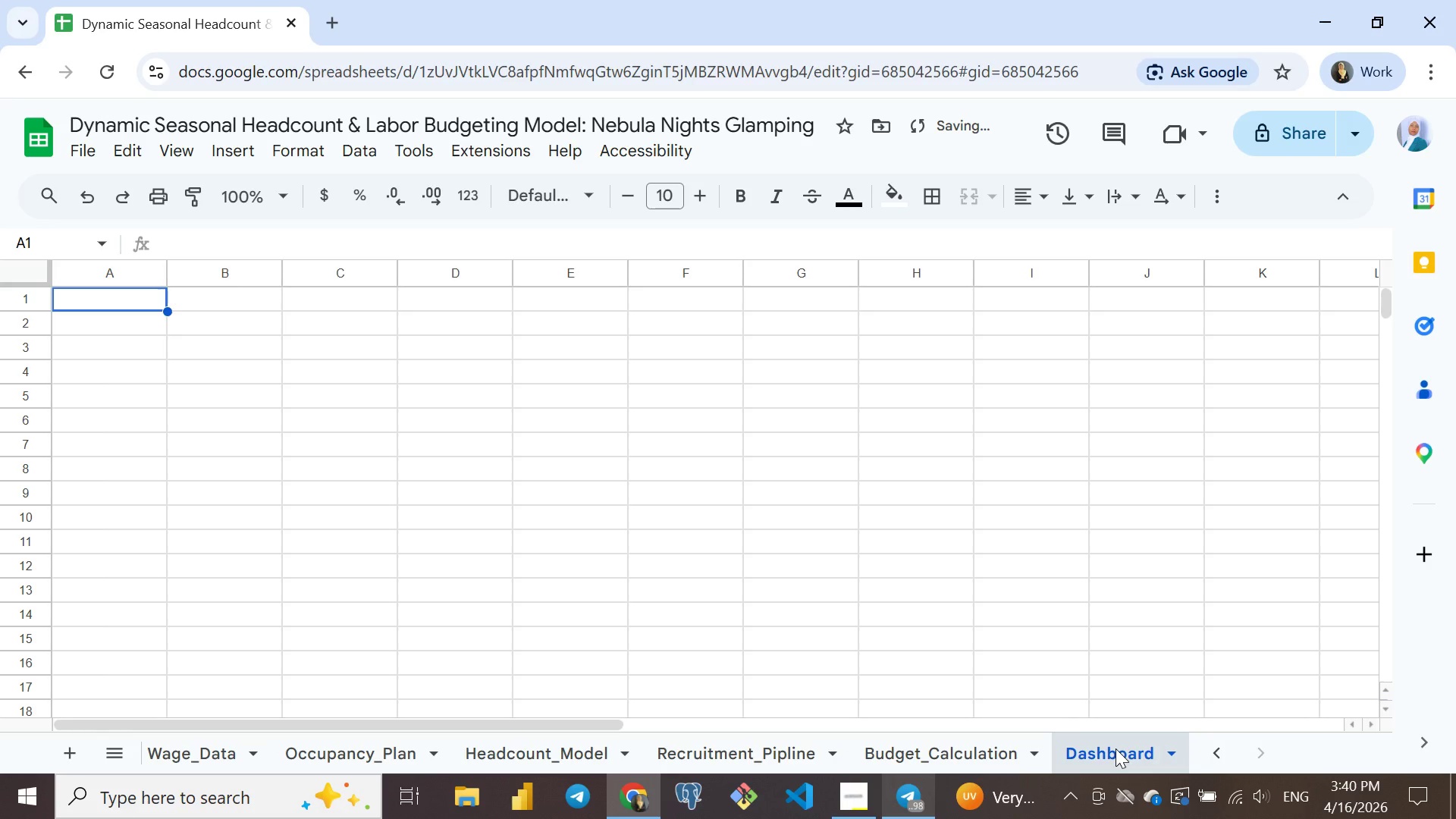 
key(Enter)
 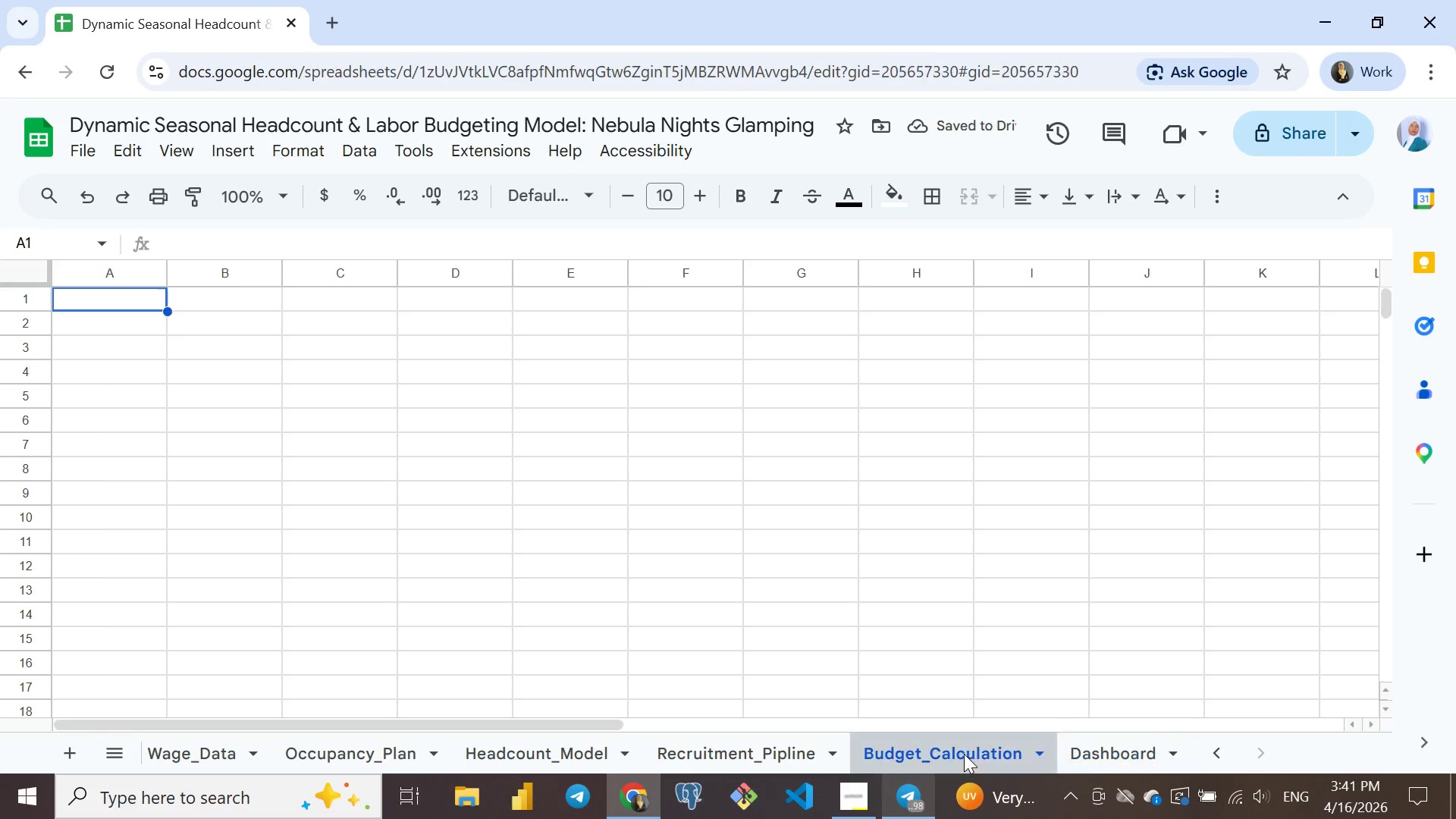 
left_click([964, 754])
 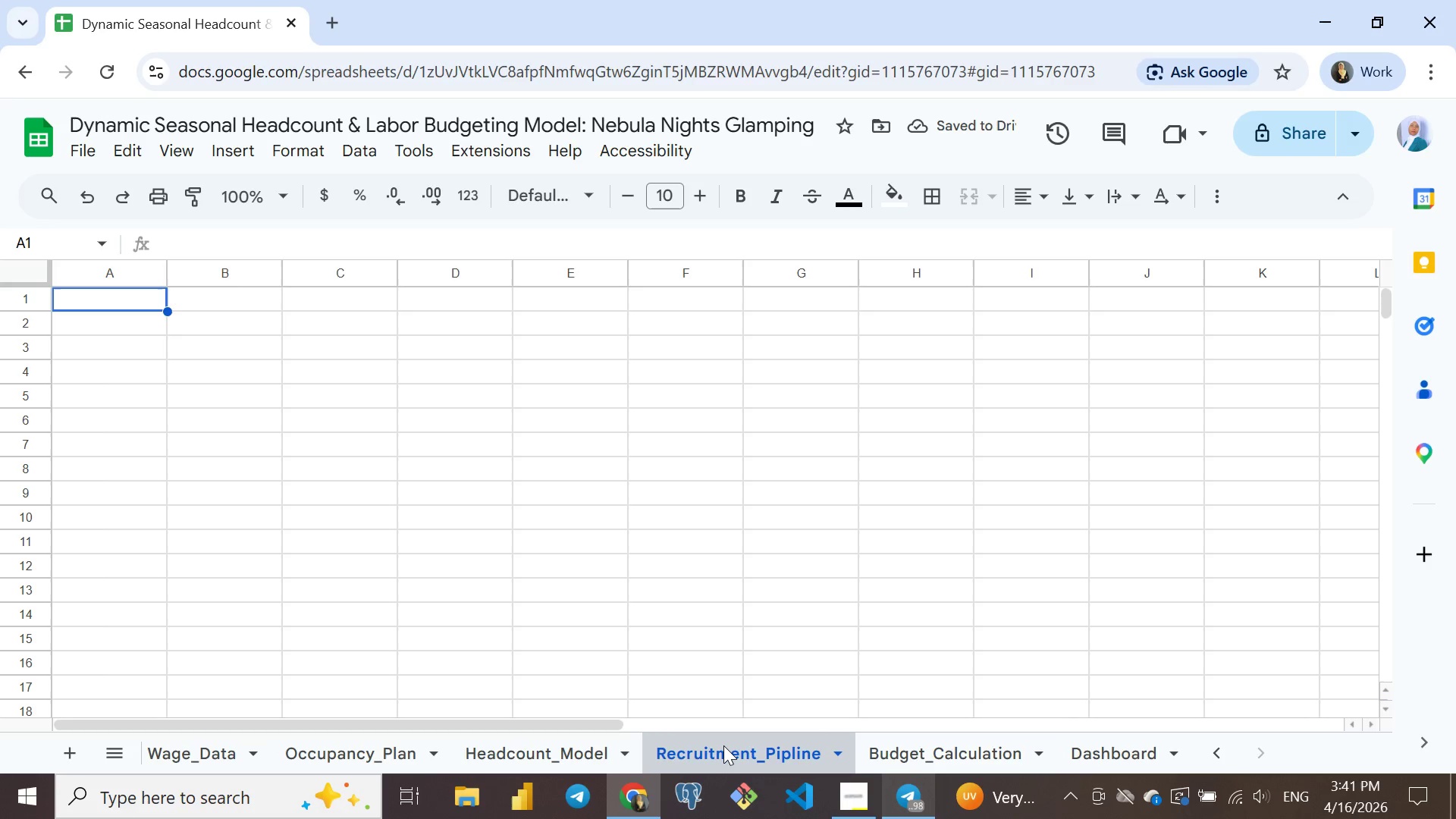 
left_click([723, 745])
 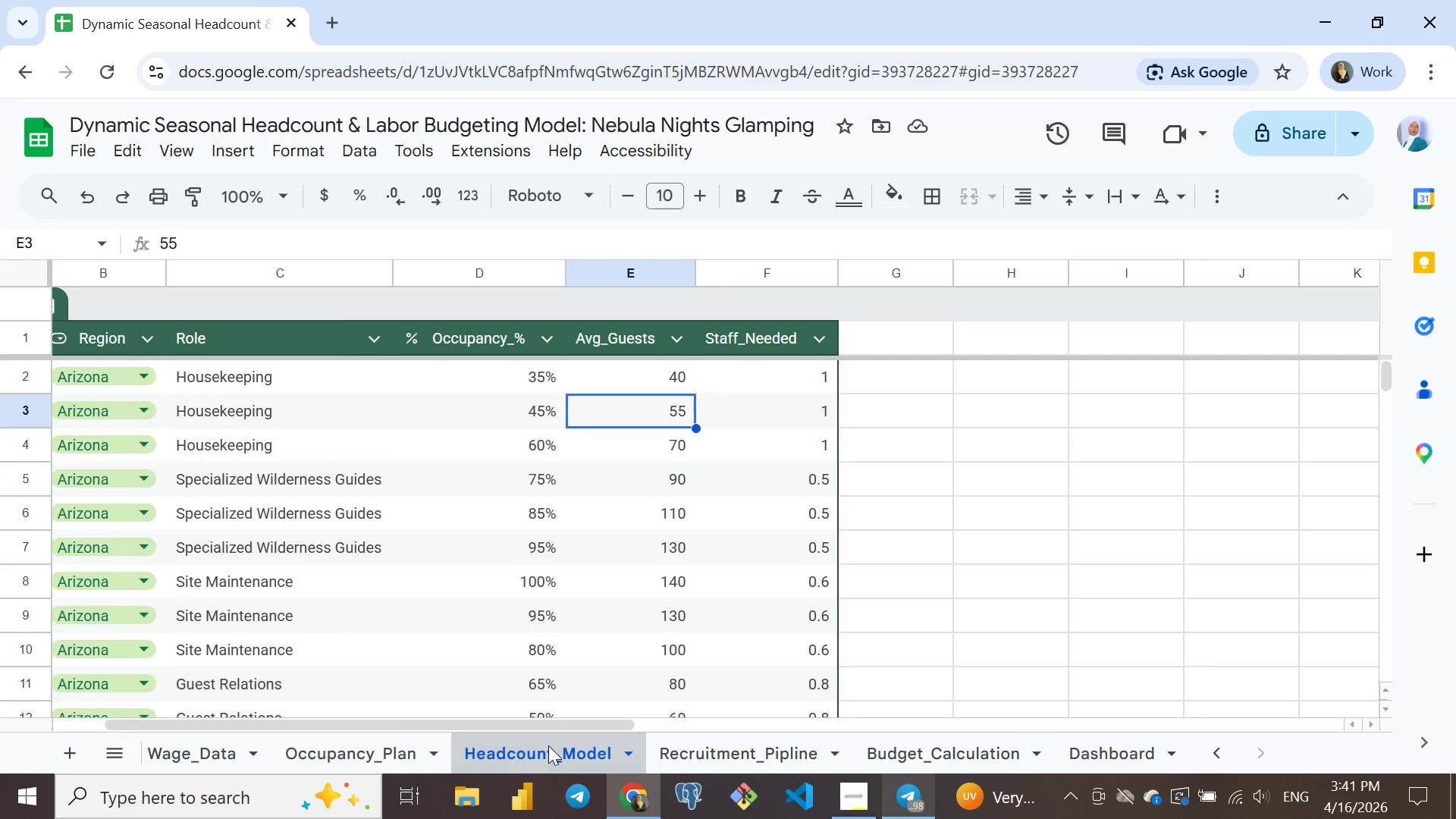 
left_click([548, 745])
 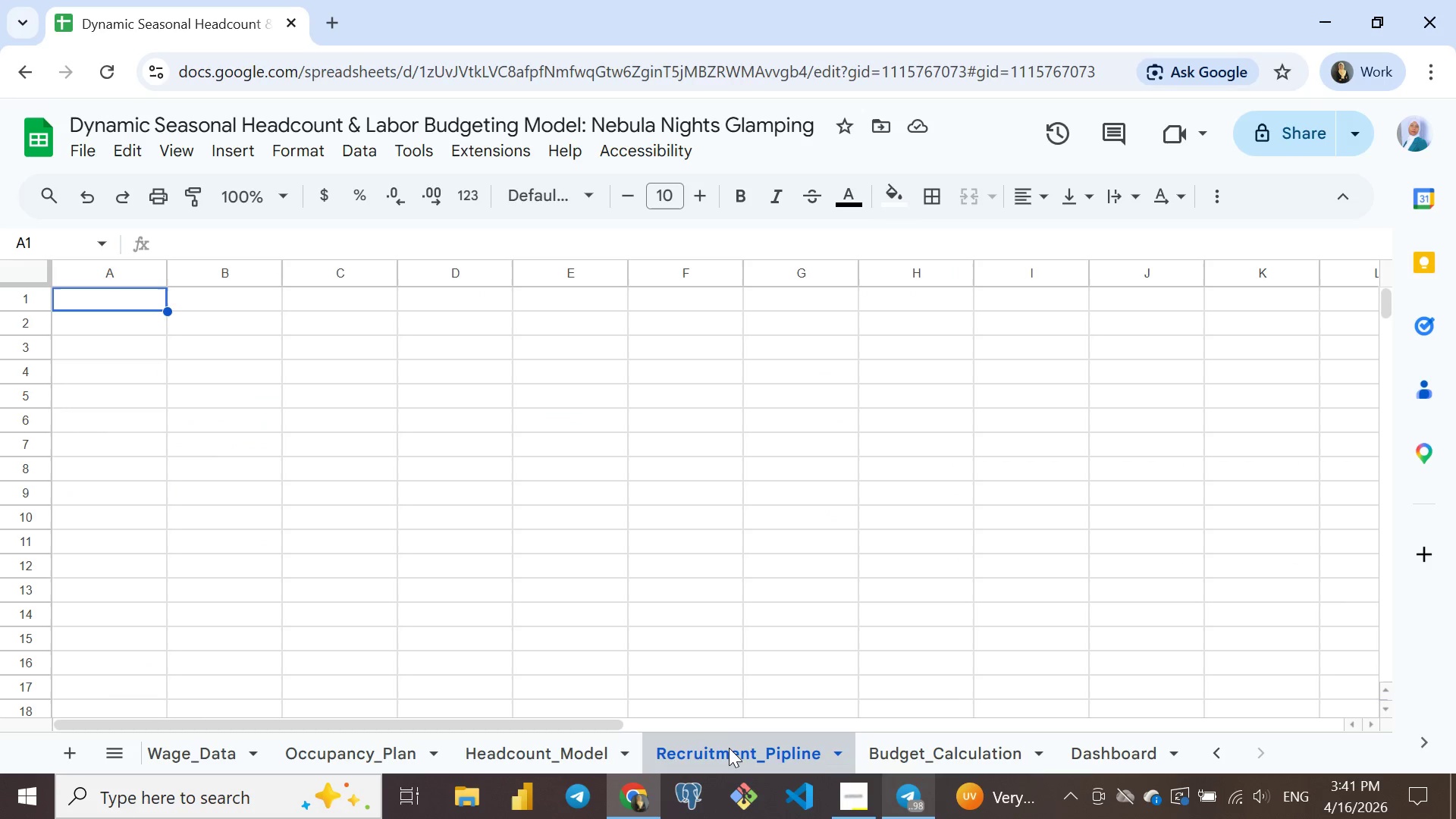 
left_click([729, 748])
 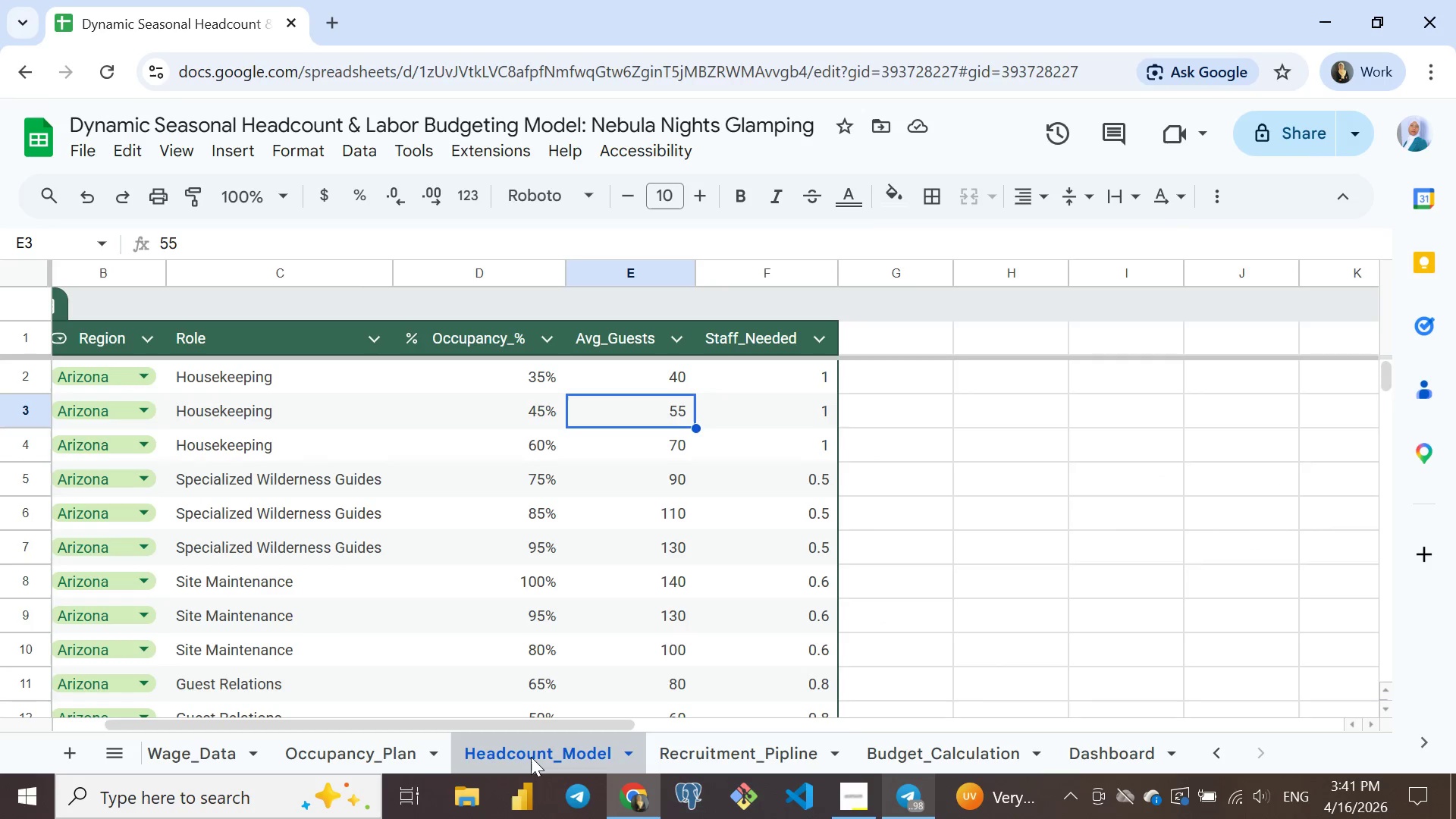 
left_click([531, 757])
 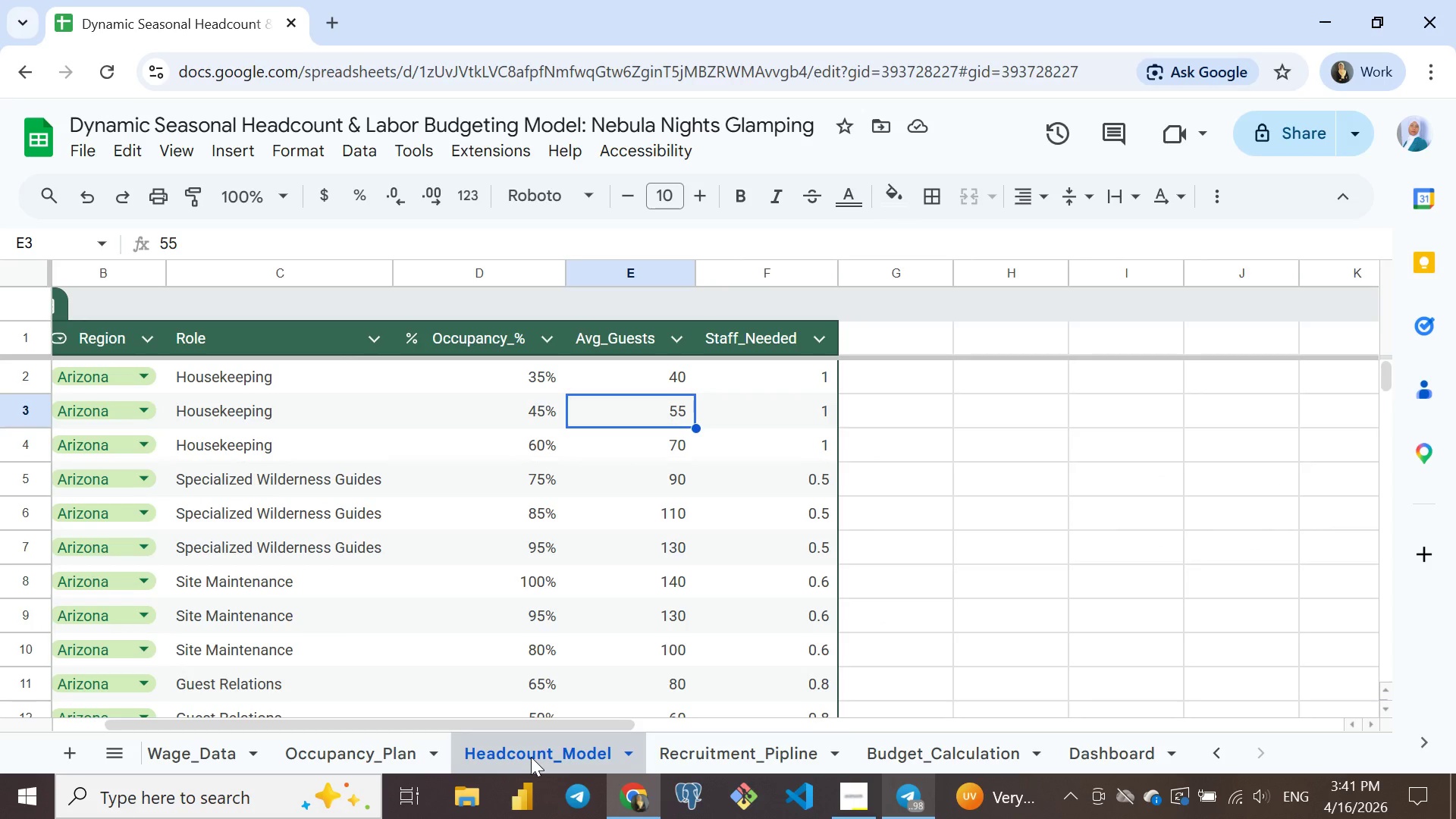 
wait(20.39)
 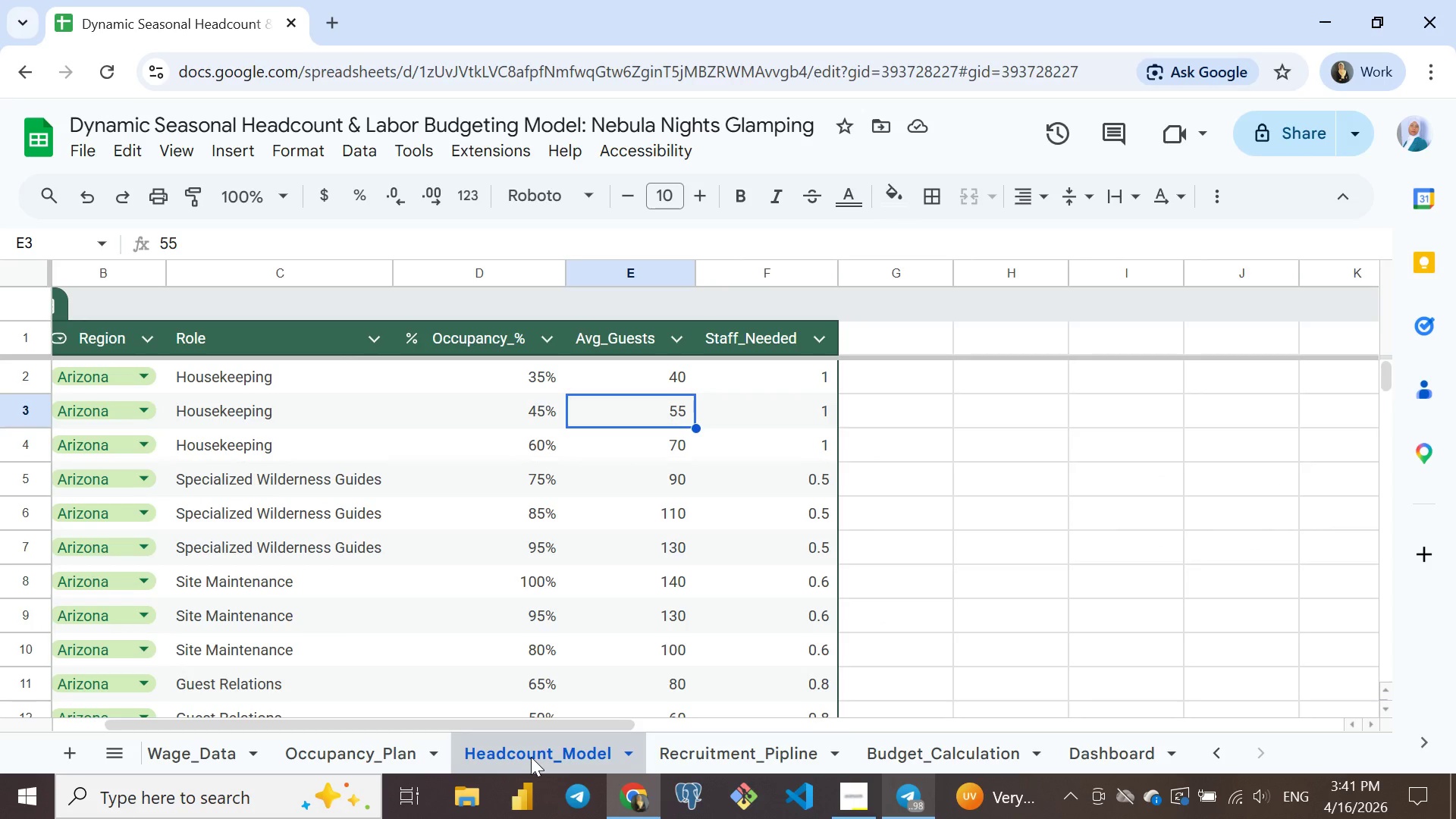 
left_click([702, 750])
 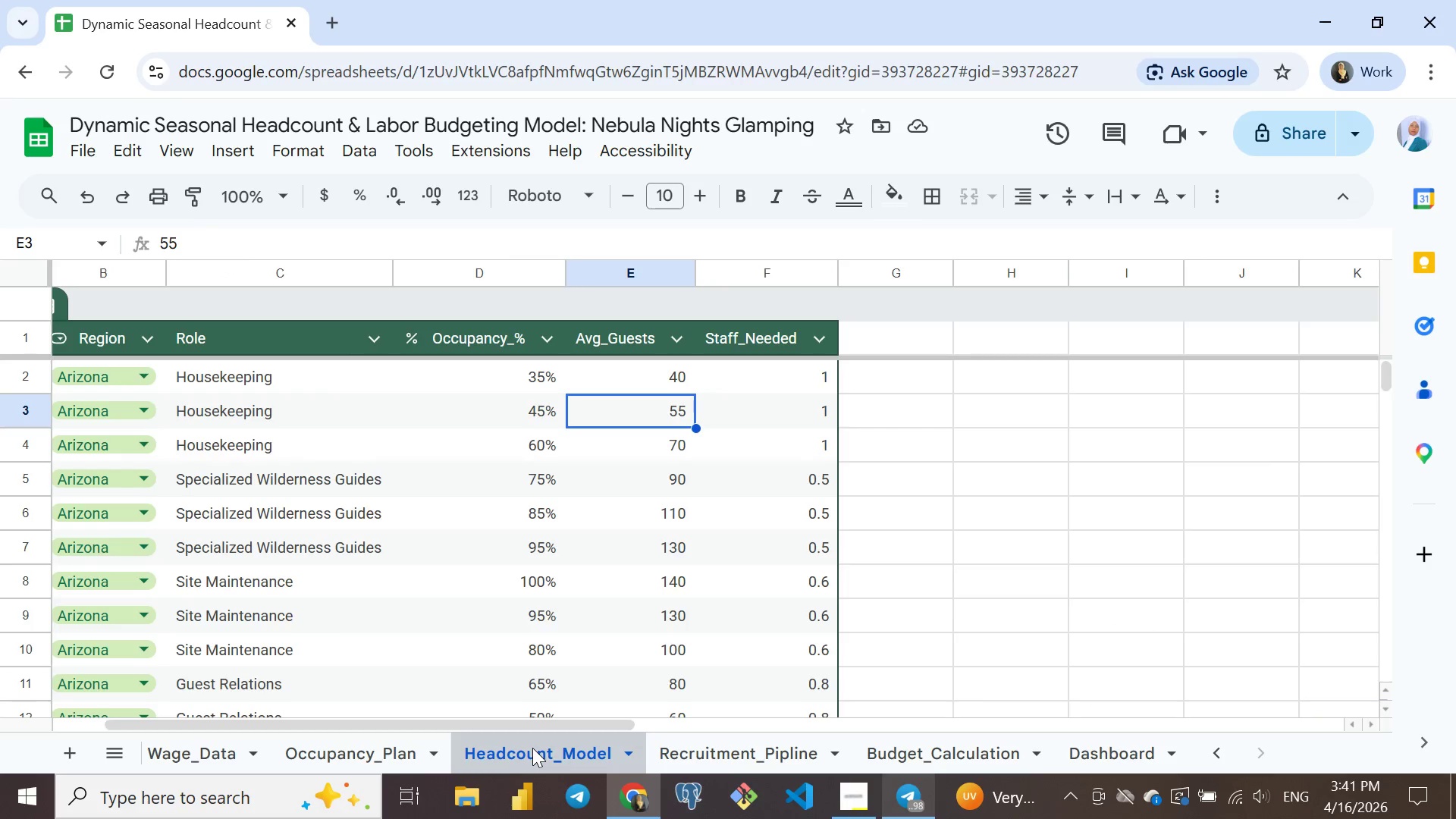 
left_click([532, 748])
 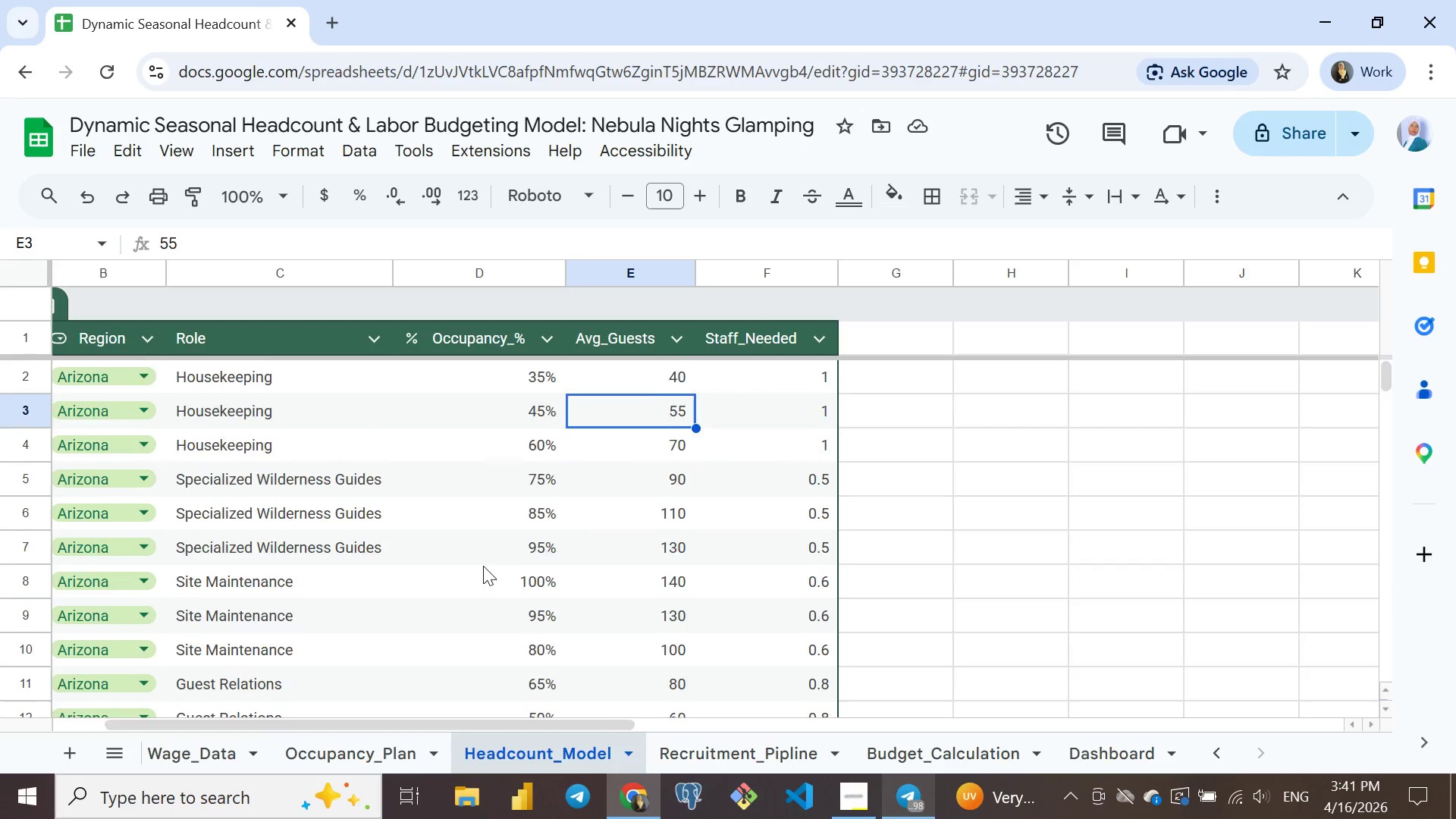 
wait(14.52)
 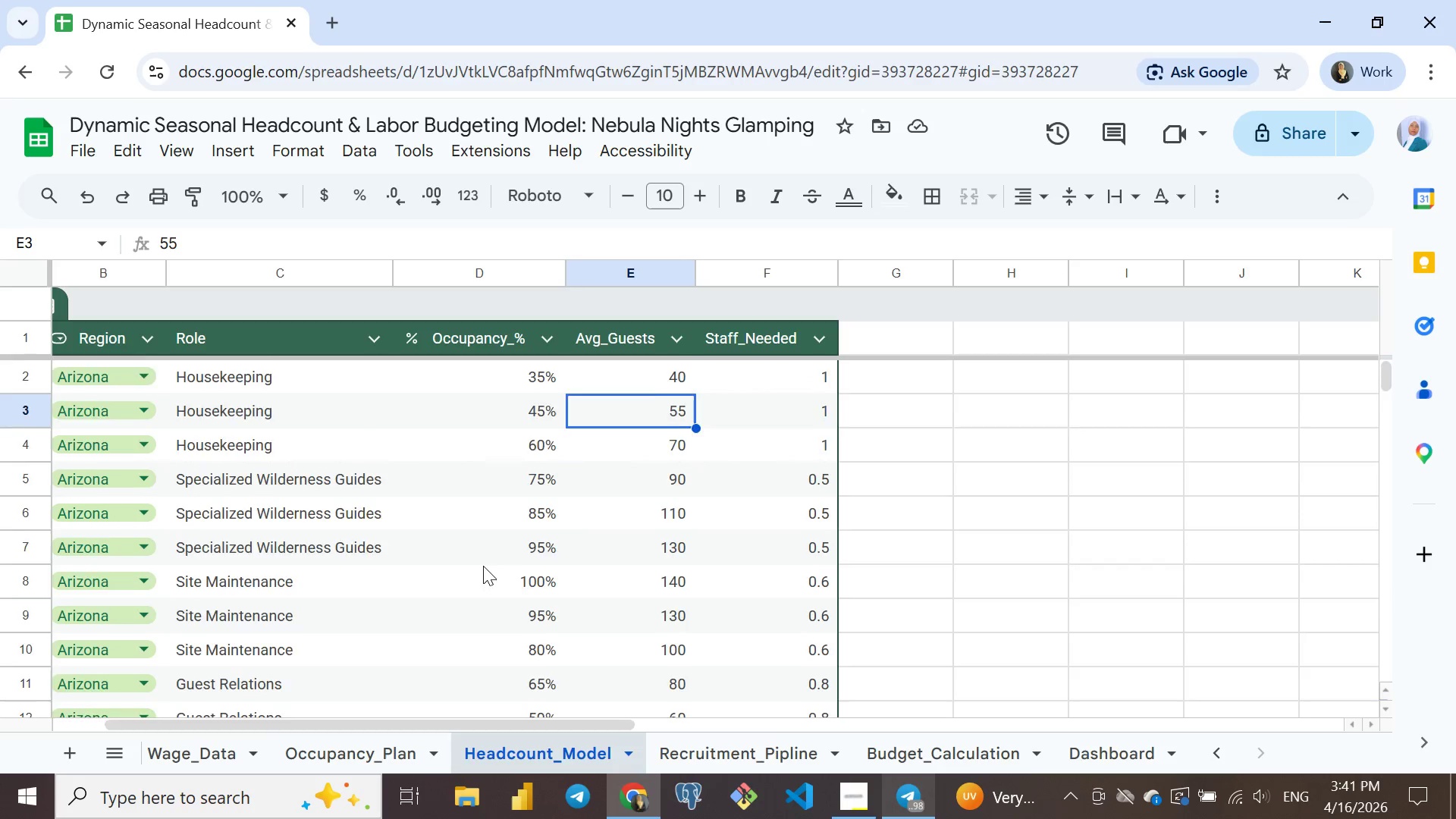 
left_click([736, 746])
 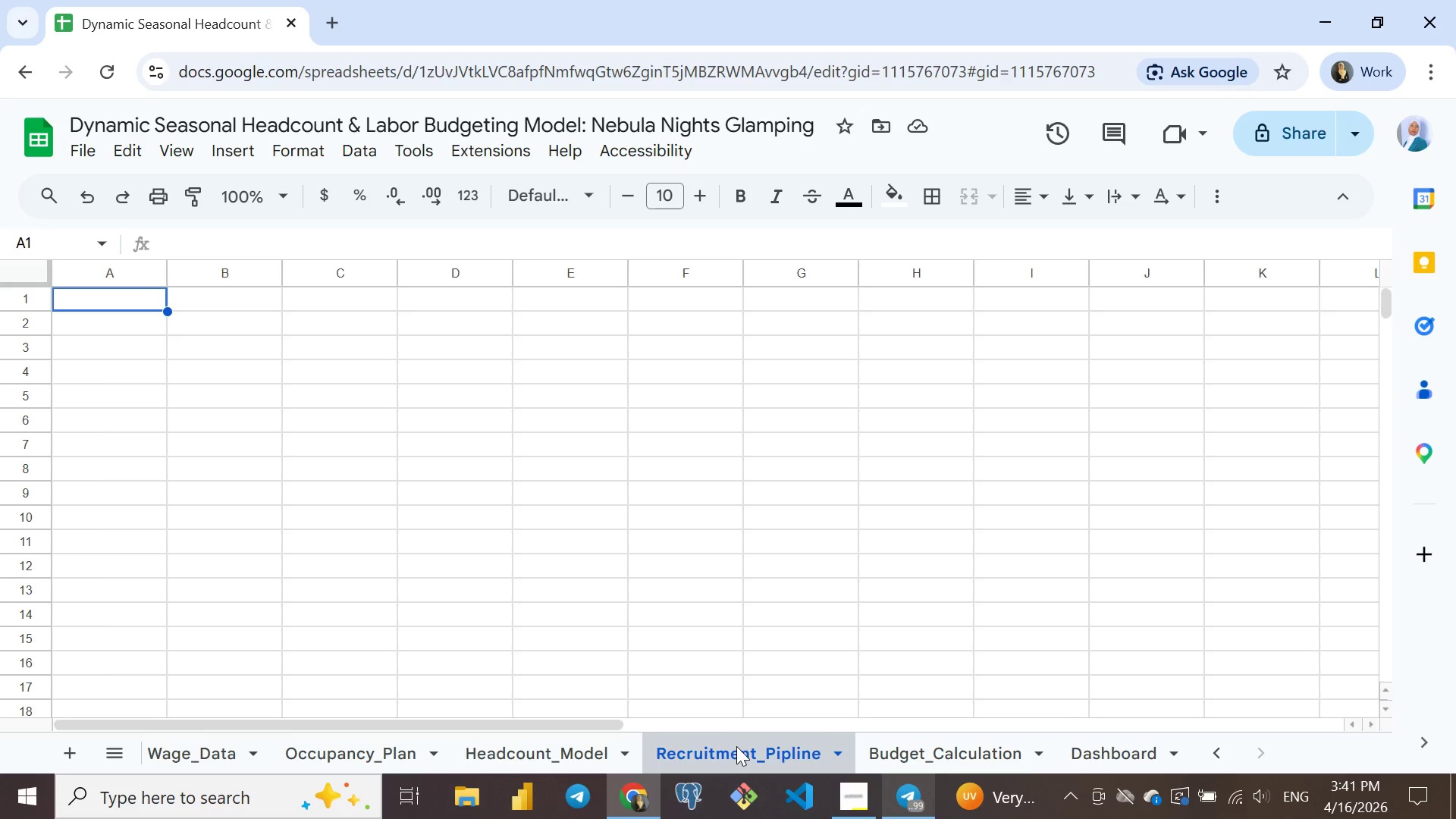 
wait(7.33)
 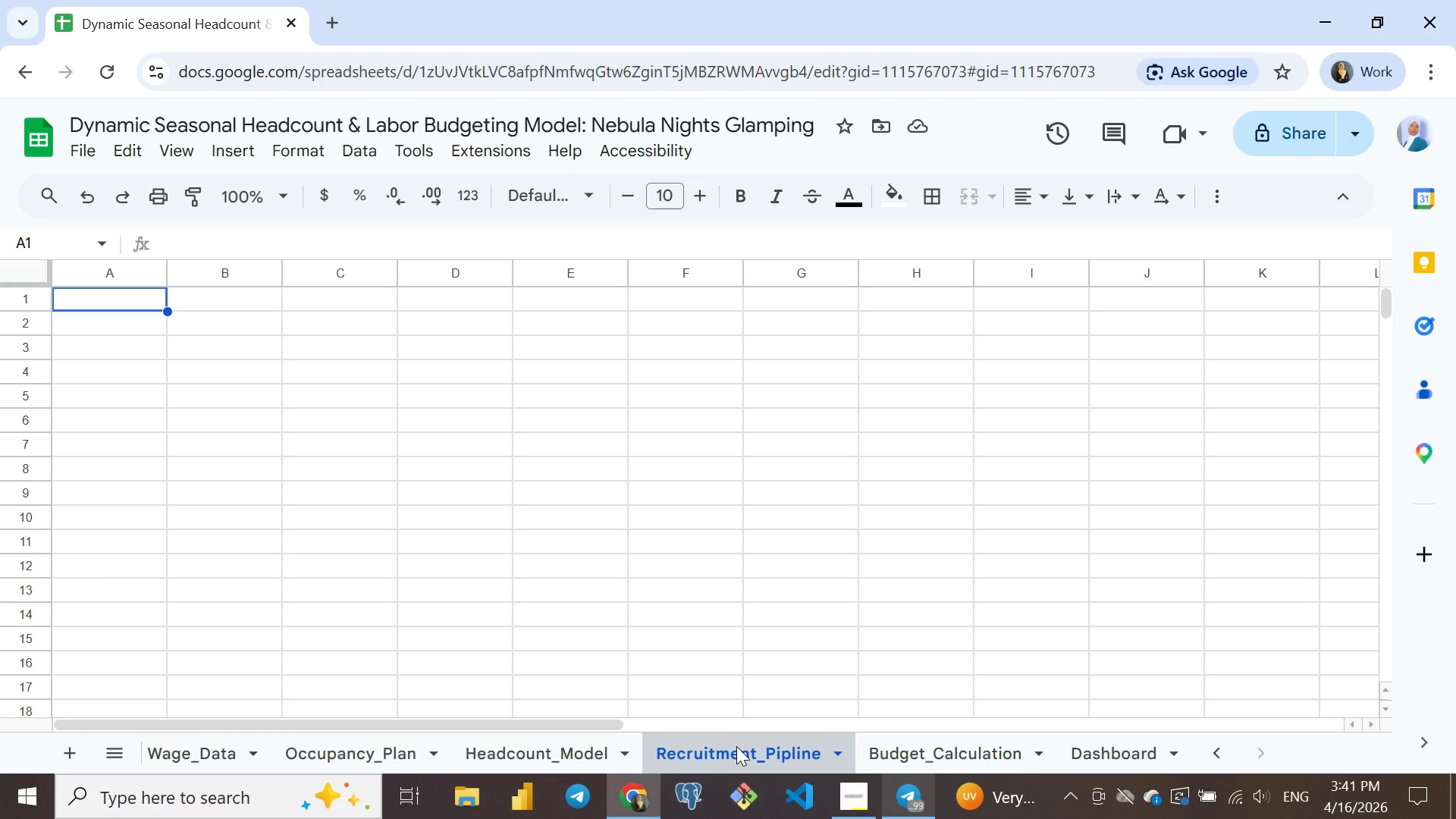 
left_click([607, 683])
 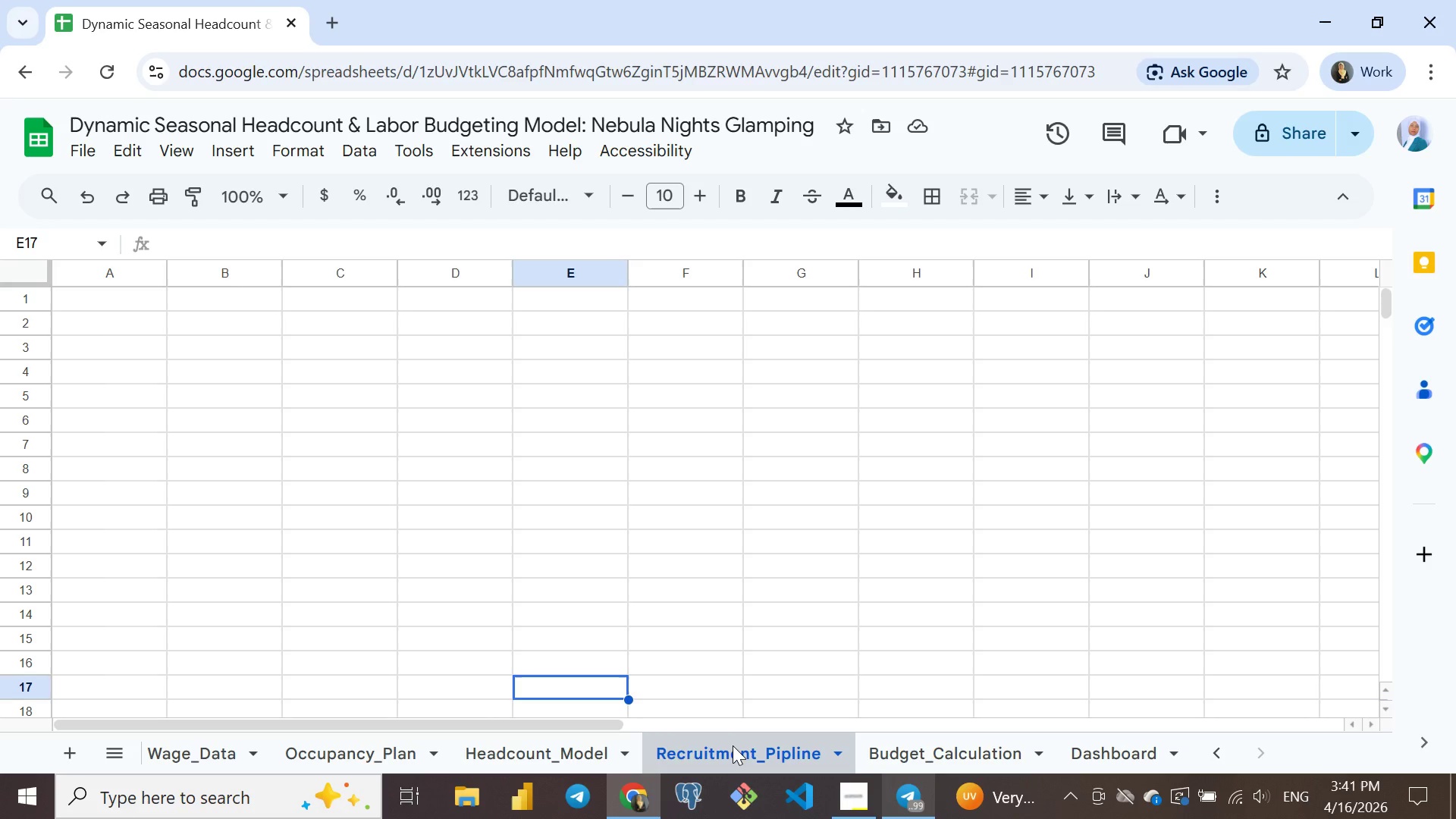 
left_click([733, 745])
 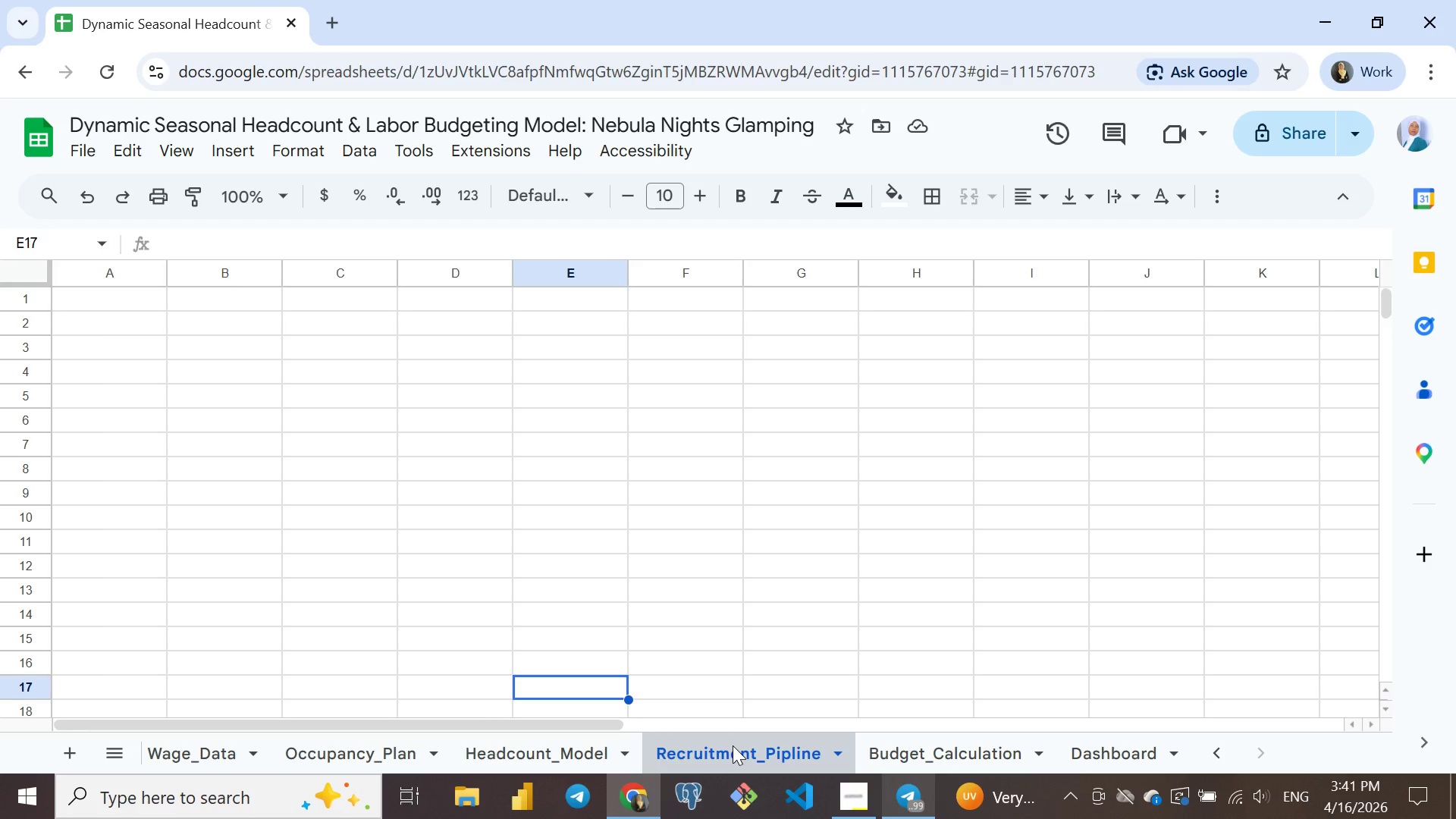 
wait(10.61)
 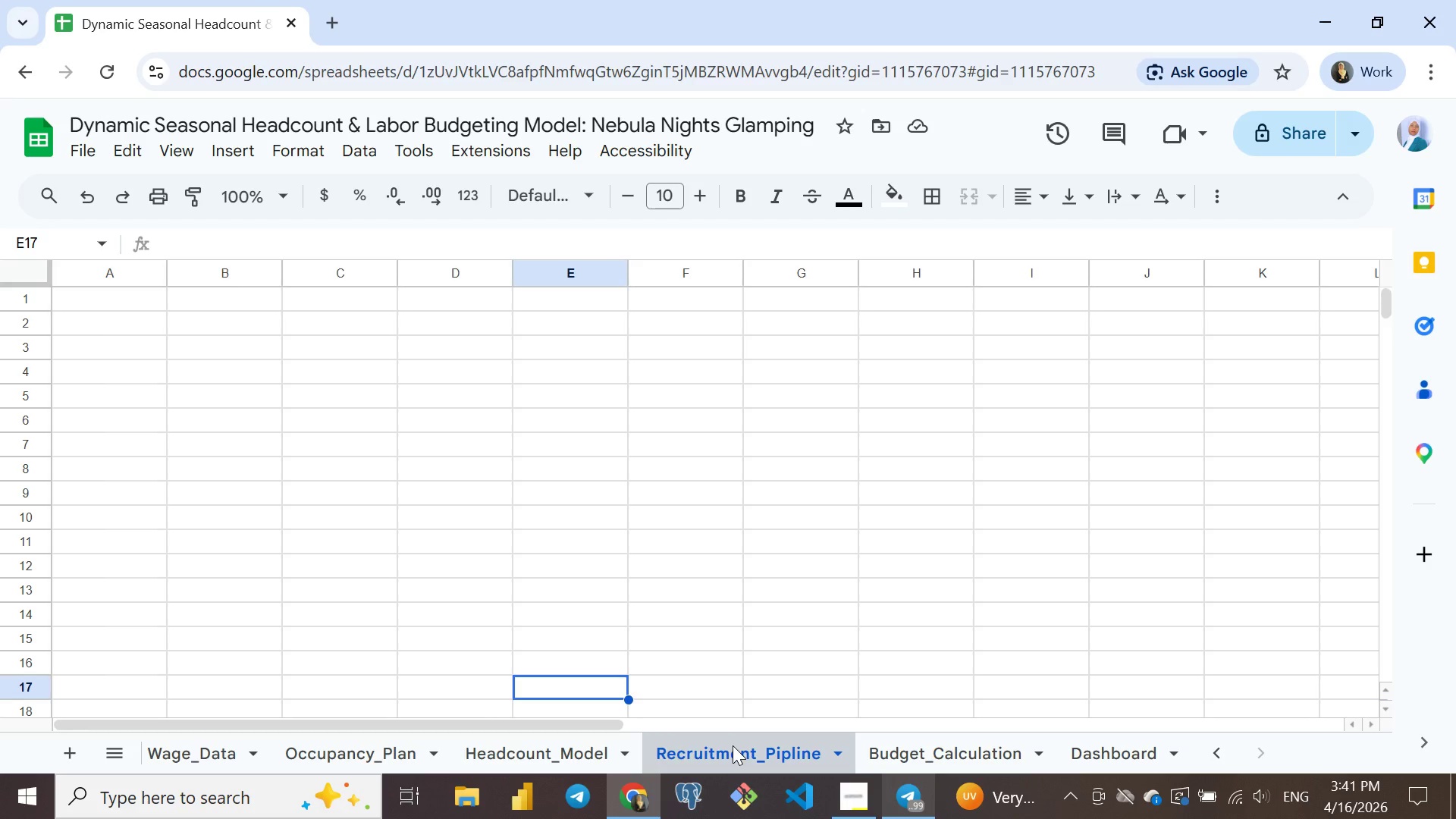 
left_click([111, 294])
 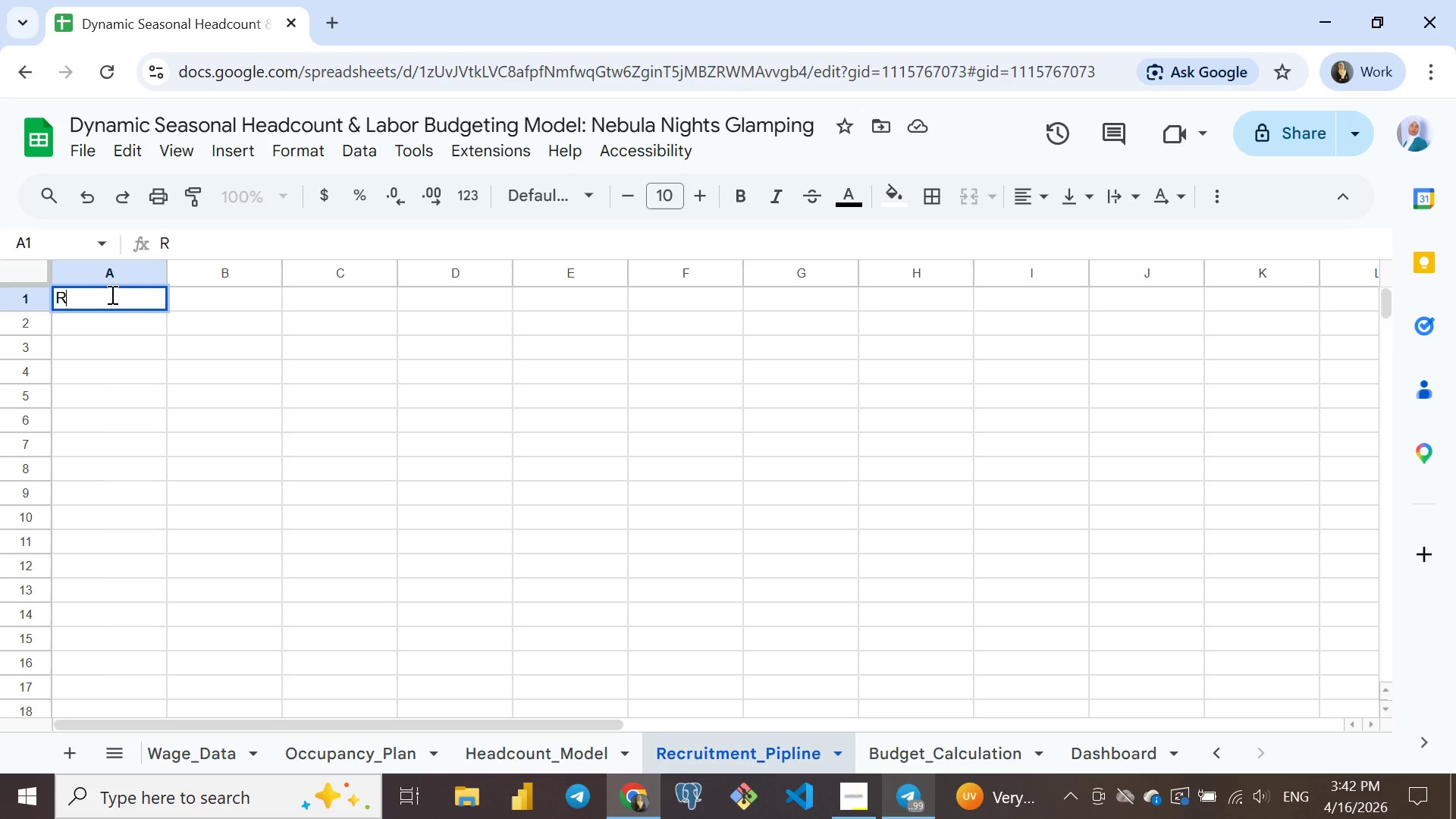 
type(Role)
 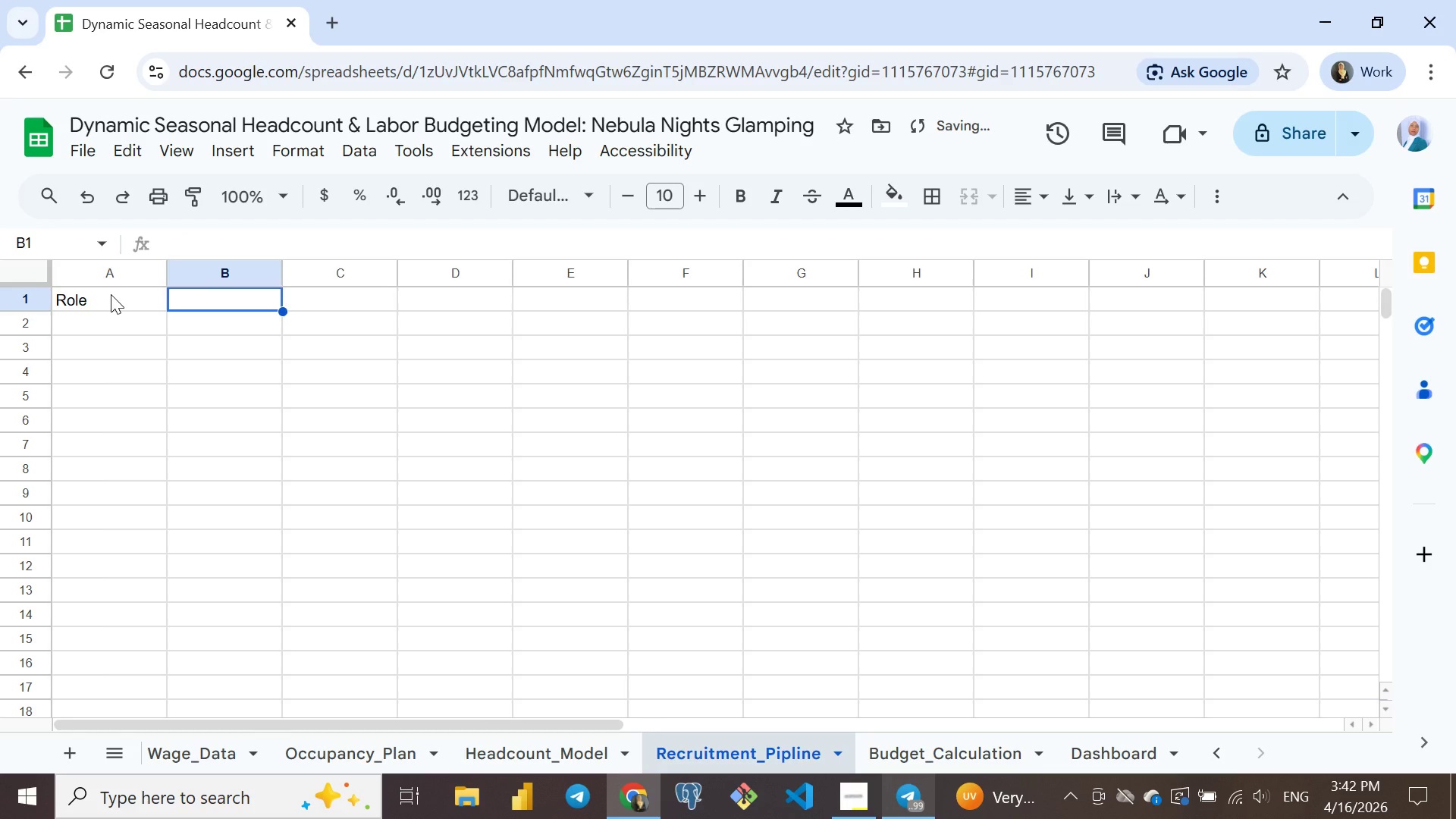 
key(ArrowRight)
 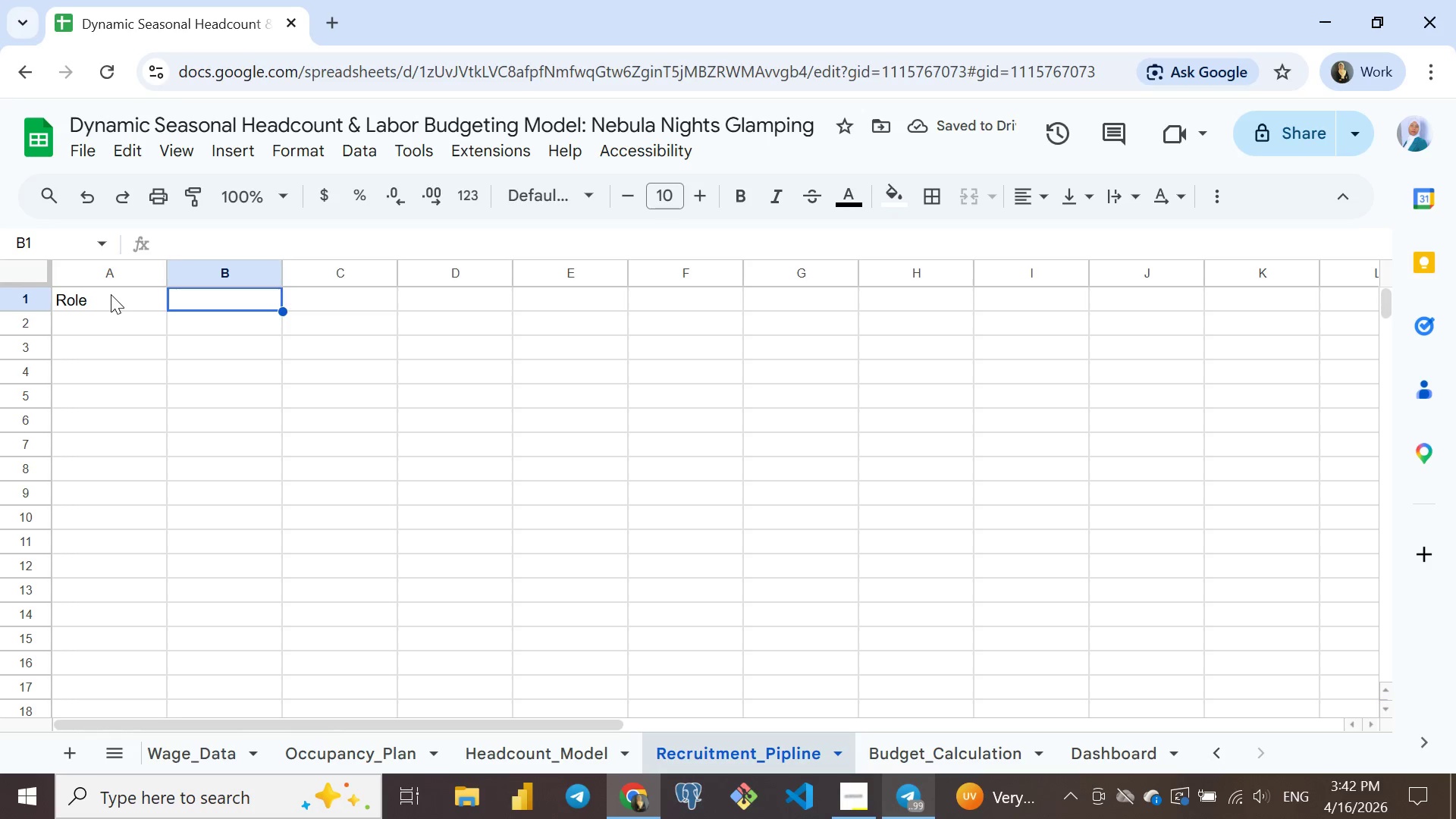 
type(Region)
 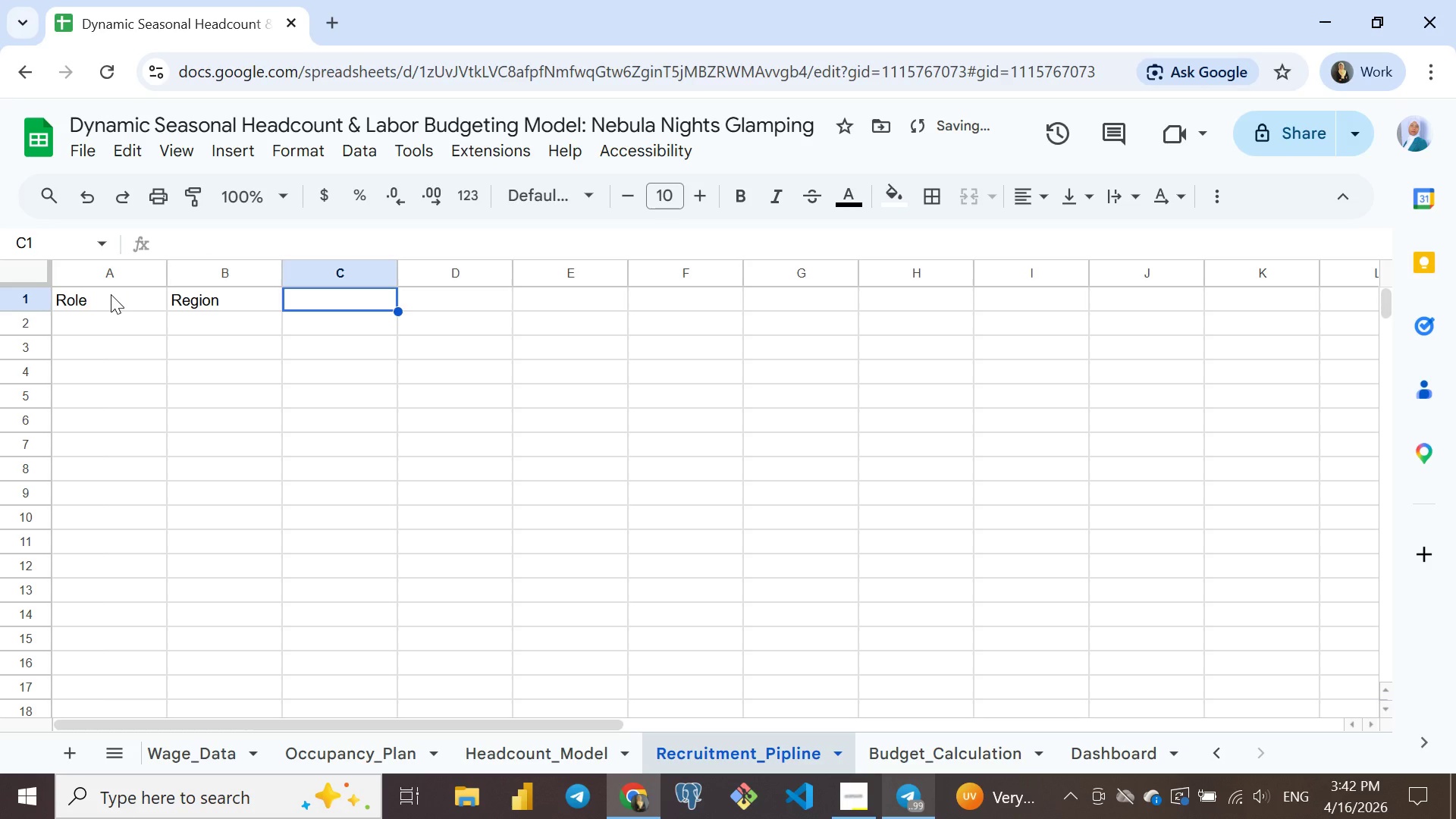 
key(ArrowRight)
 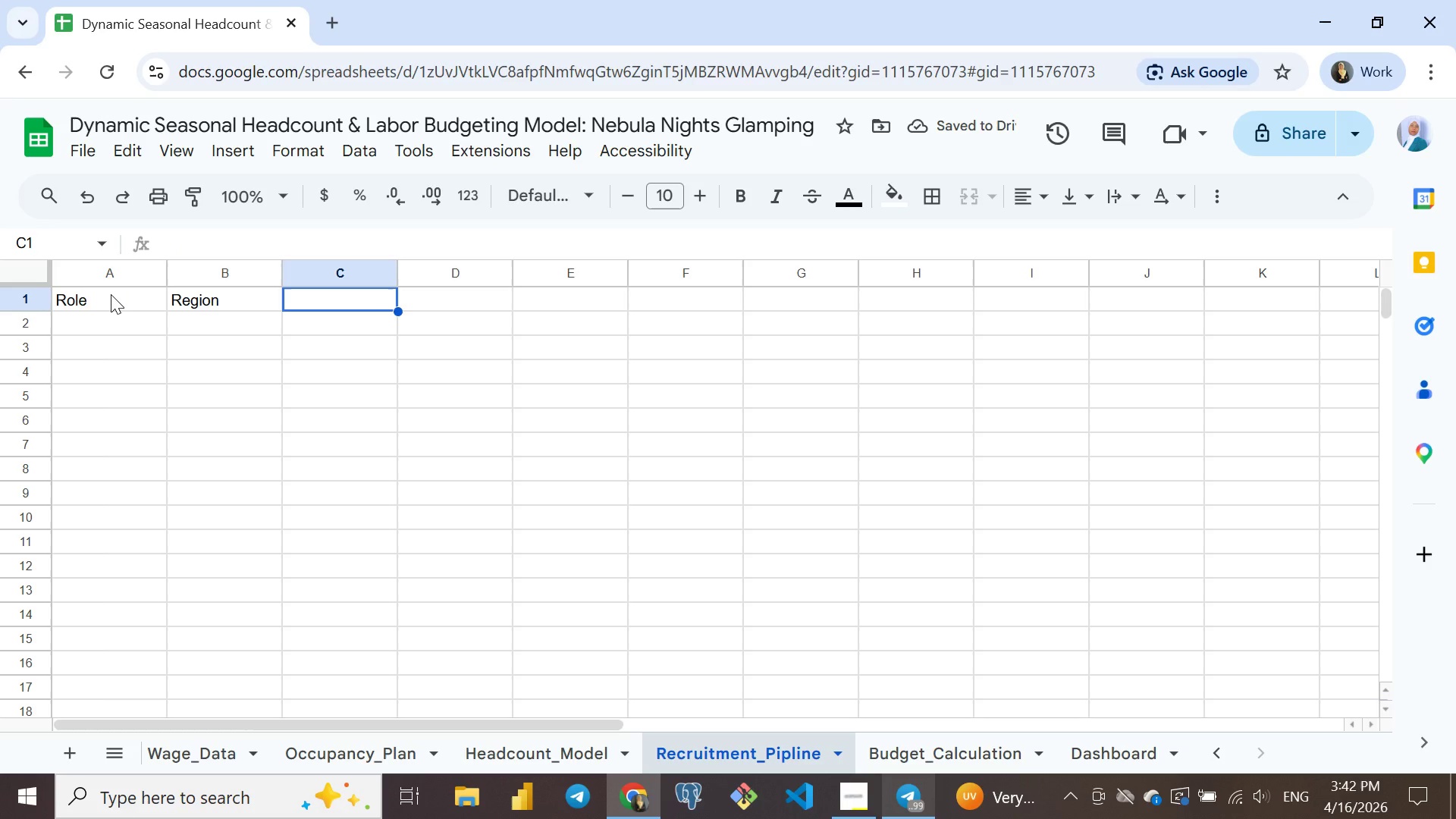 
type(Required)
 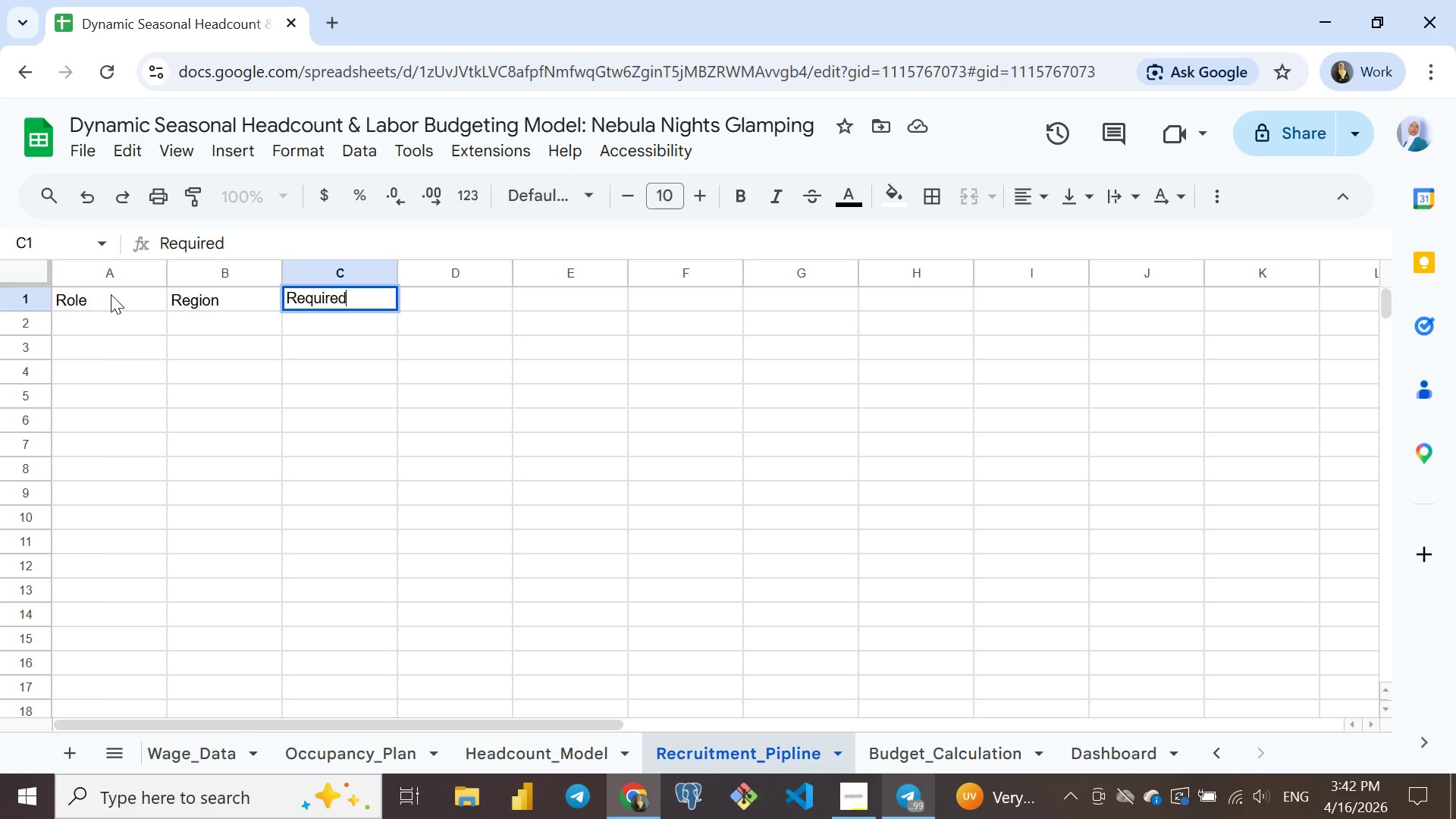 
type(_Staff)
 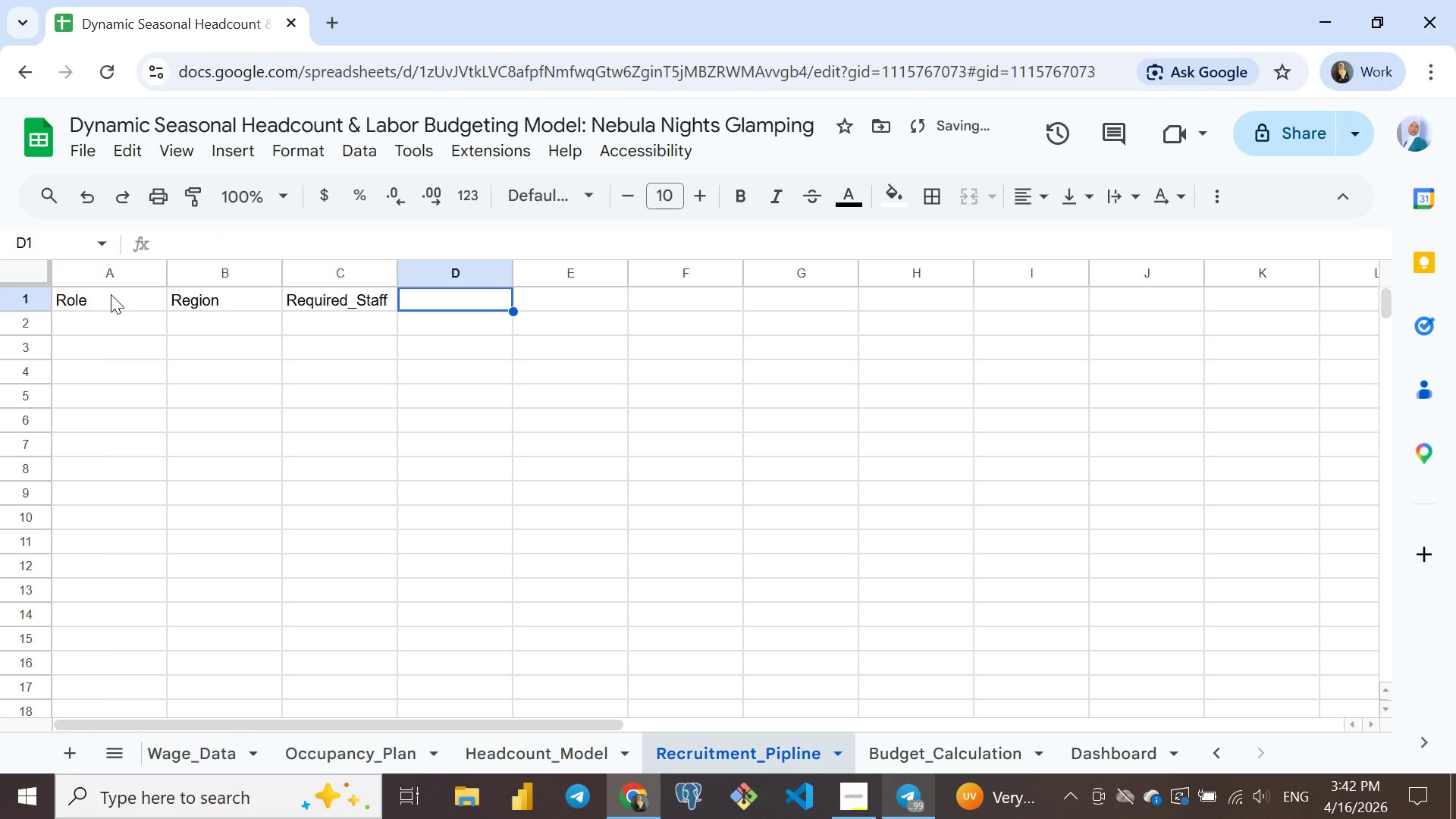 
key(ArrowRight)
 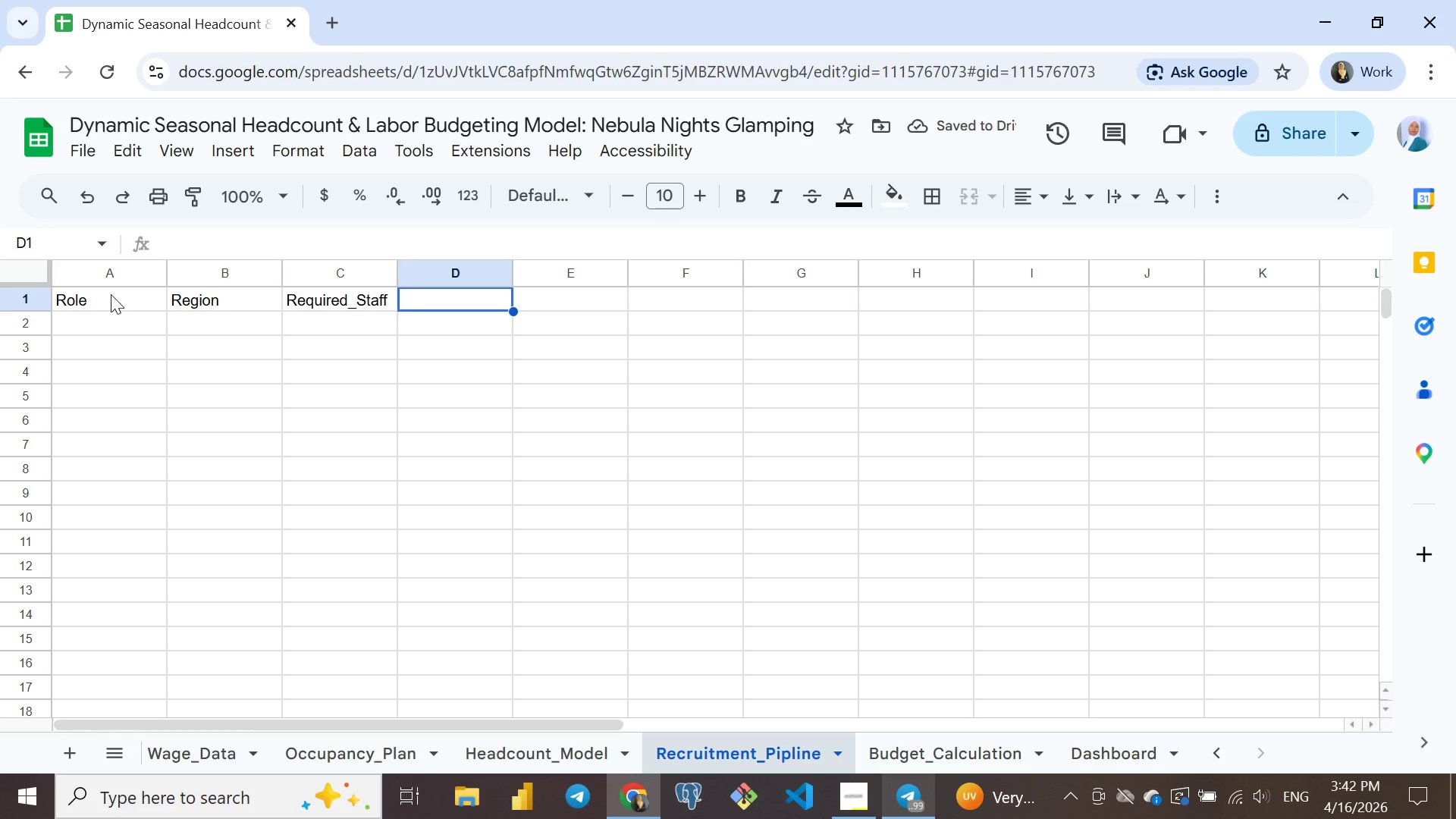 
type(Current_Staff)
 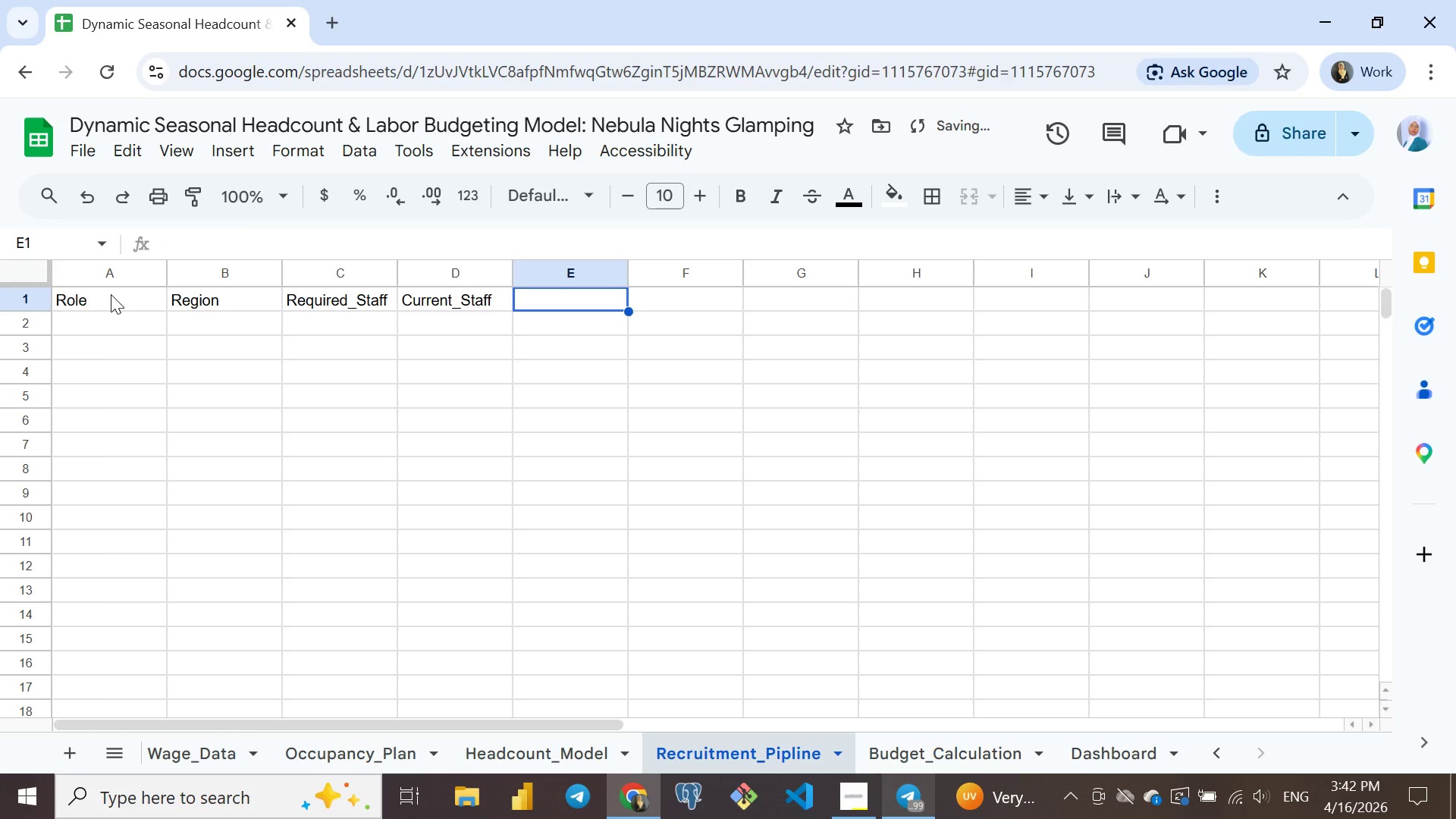 
key(ArrowRight)
 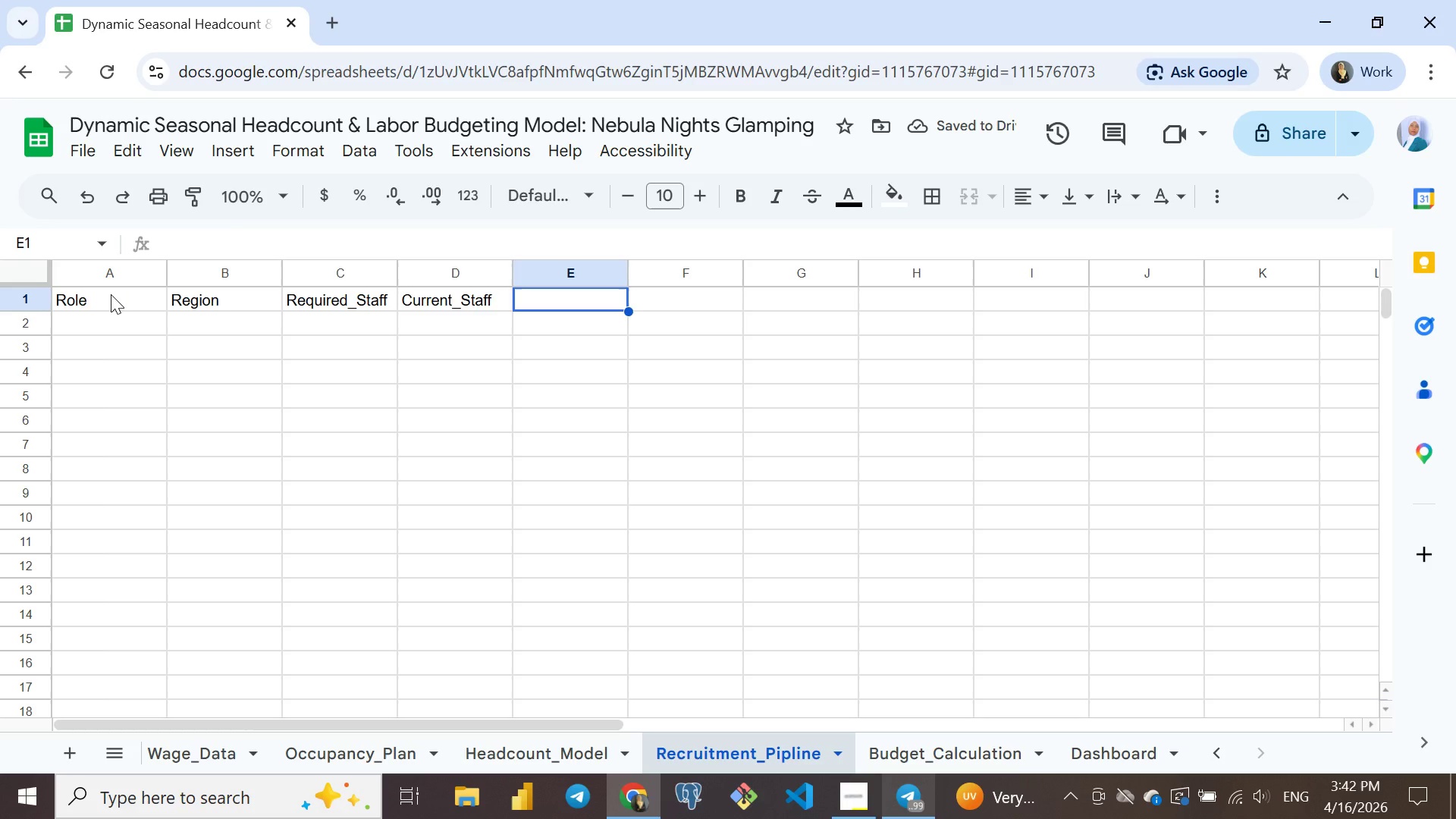 
type(Gap)
 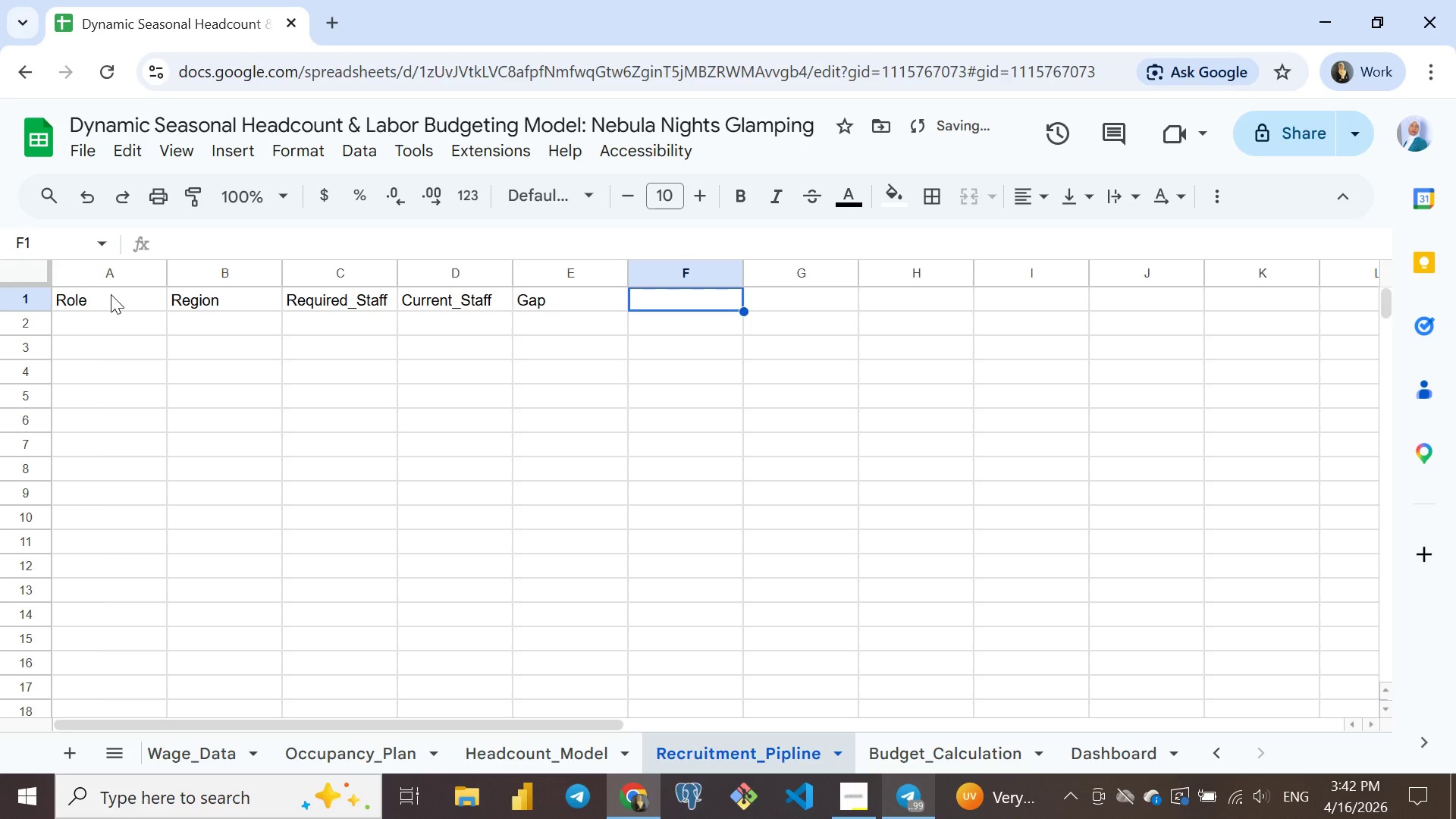 
key(ArrowRight)
 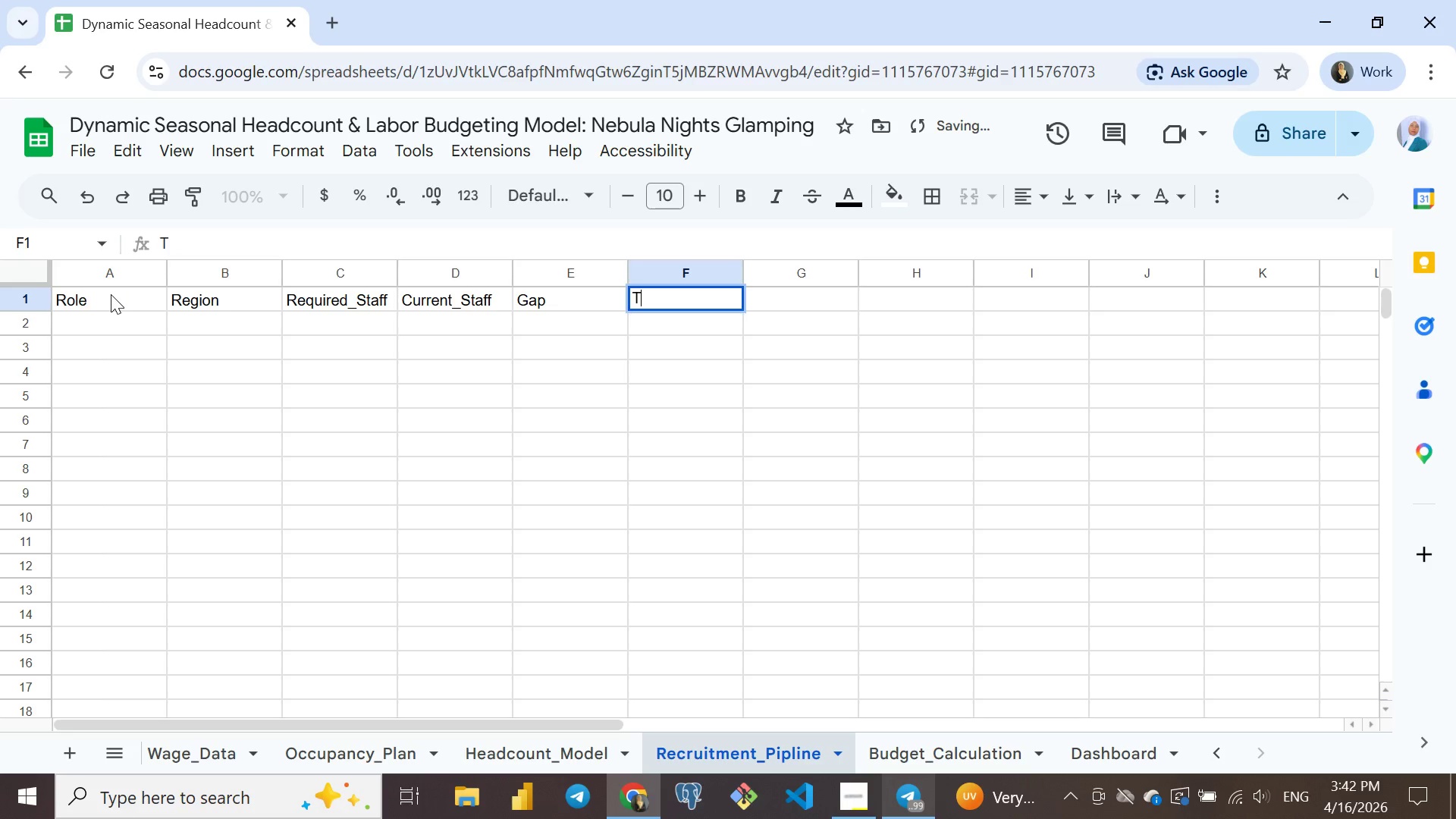 
type(Tie)
key(Backspace)
type(me_to_Fill)
 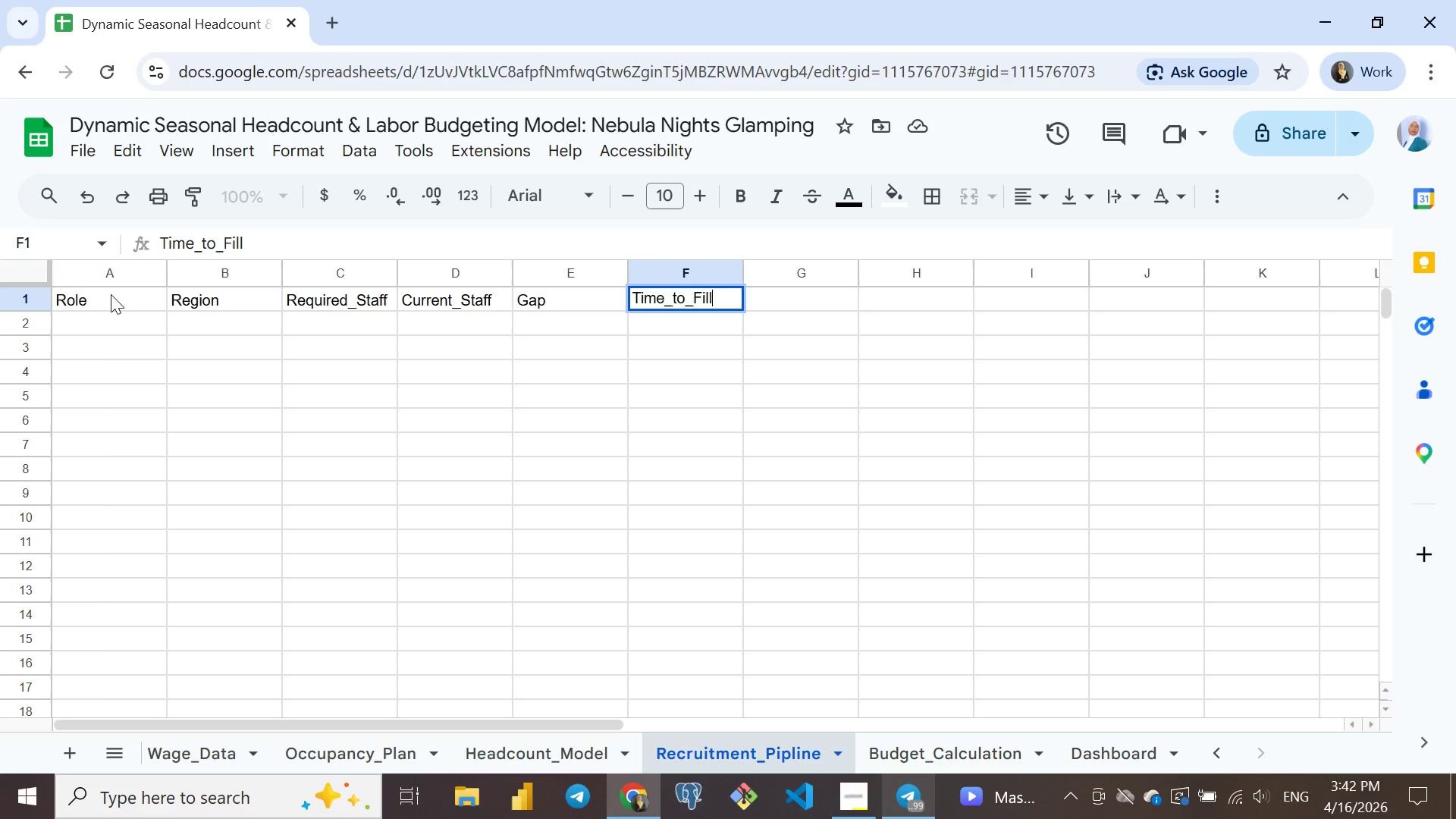 
type(())
 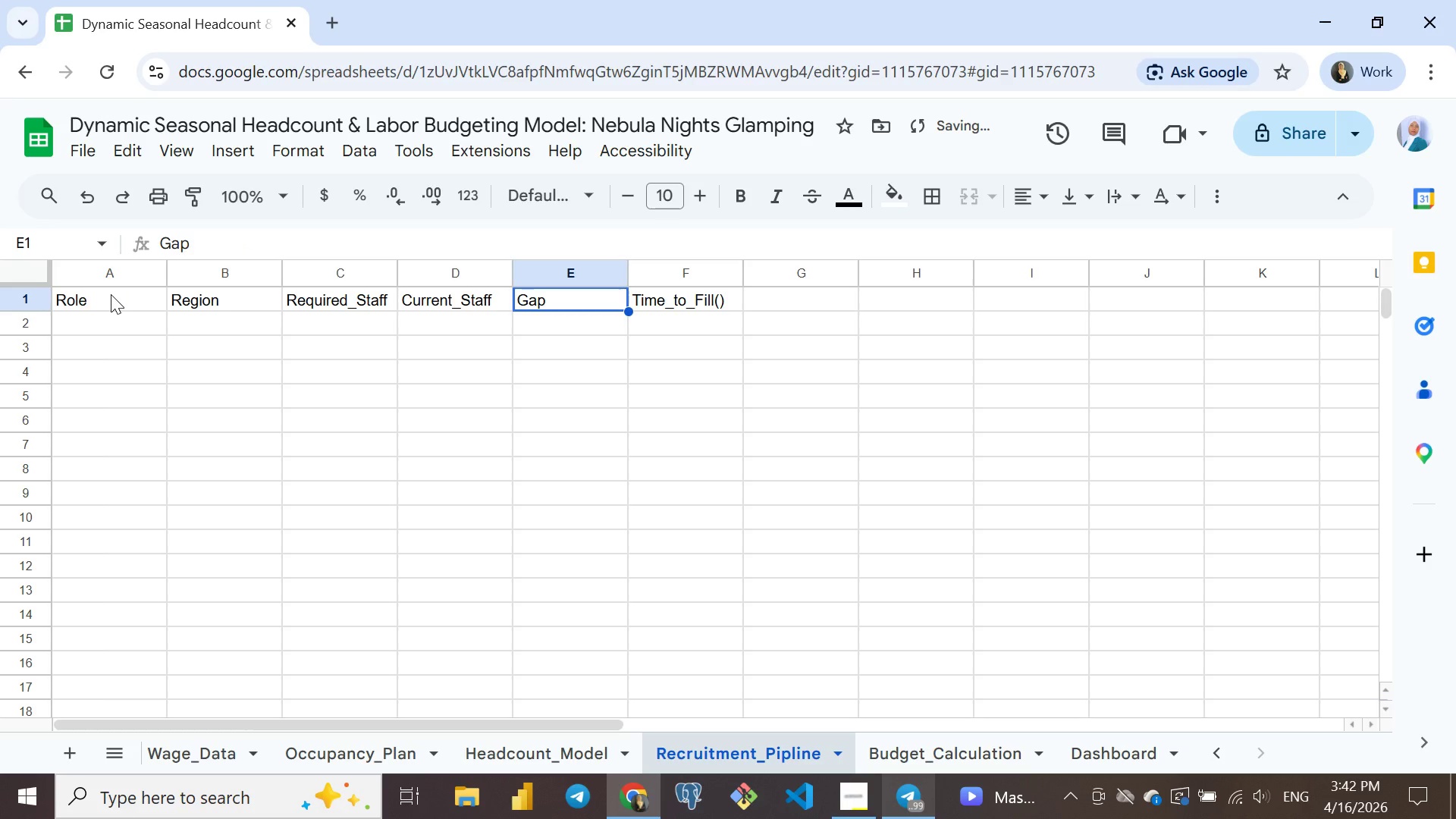 
key(ArrowLeft)
 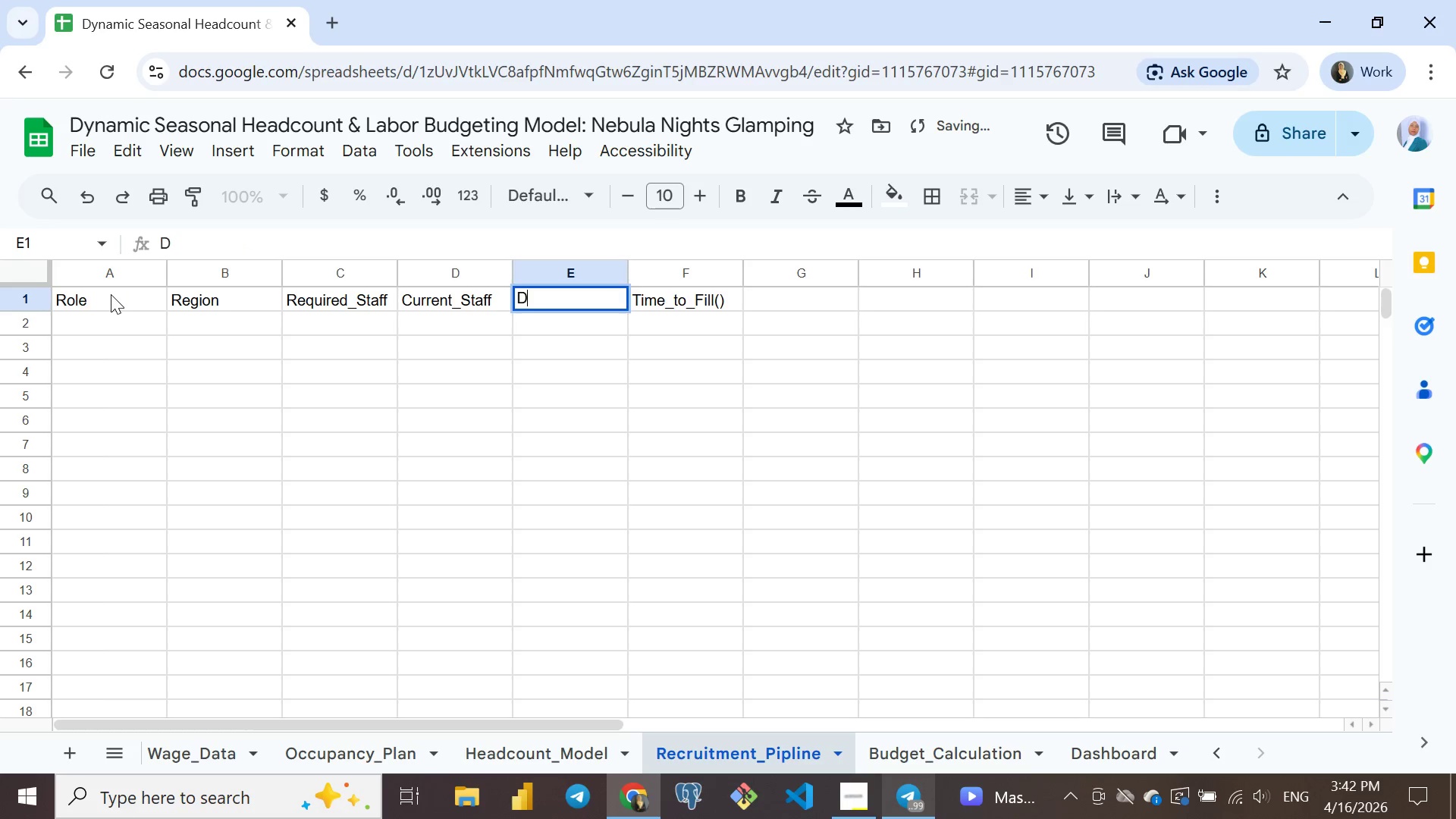 
type(Days)
 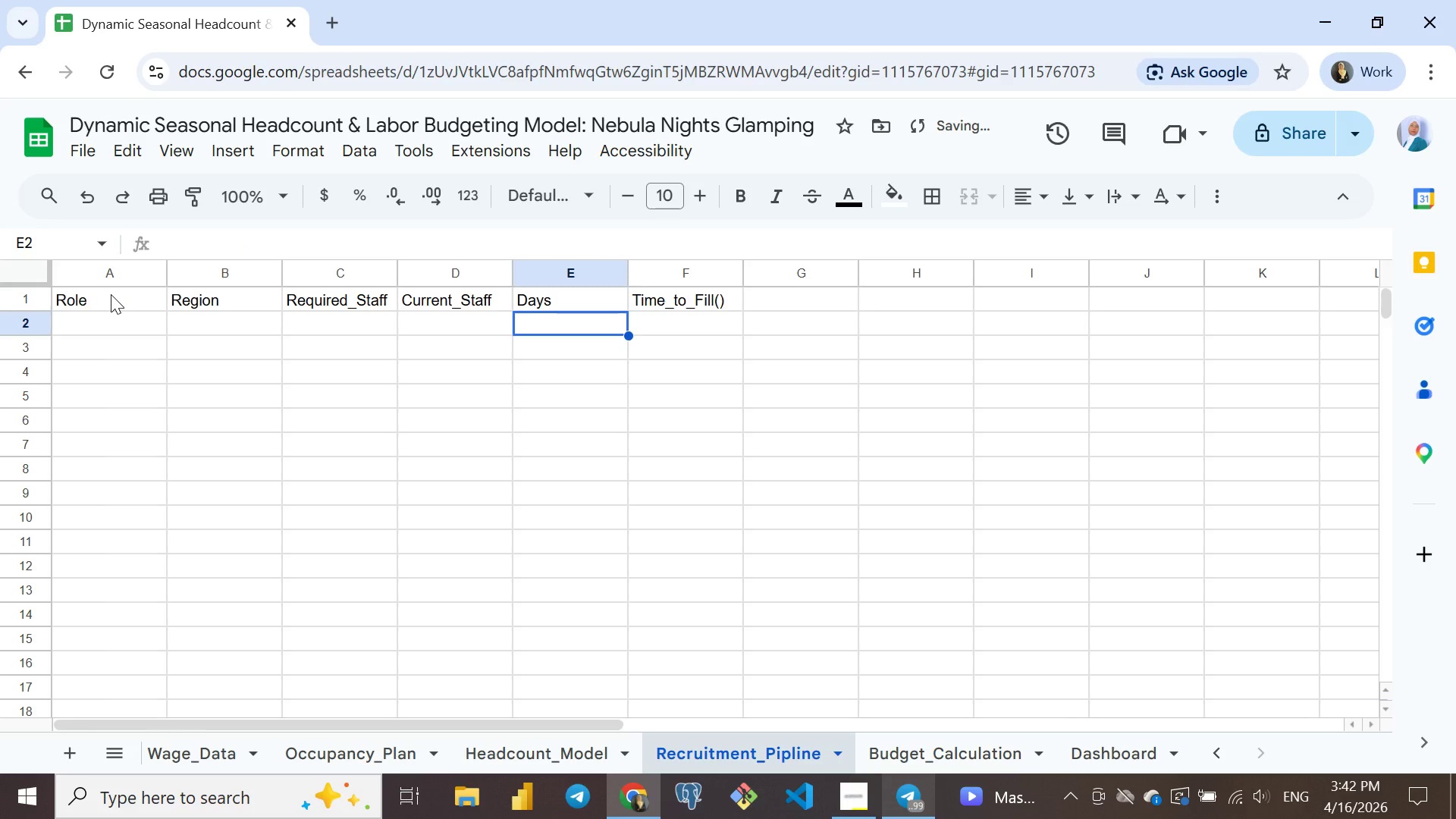 
key(Enter)
 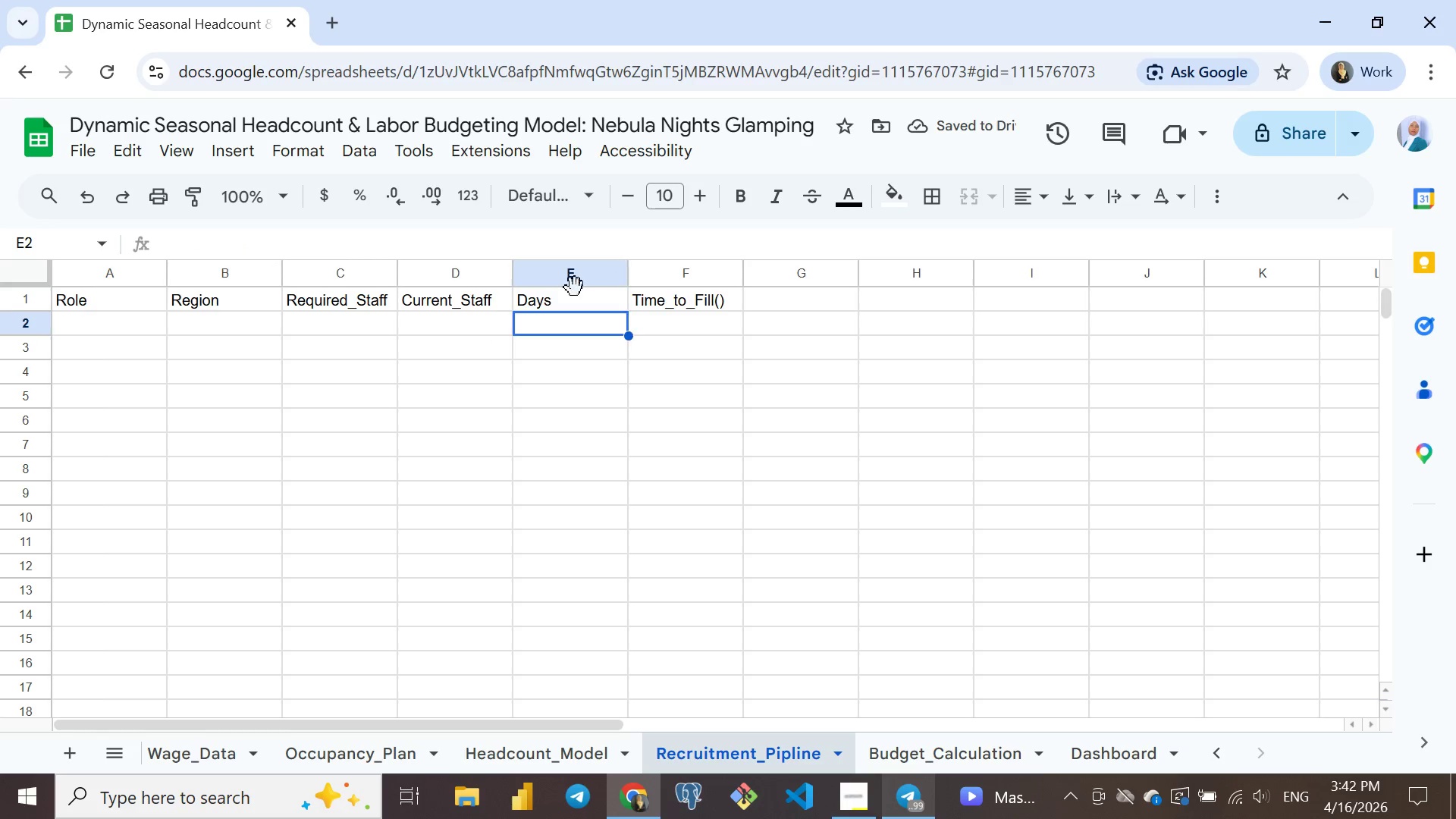 
key(Control+Z)
 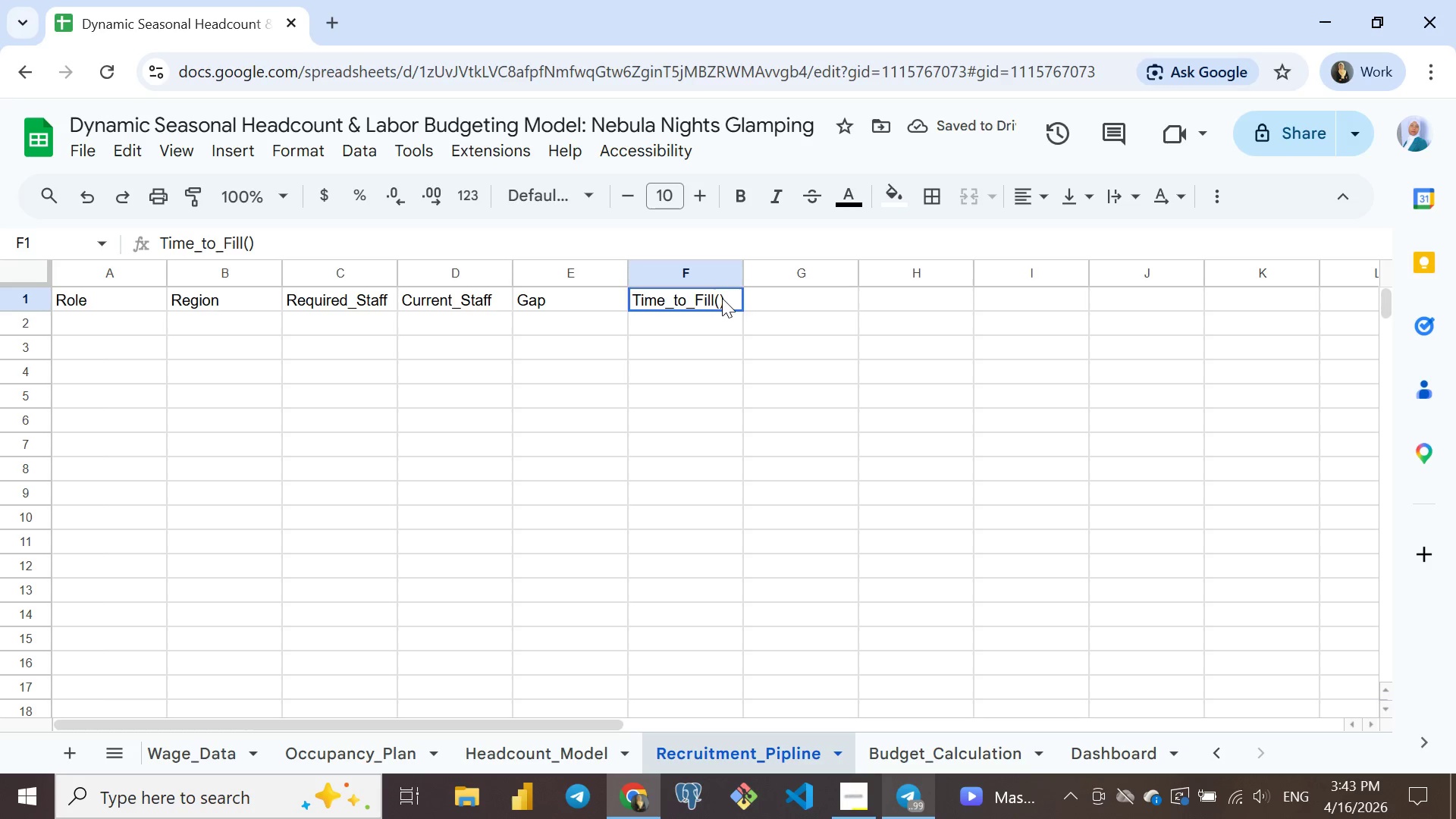 
double_click([722, 298])
 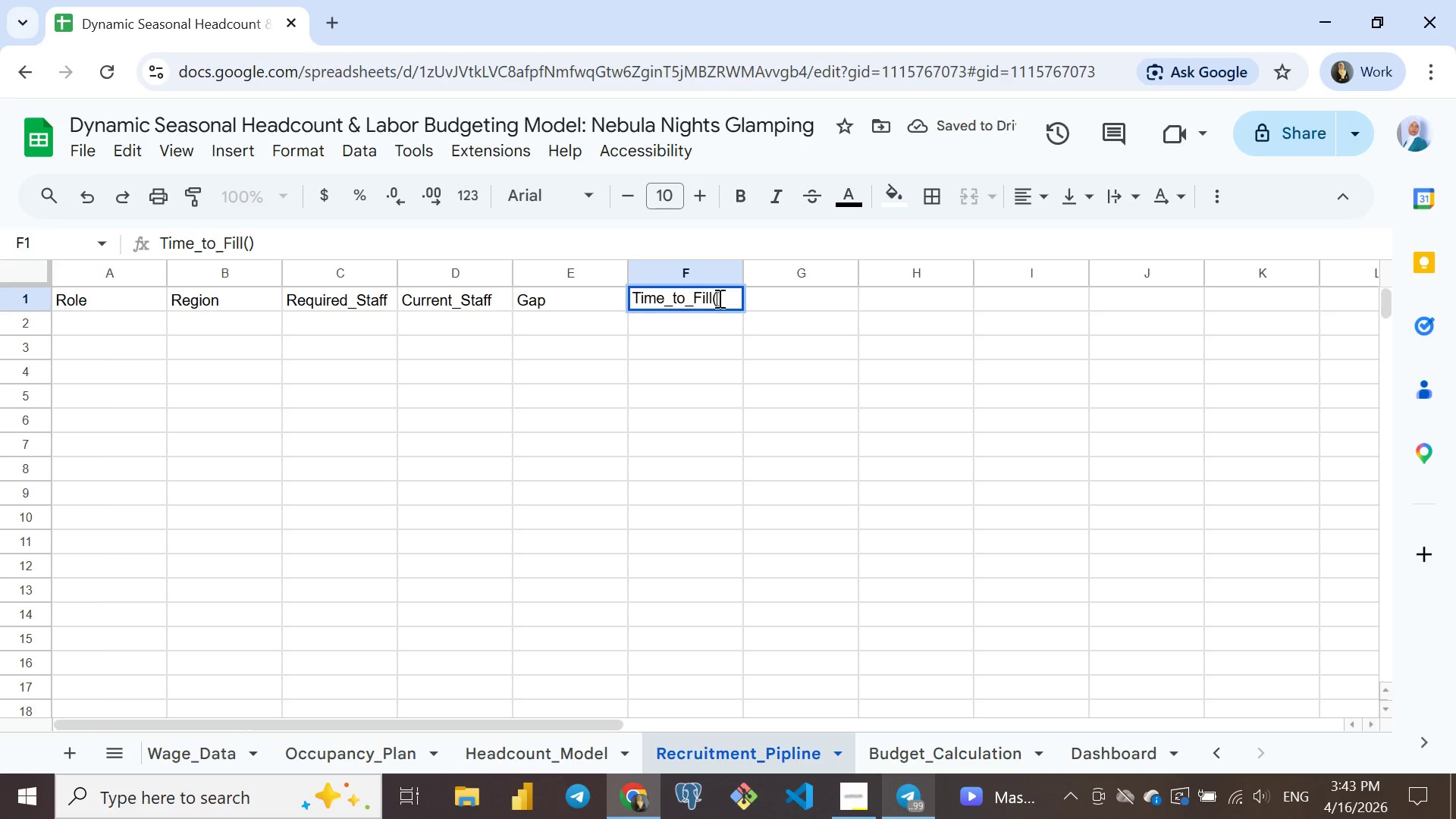 
left_click([718, 298])
 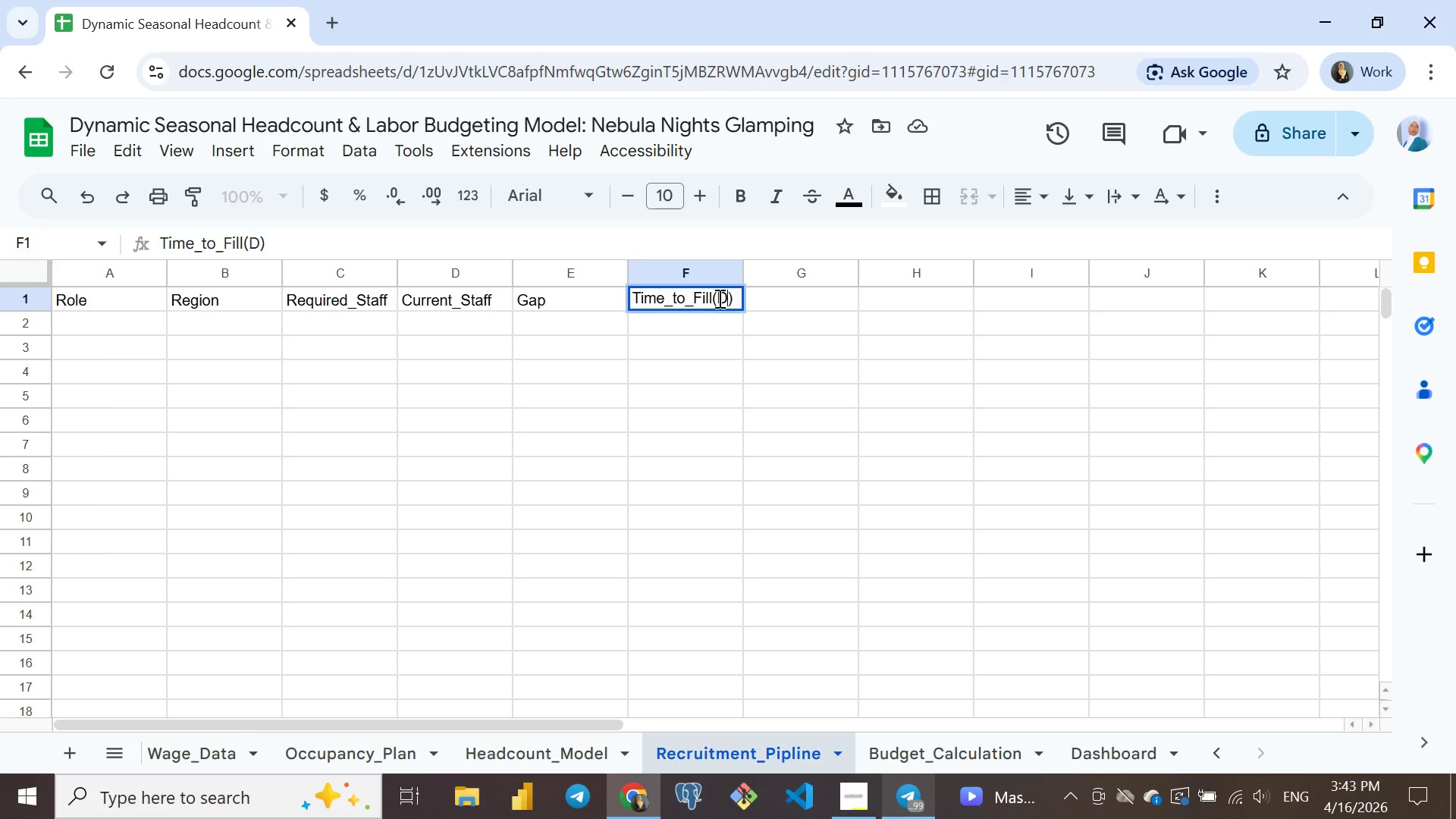 
type(Days)
 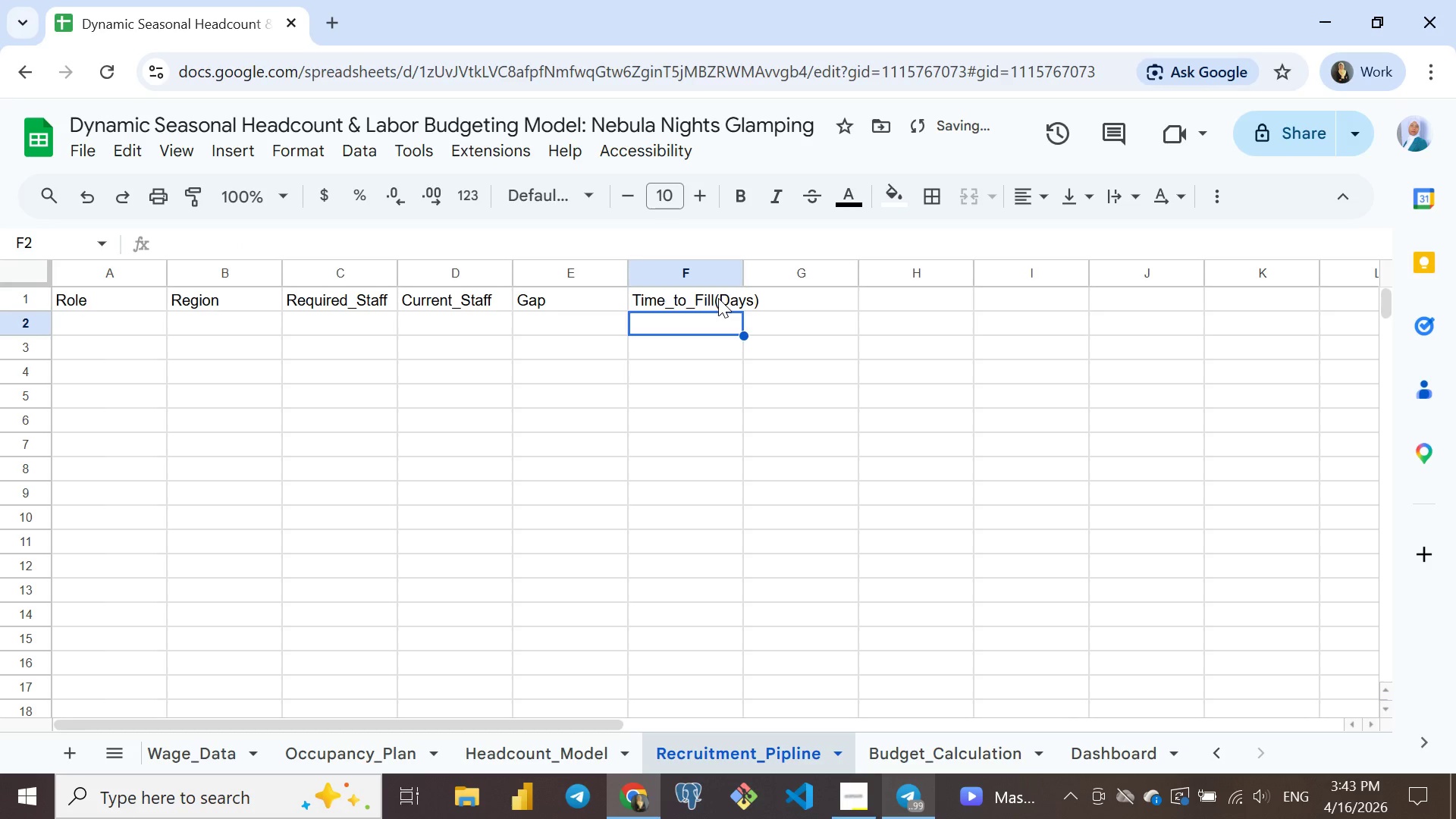 
key(Enter)
 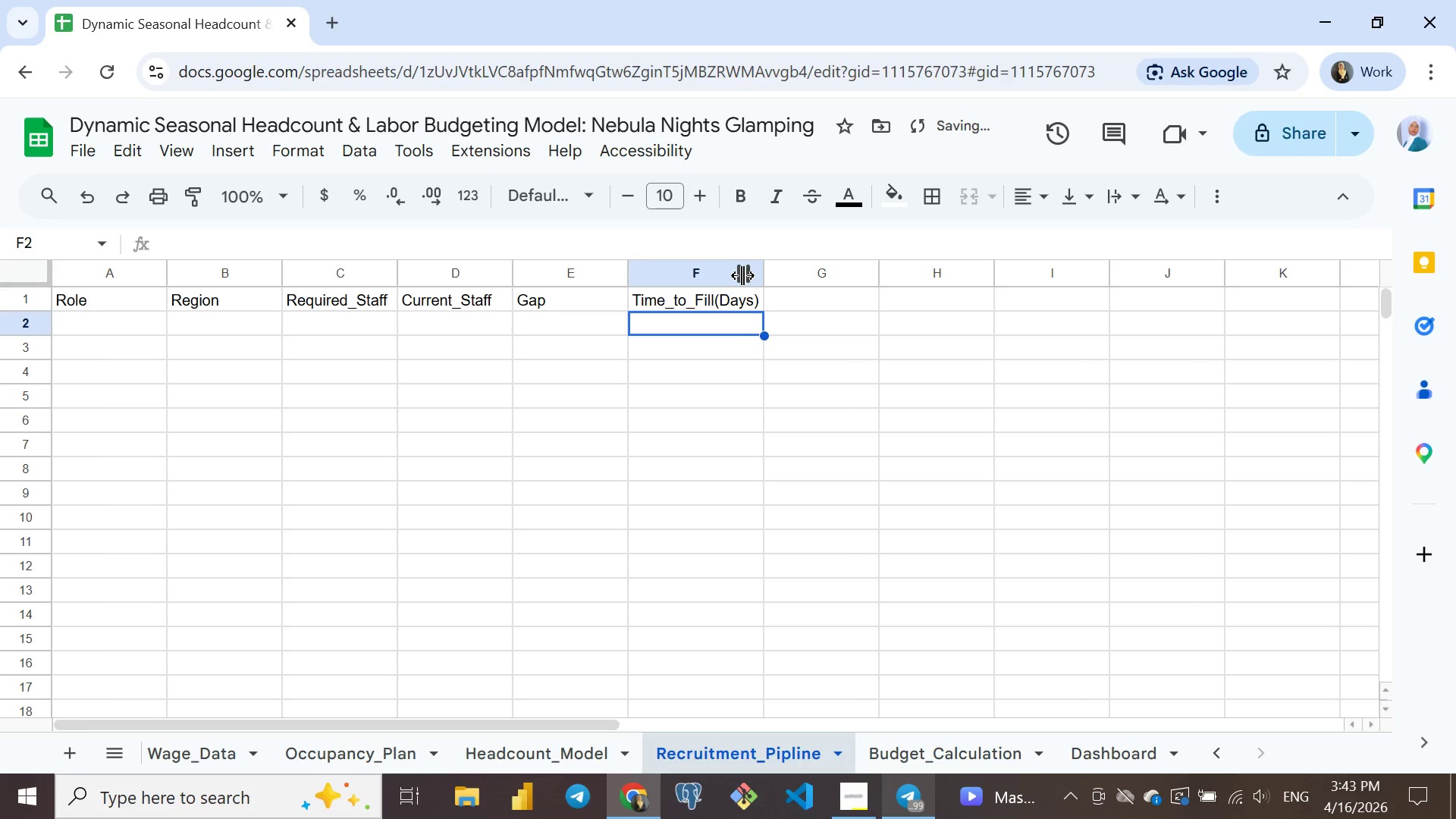 
double_click([742, 275])
 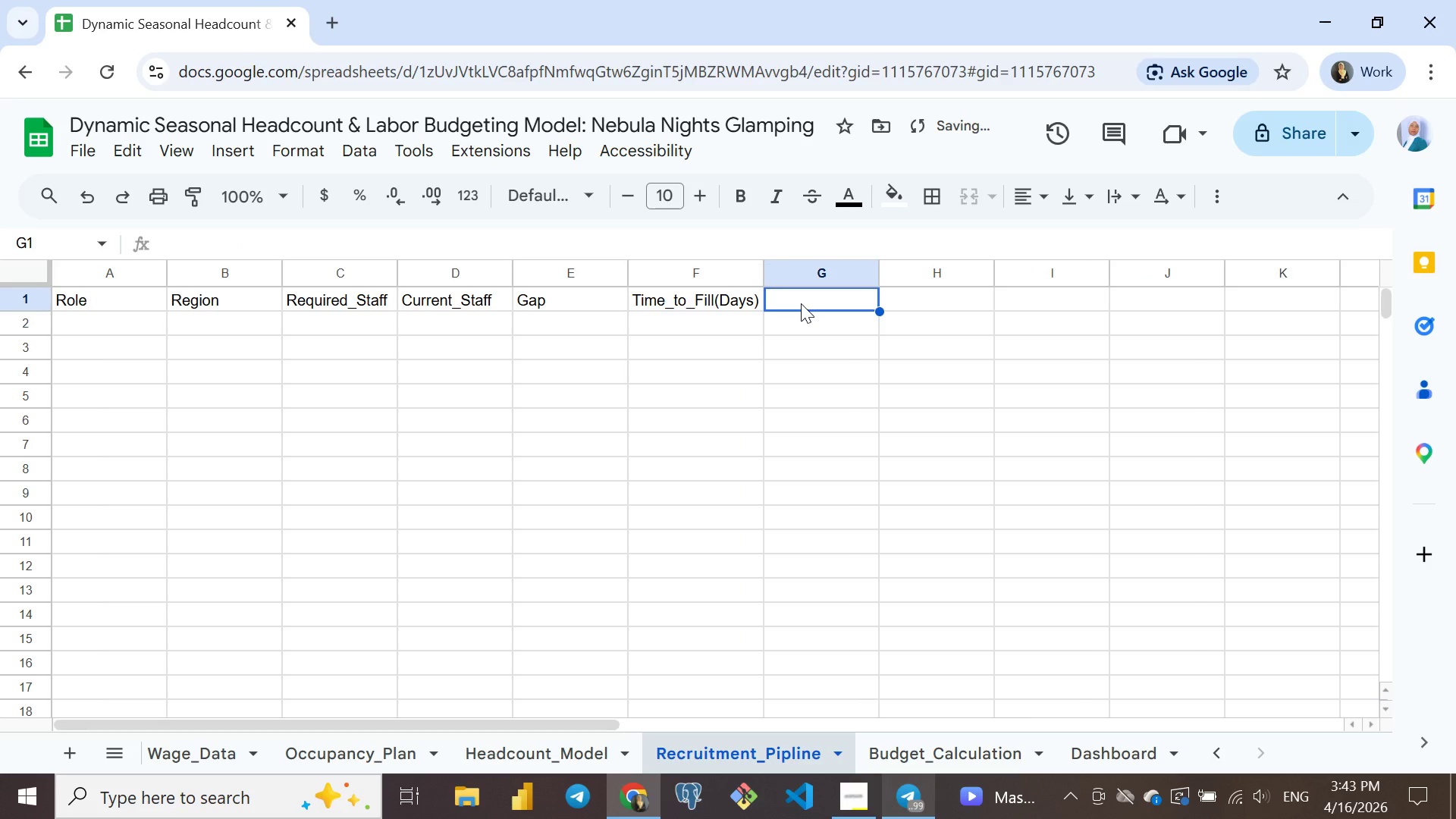 
left_click([801, 303])
 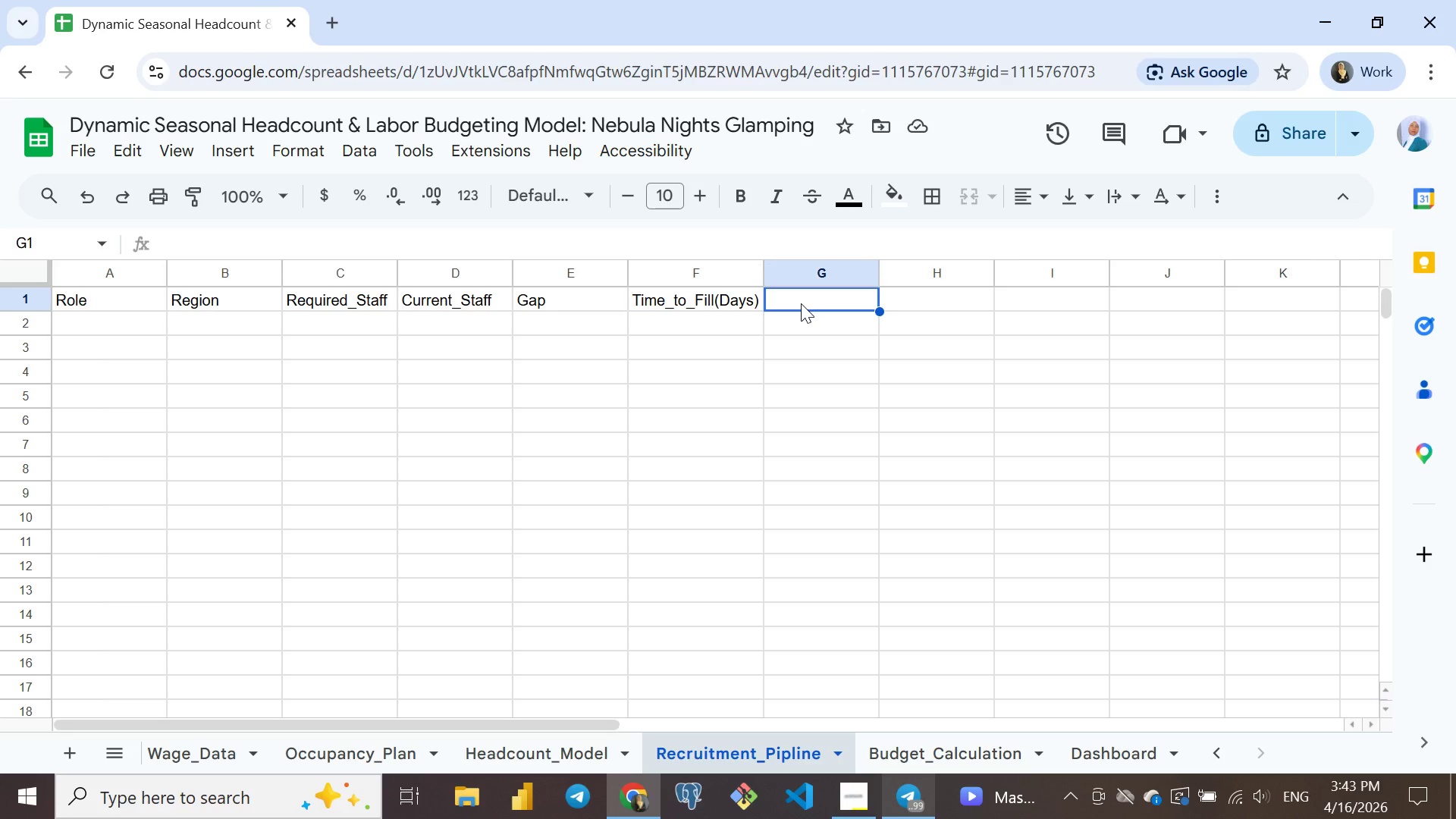 
wait(5.48)
 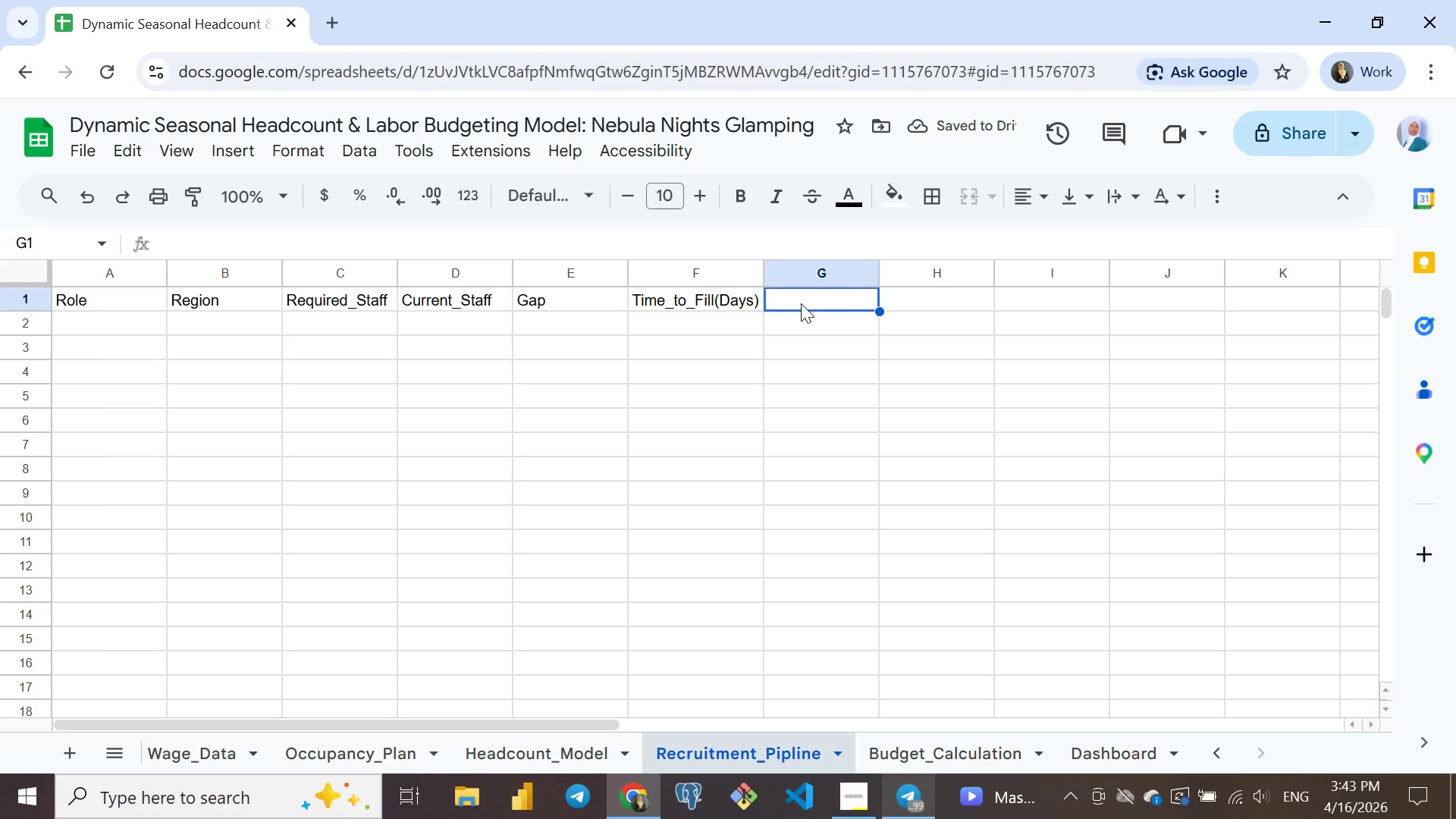 
type(Cost_per)
key(Backspace)
key(Backspace)
key(Backspace)
type(Per_Hire)
 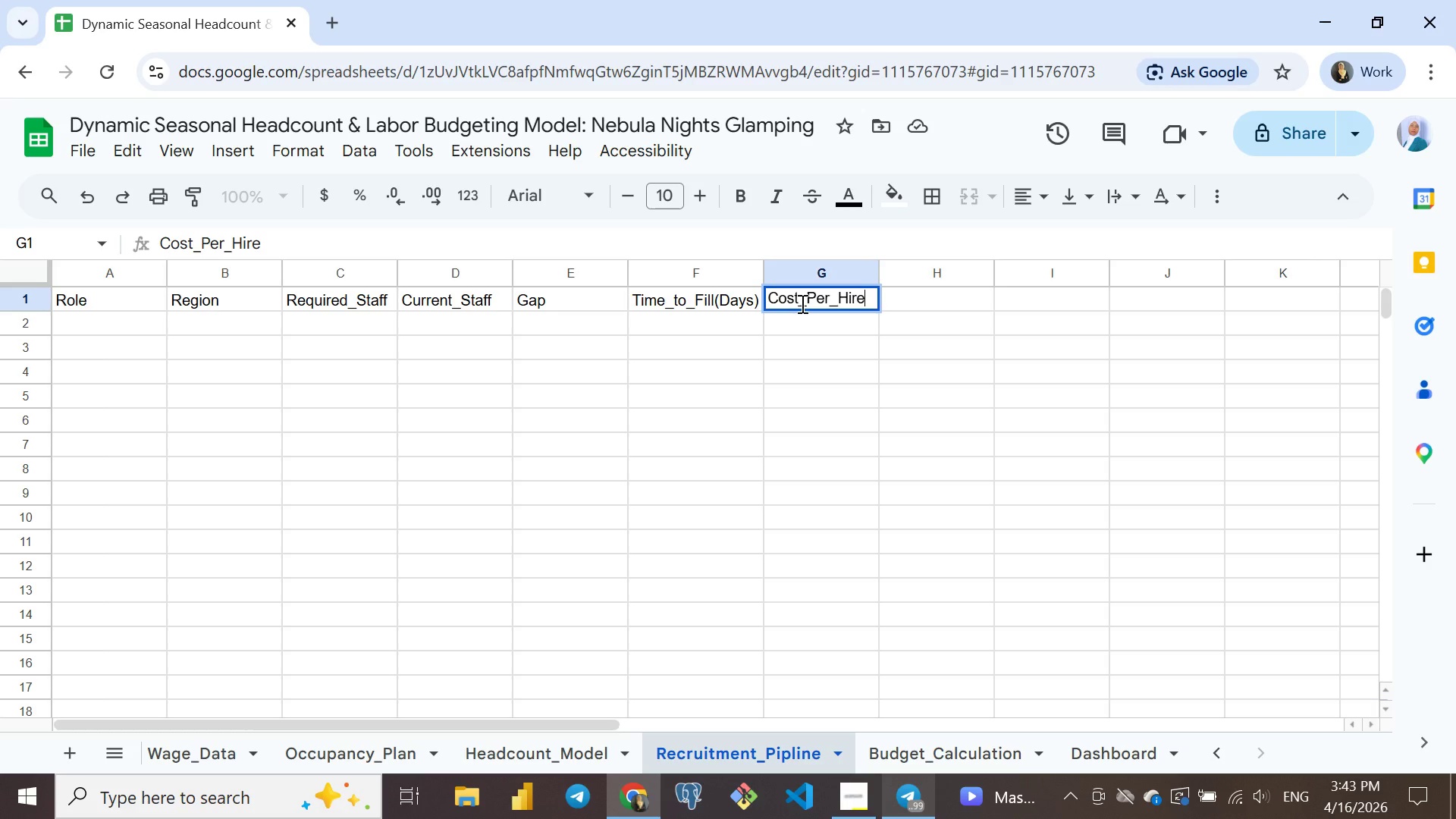 
key(ArrowRight)
 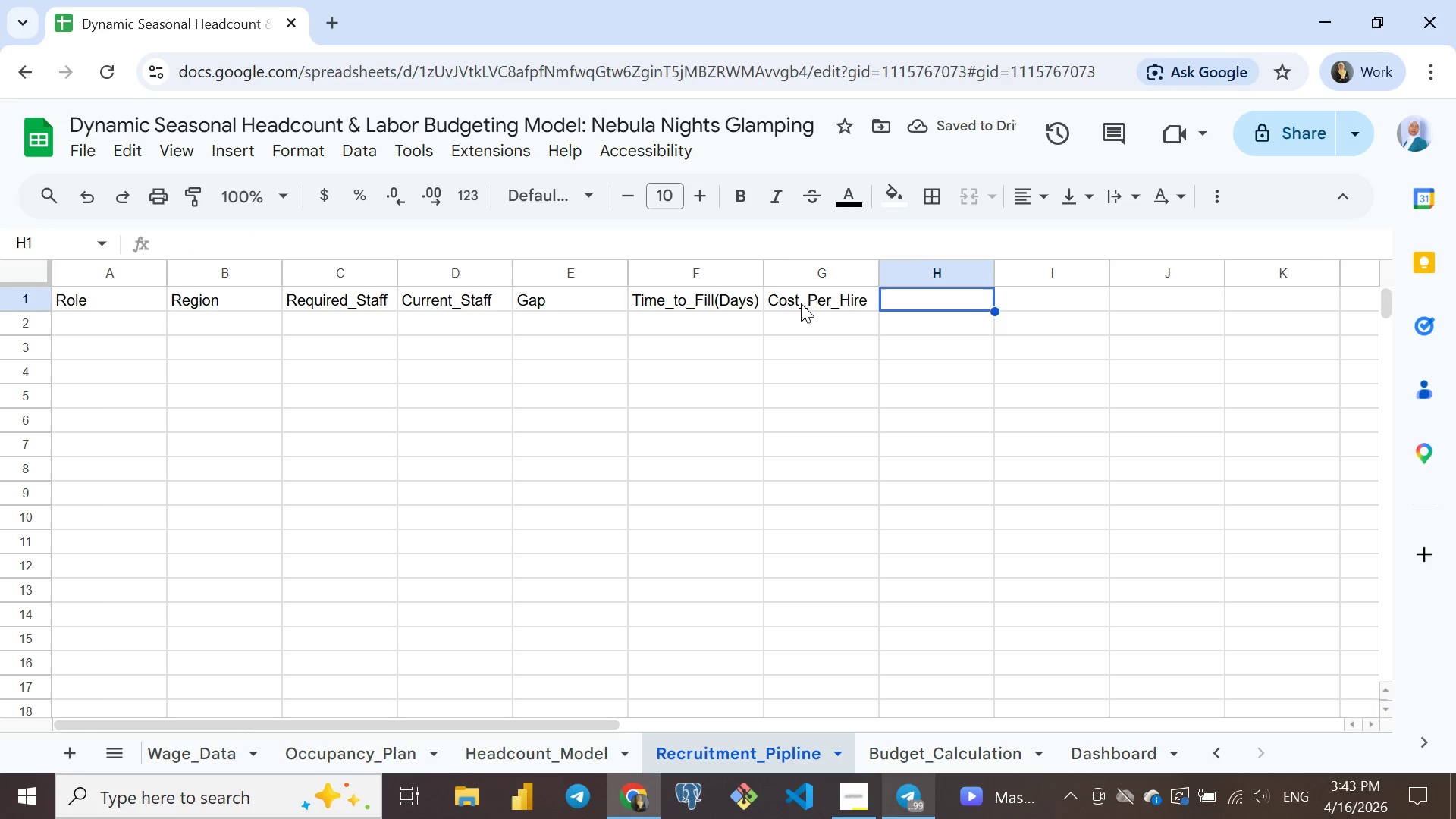 
type(Total_Hiring_Cost)
 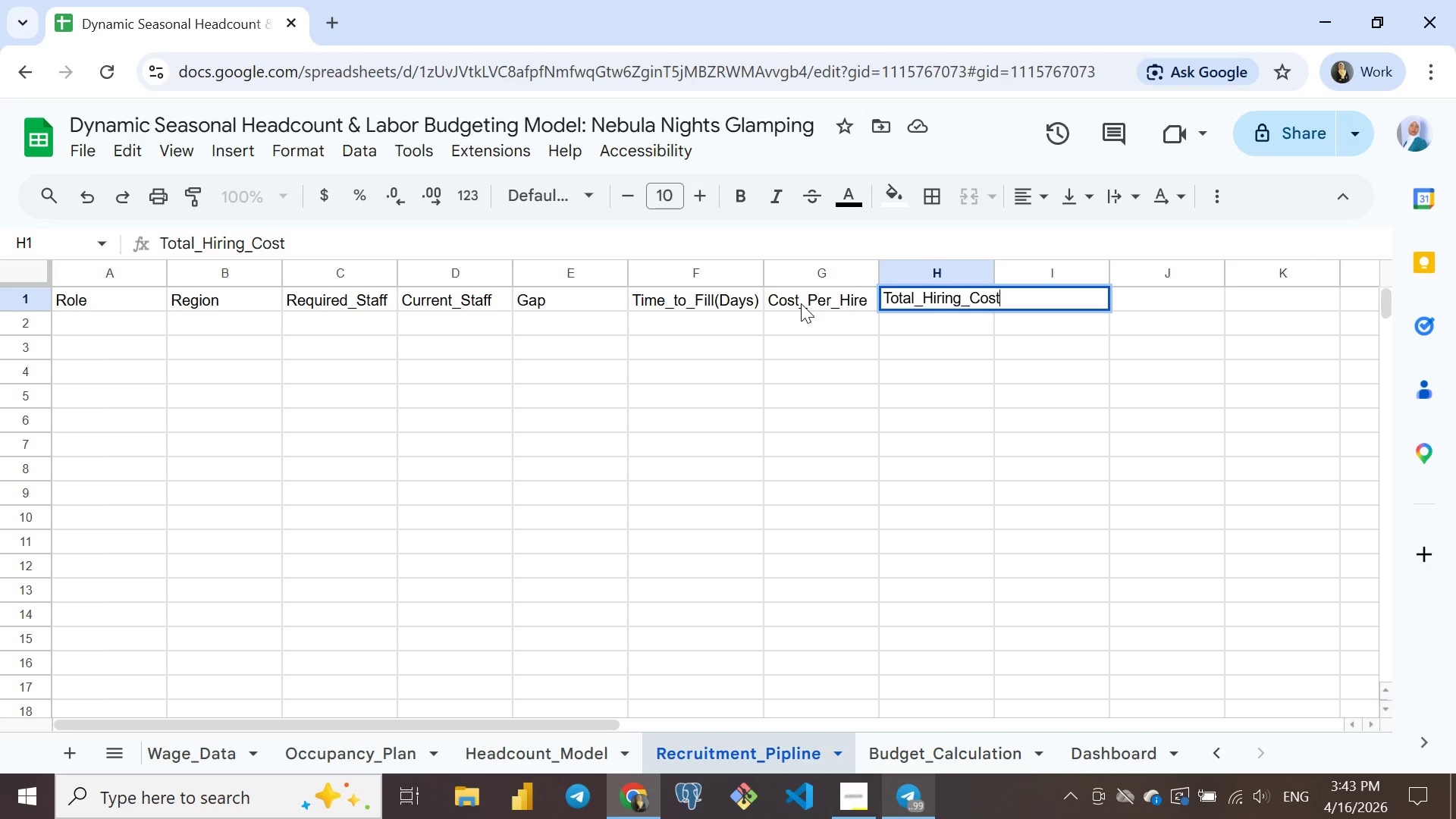 
key(Enter)
 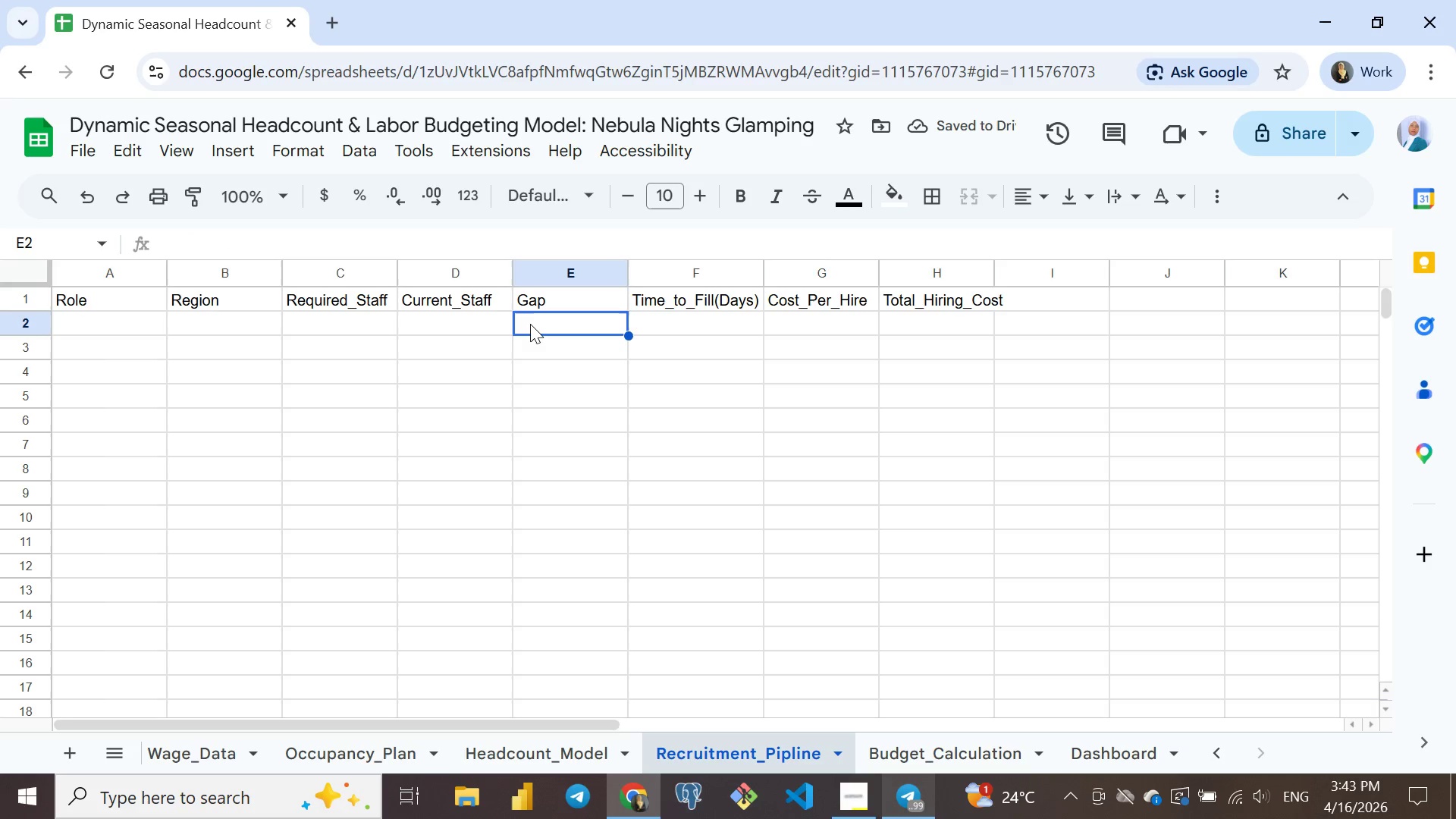 
left_click([530, 324])
 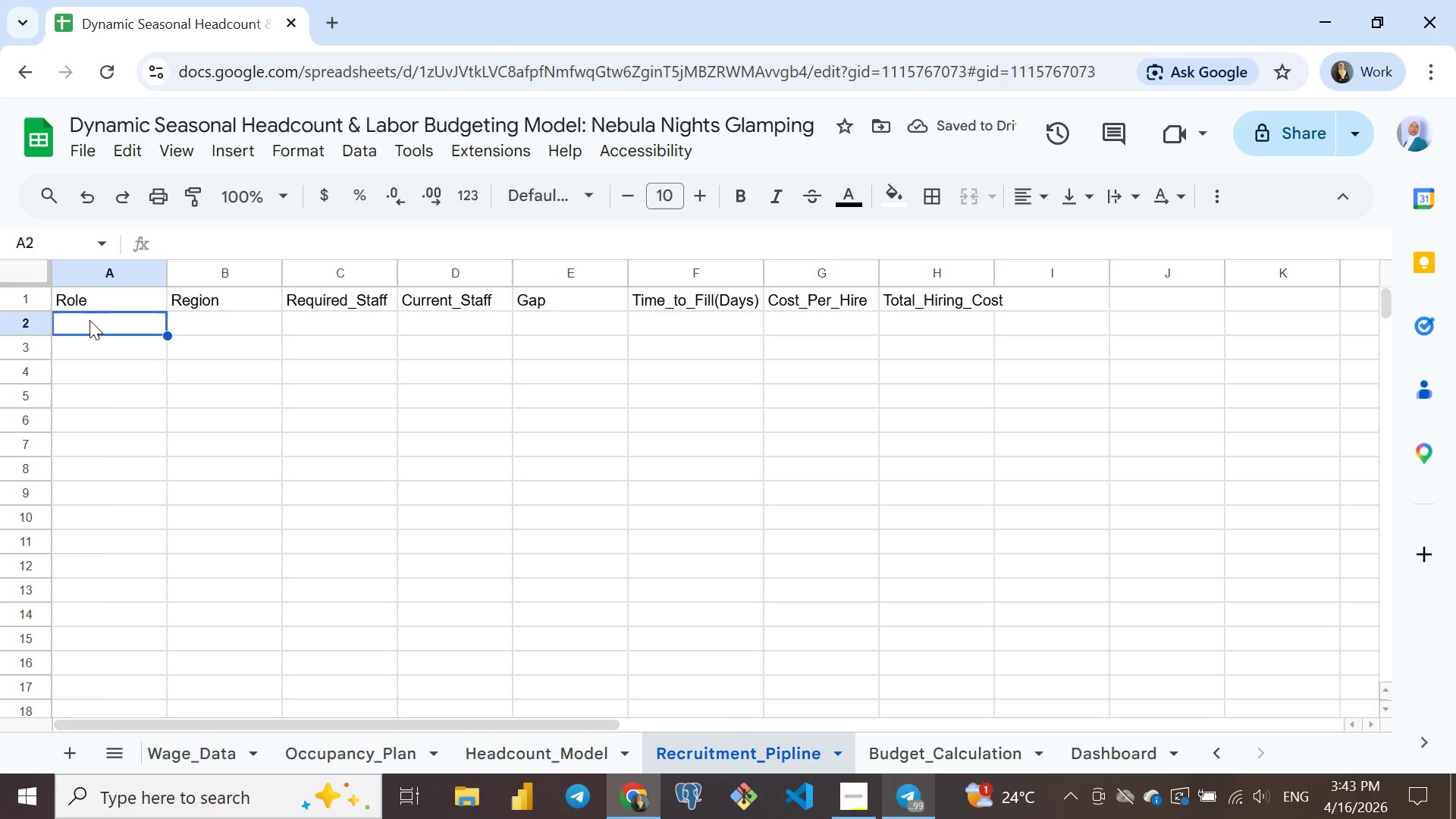 
left_click([89, 320])
 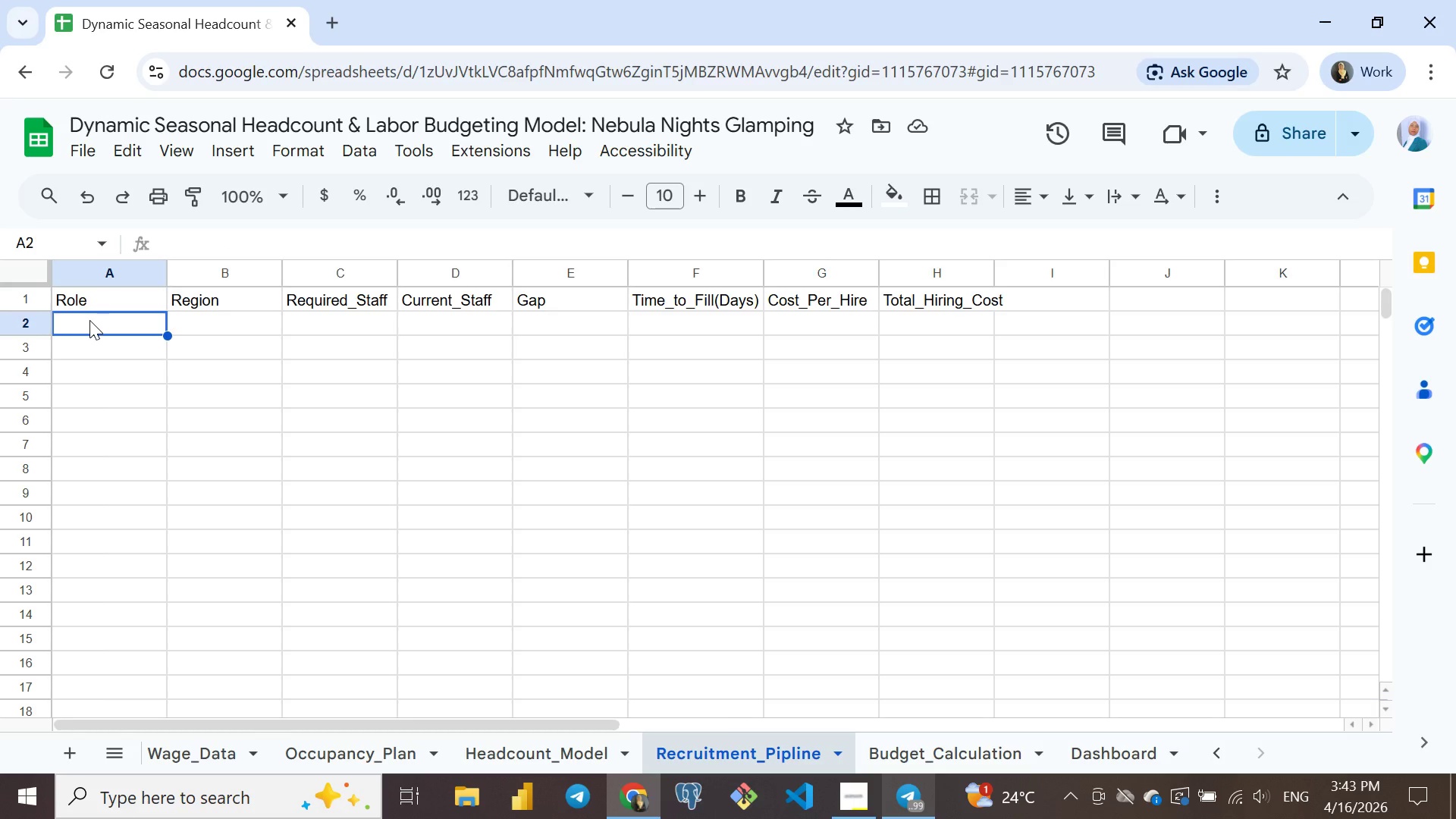 
wait(8.41)
 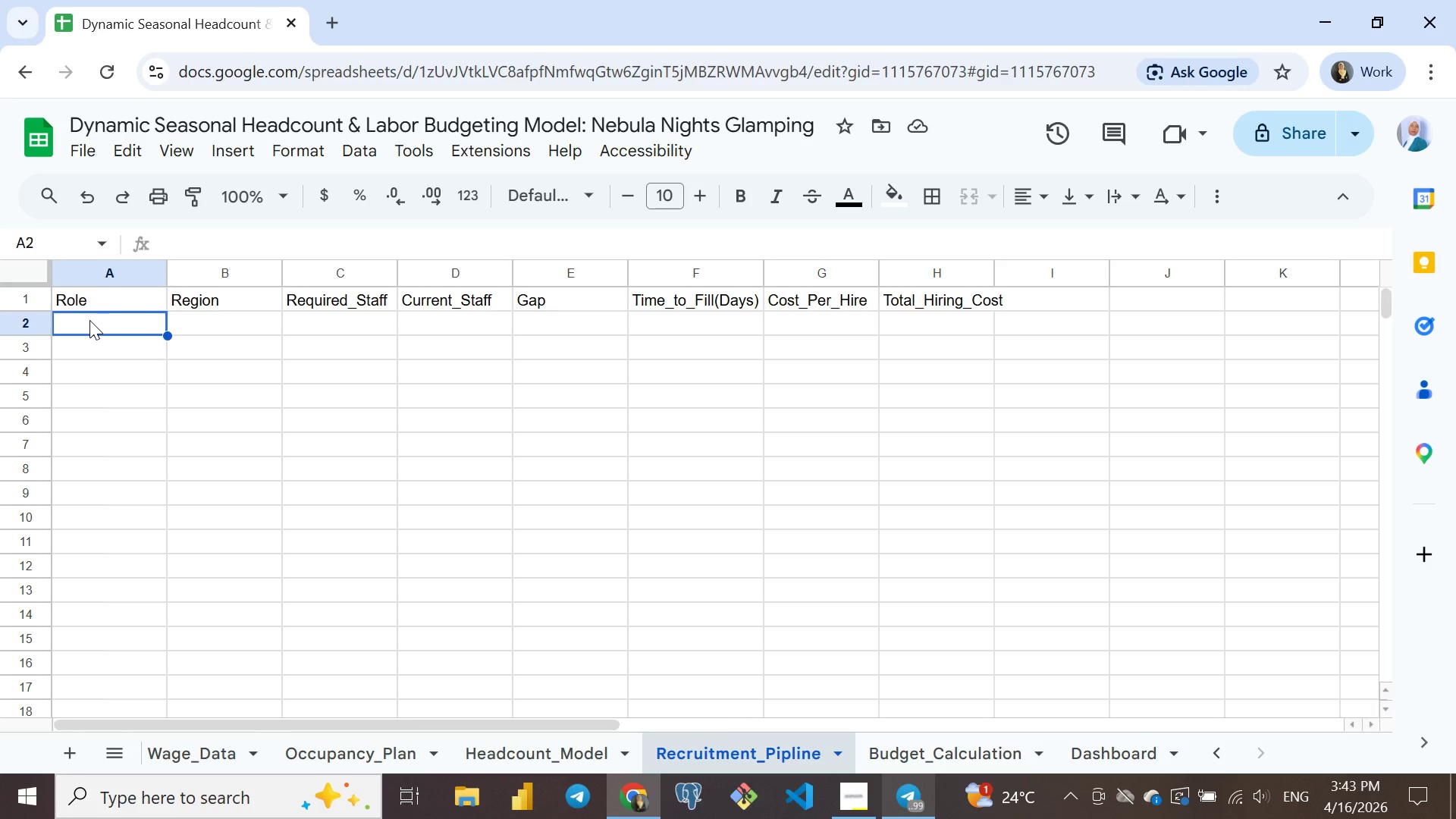 
left_click([202, 750])
 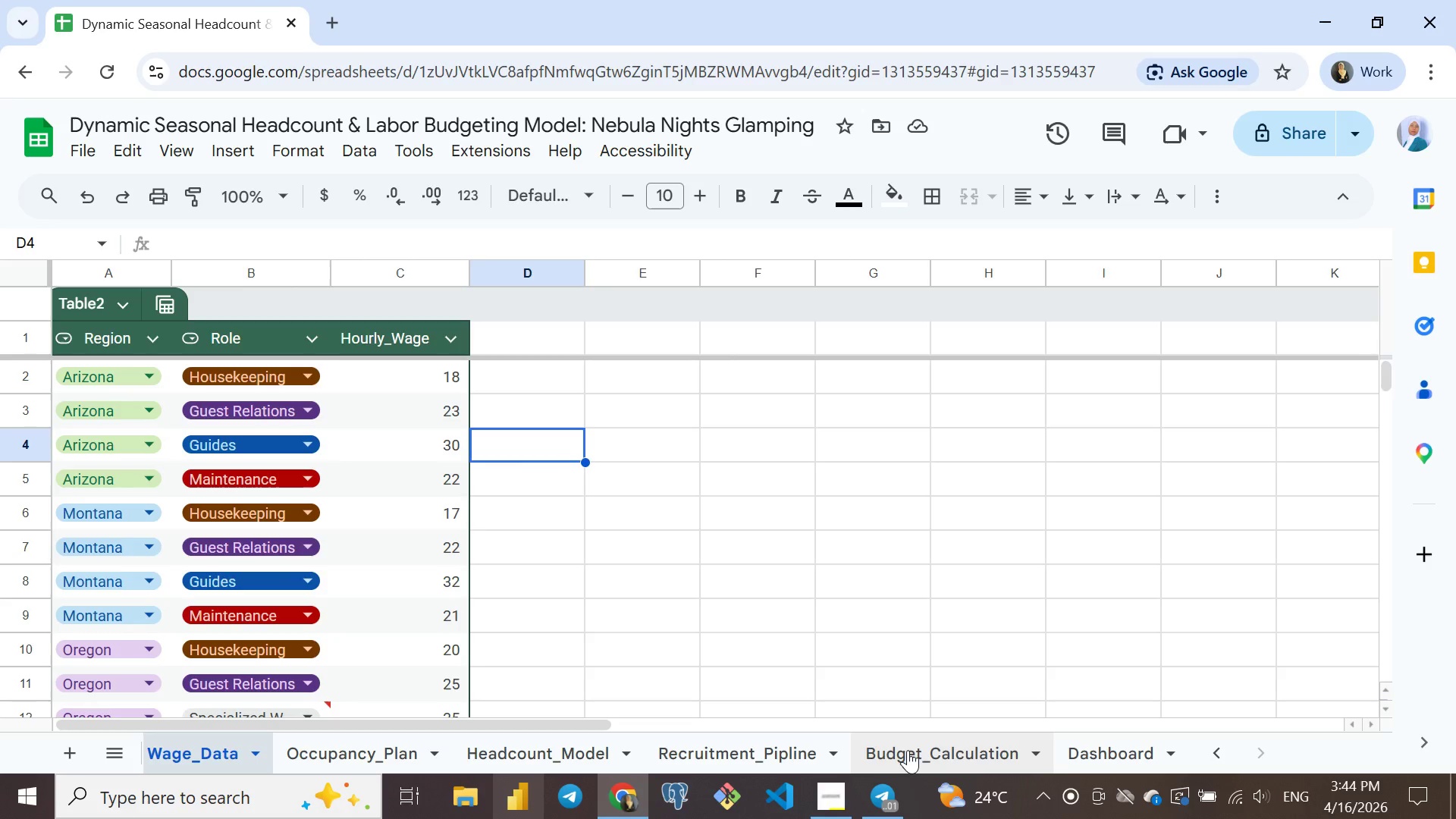 
wait(46.97)
 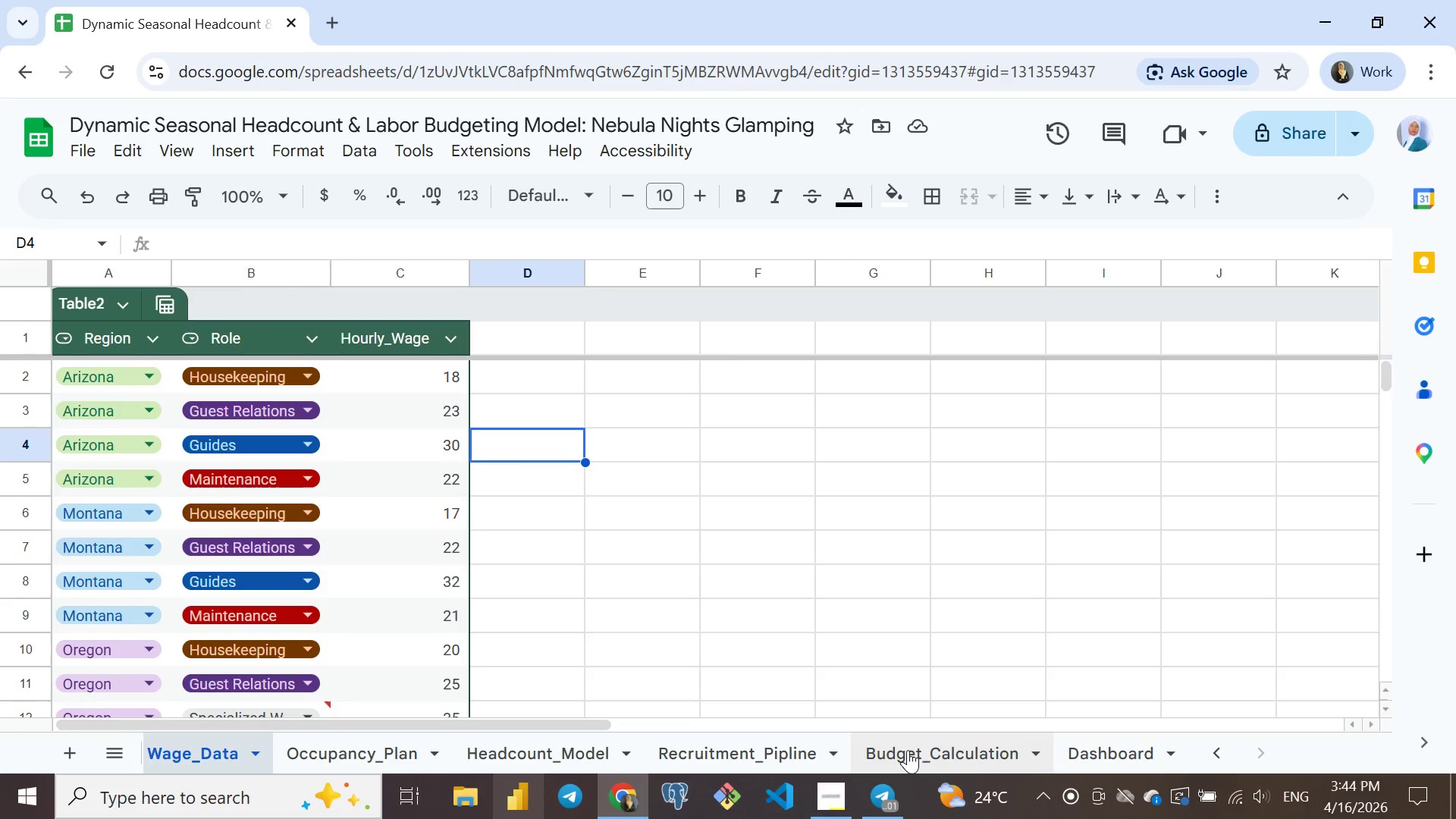 
left_click([711, 740])
 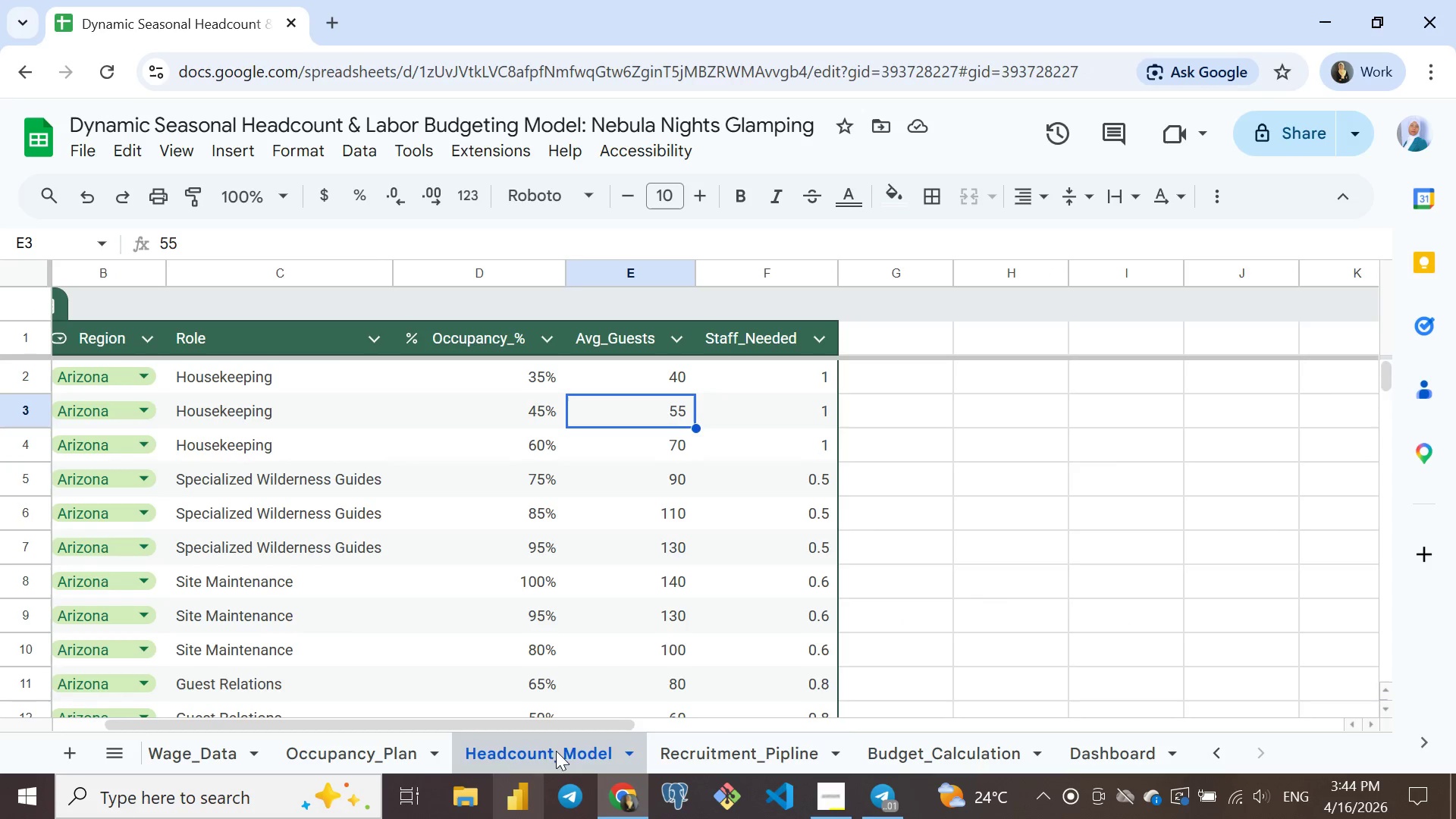 
left_click([517, 752])
 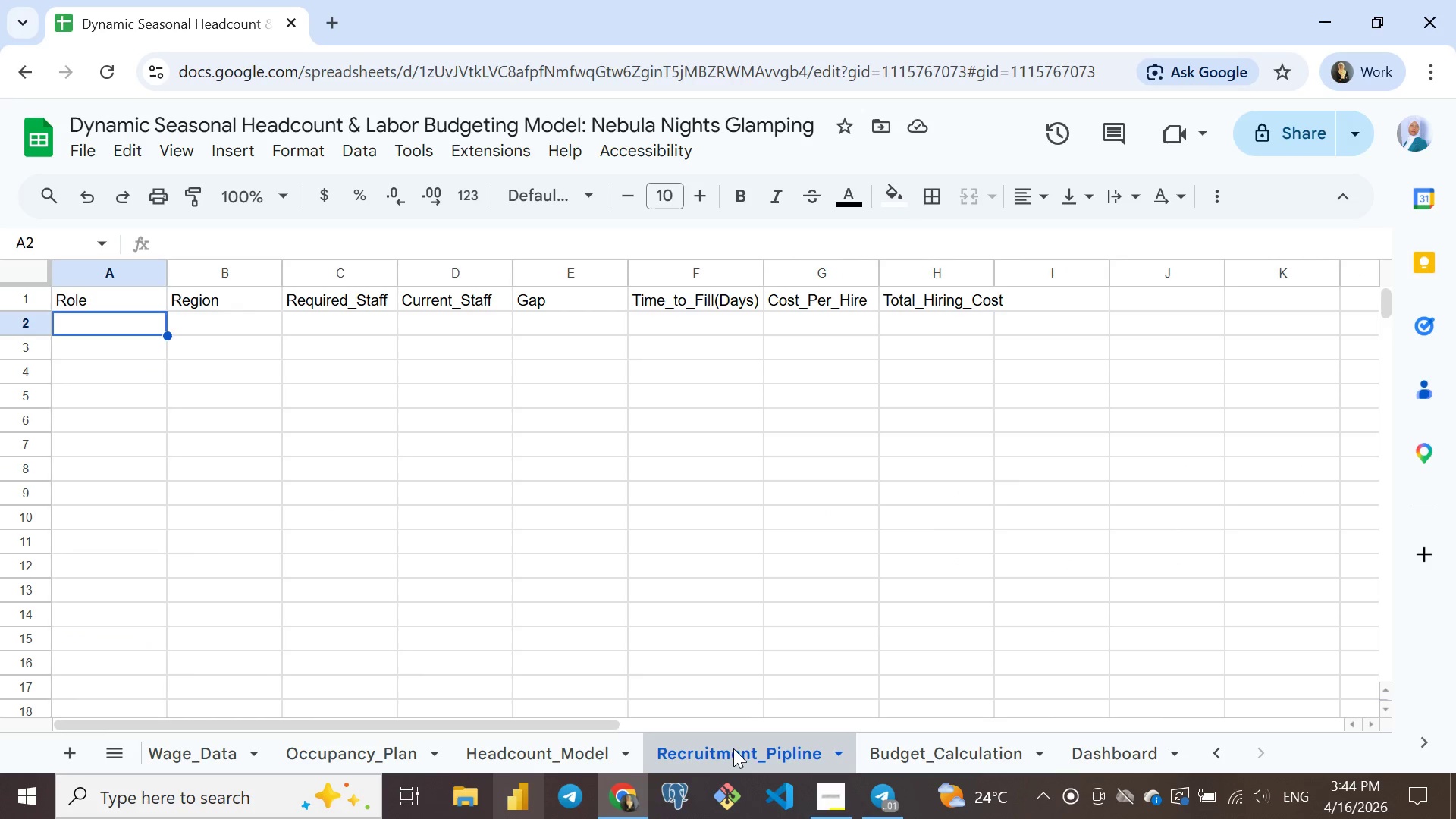 
left_click([733, 748])
 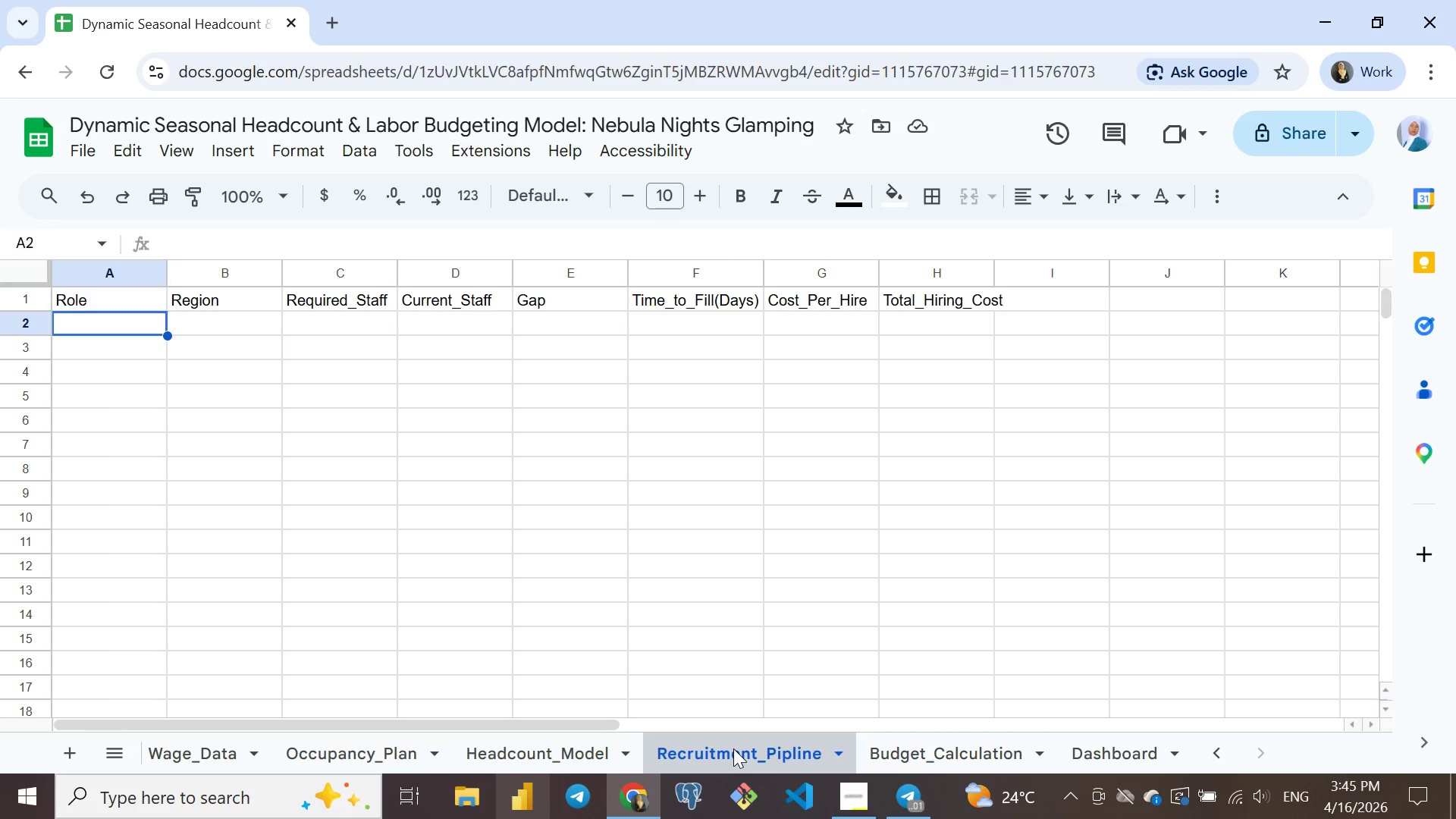 
wait(18.73)
 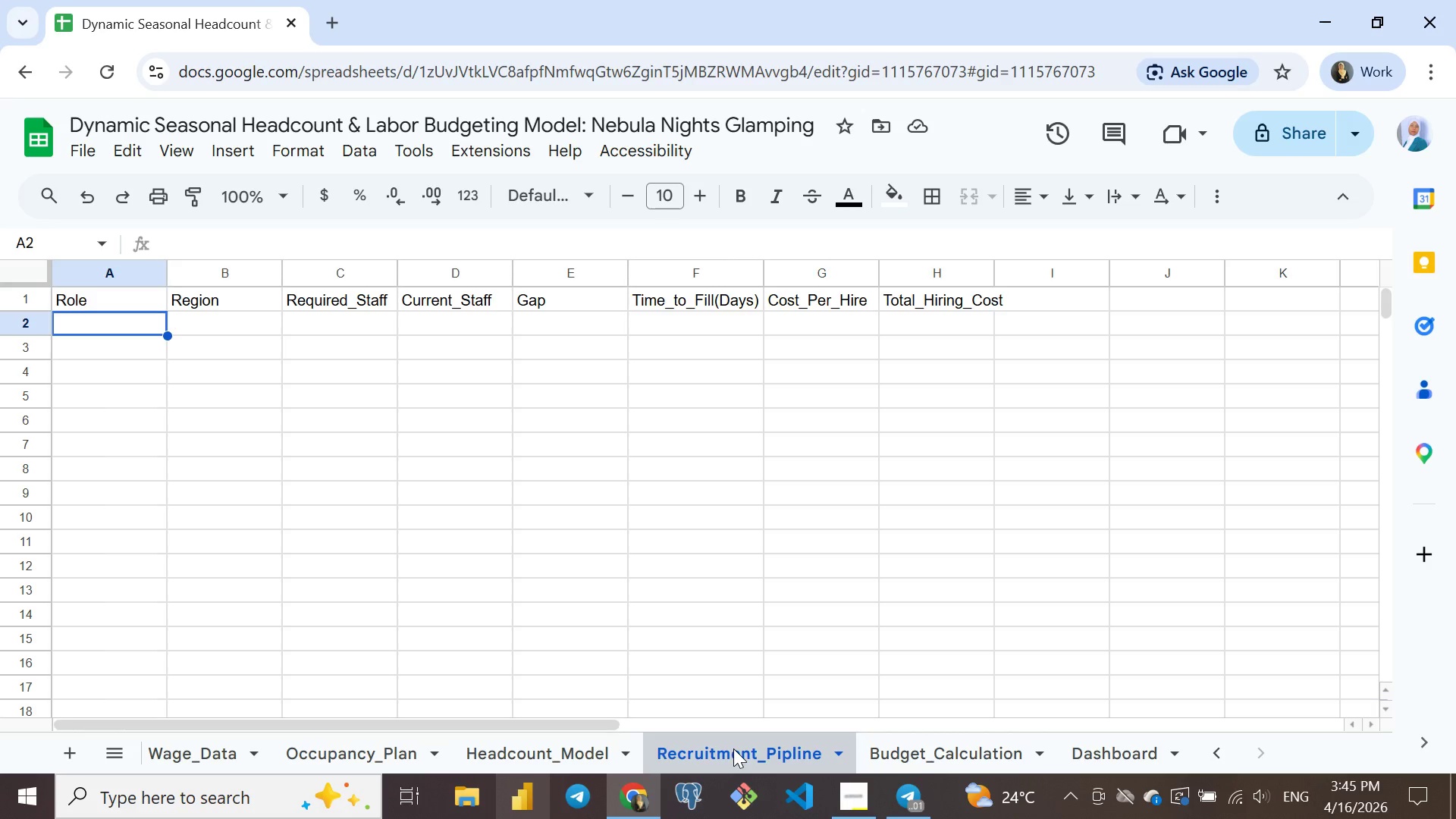 
double_click([997, 278])
 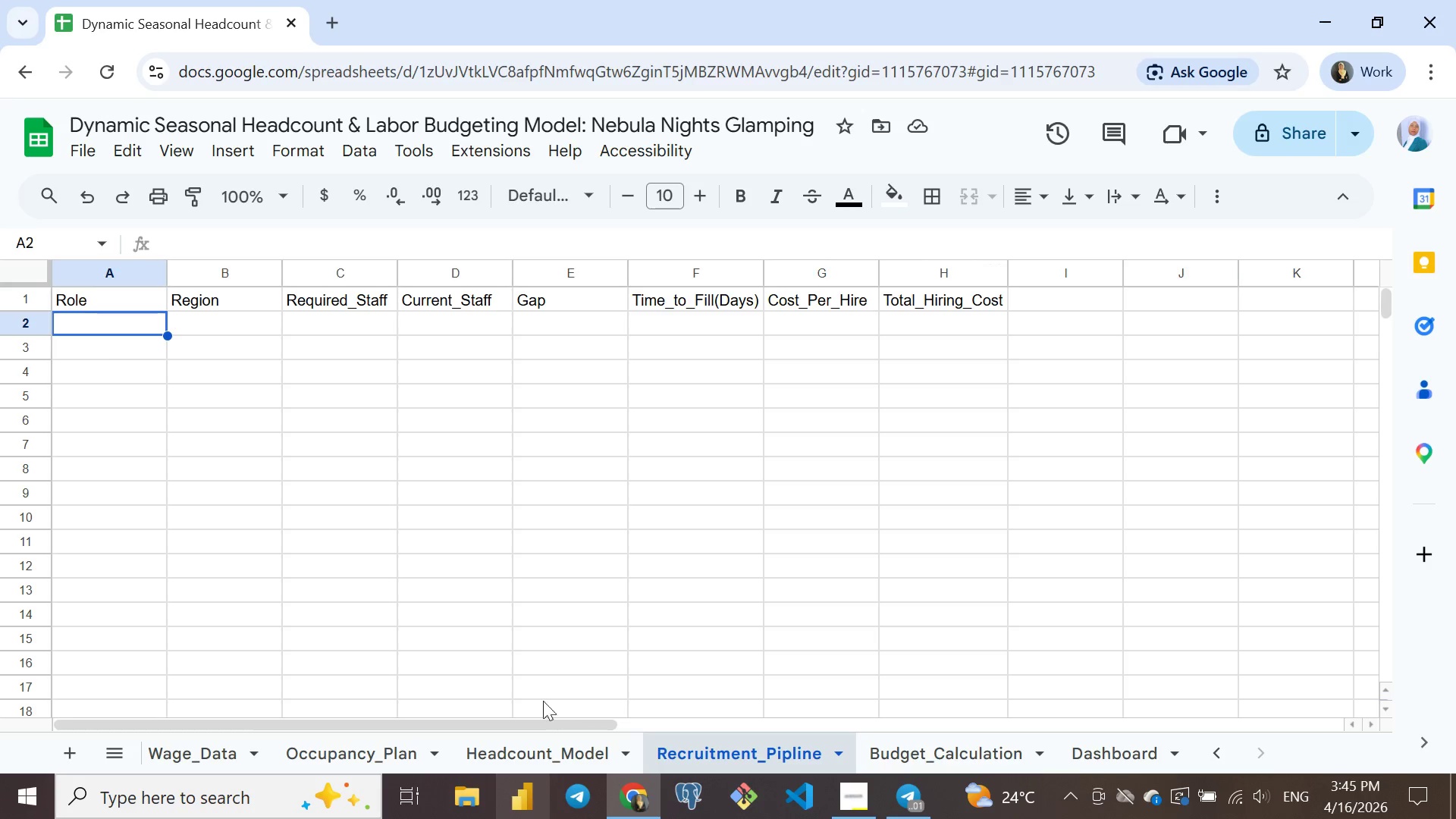 
wait(7.14)
 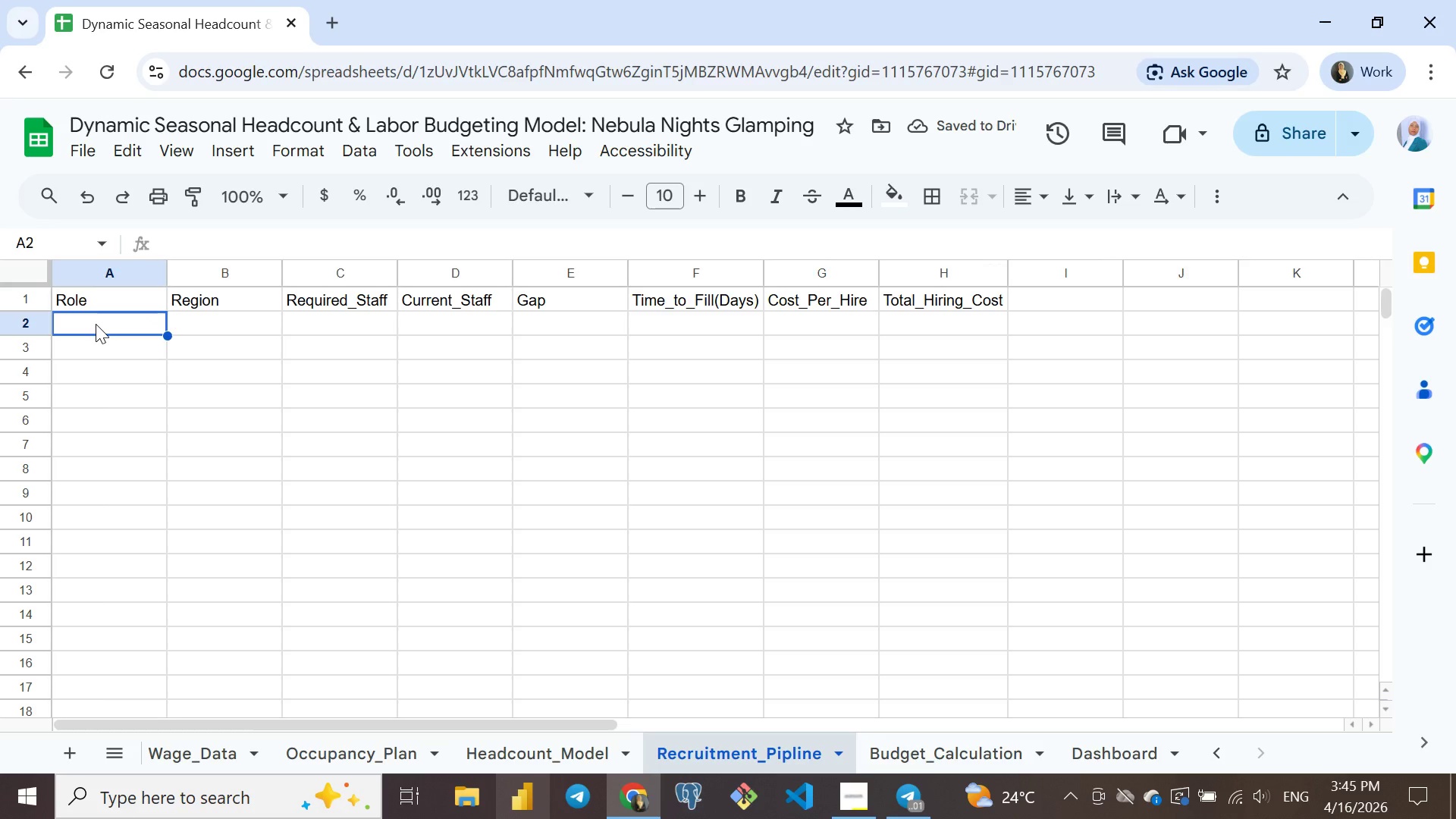 
key(Equal)
 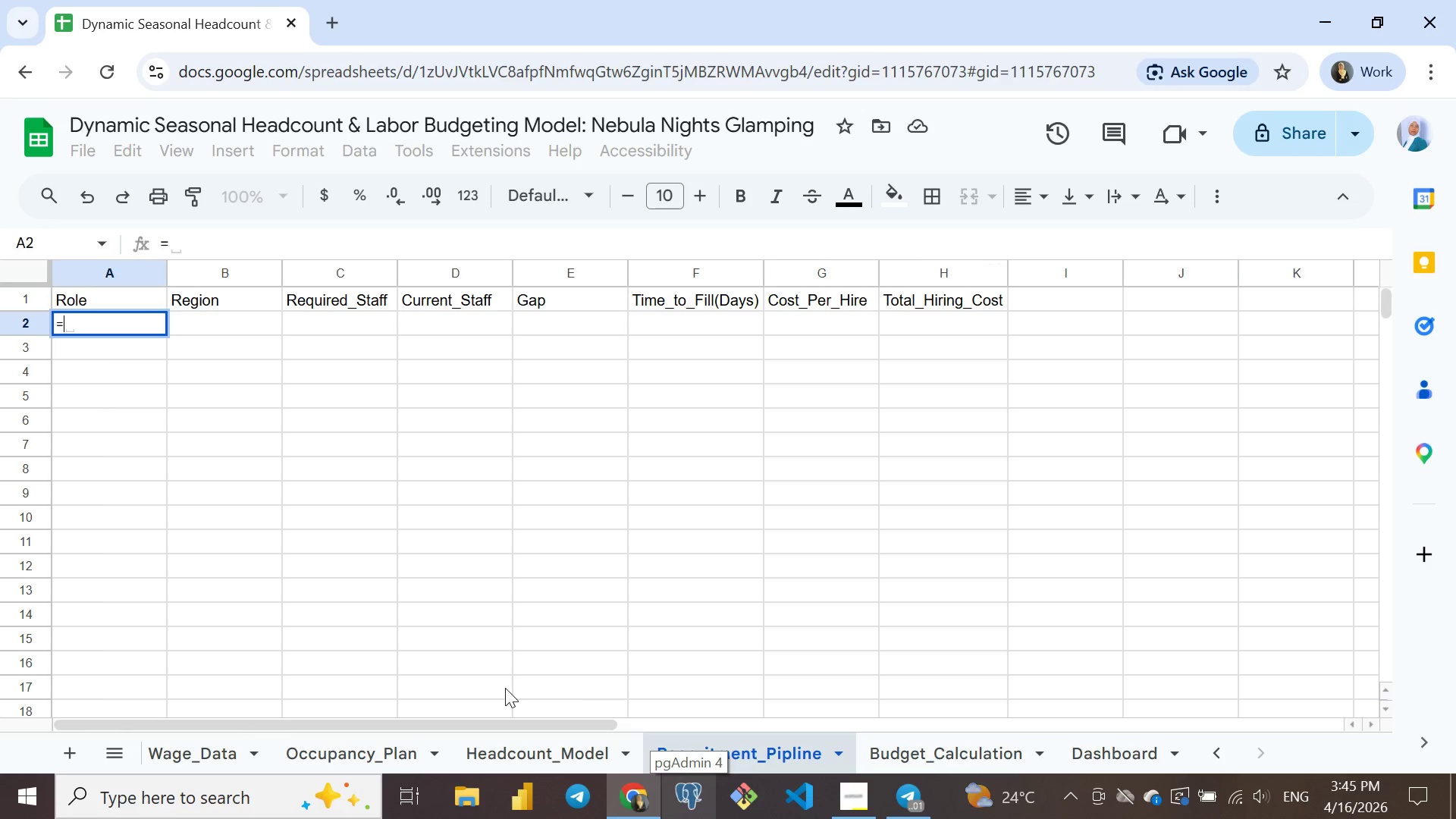 
type(arra)
 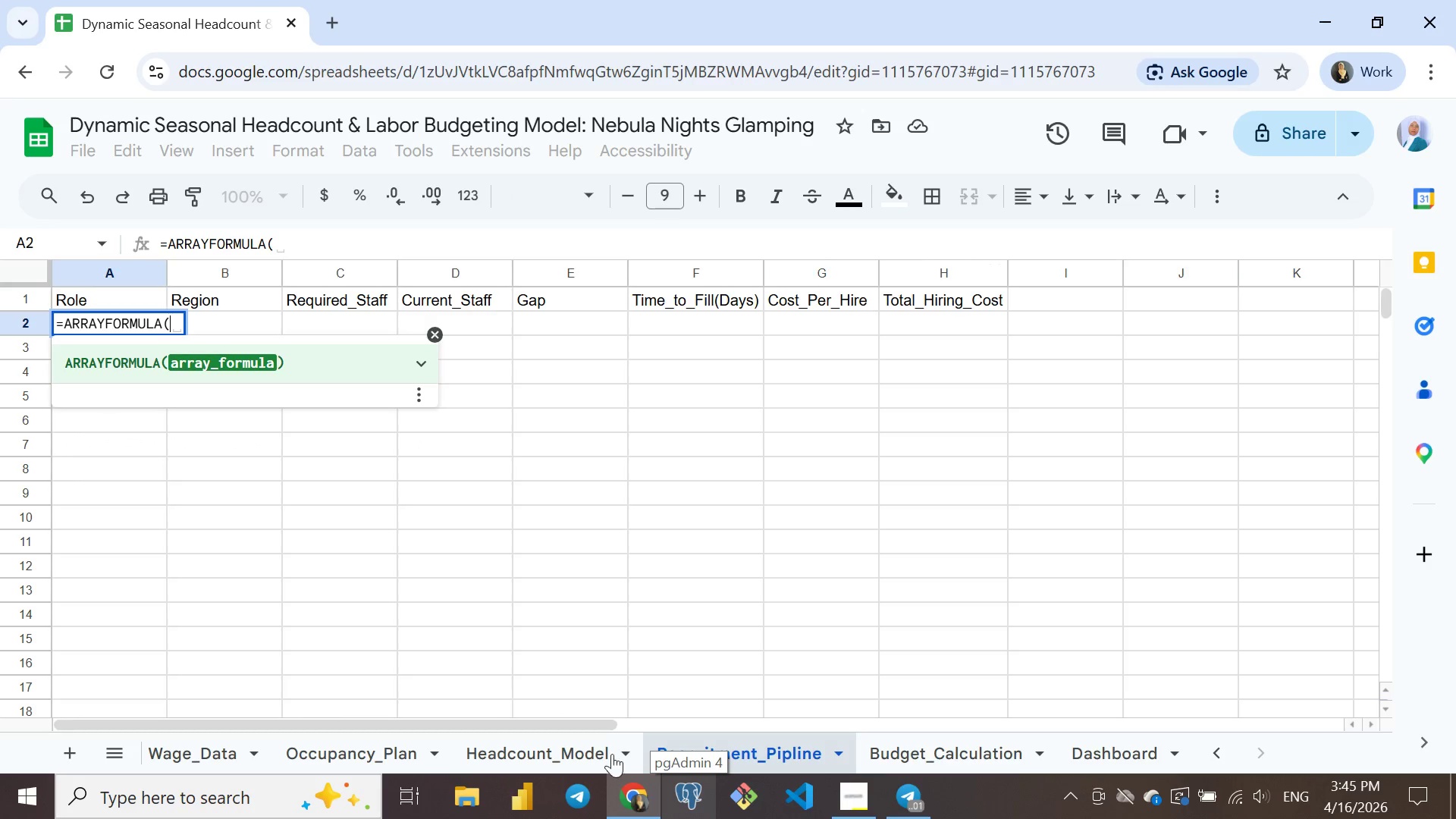 
key(Enter)
 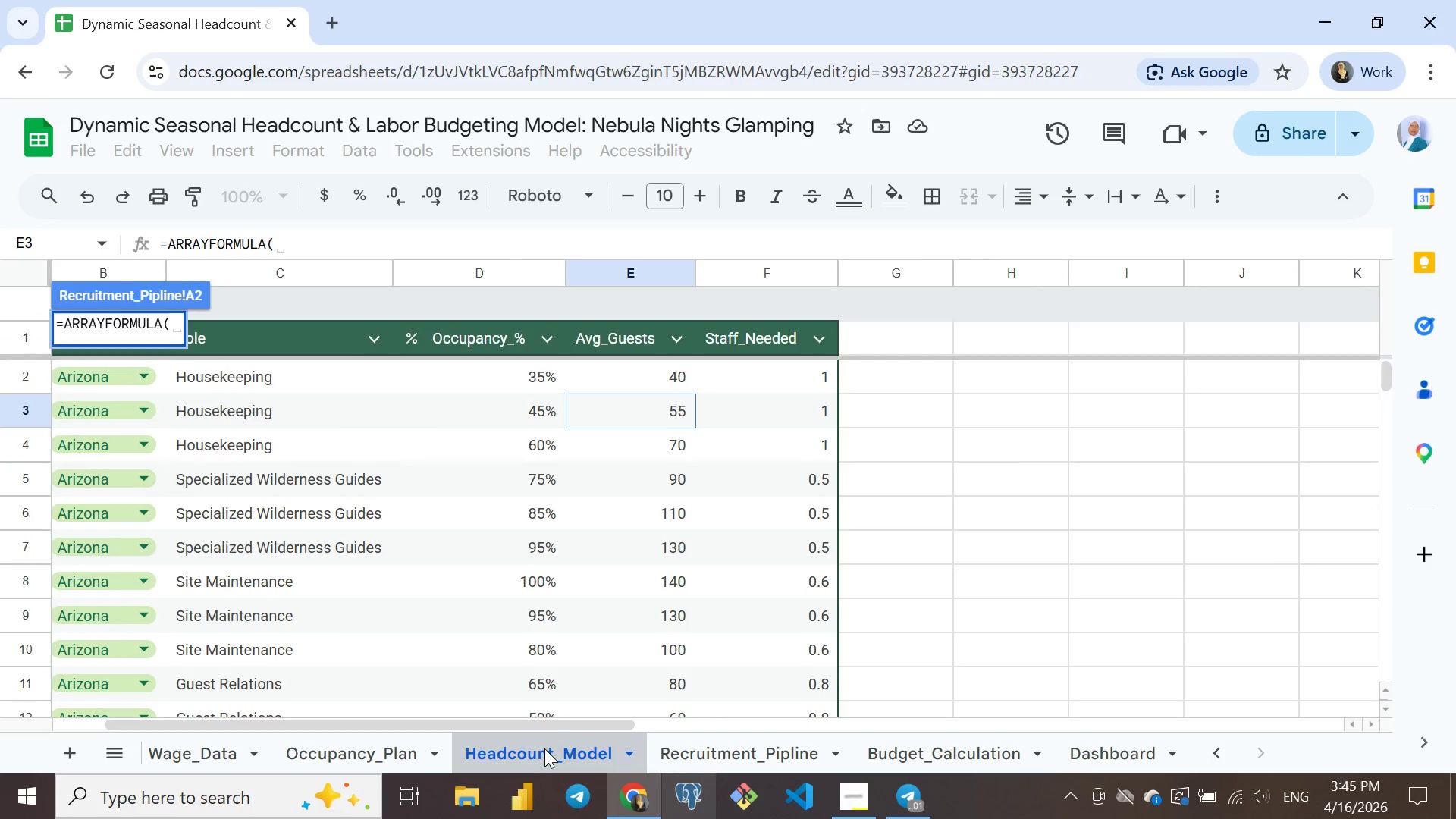 
left_click([544, 748])
 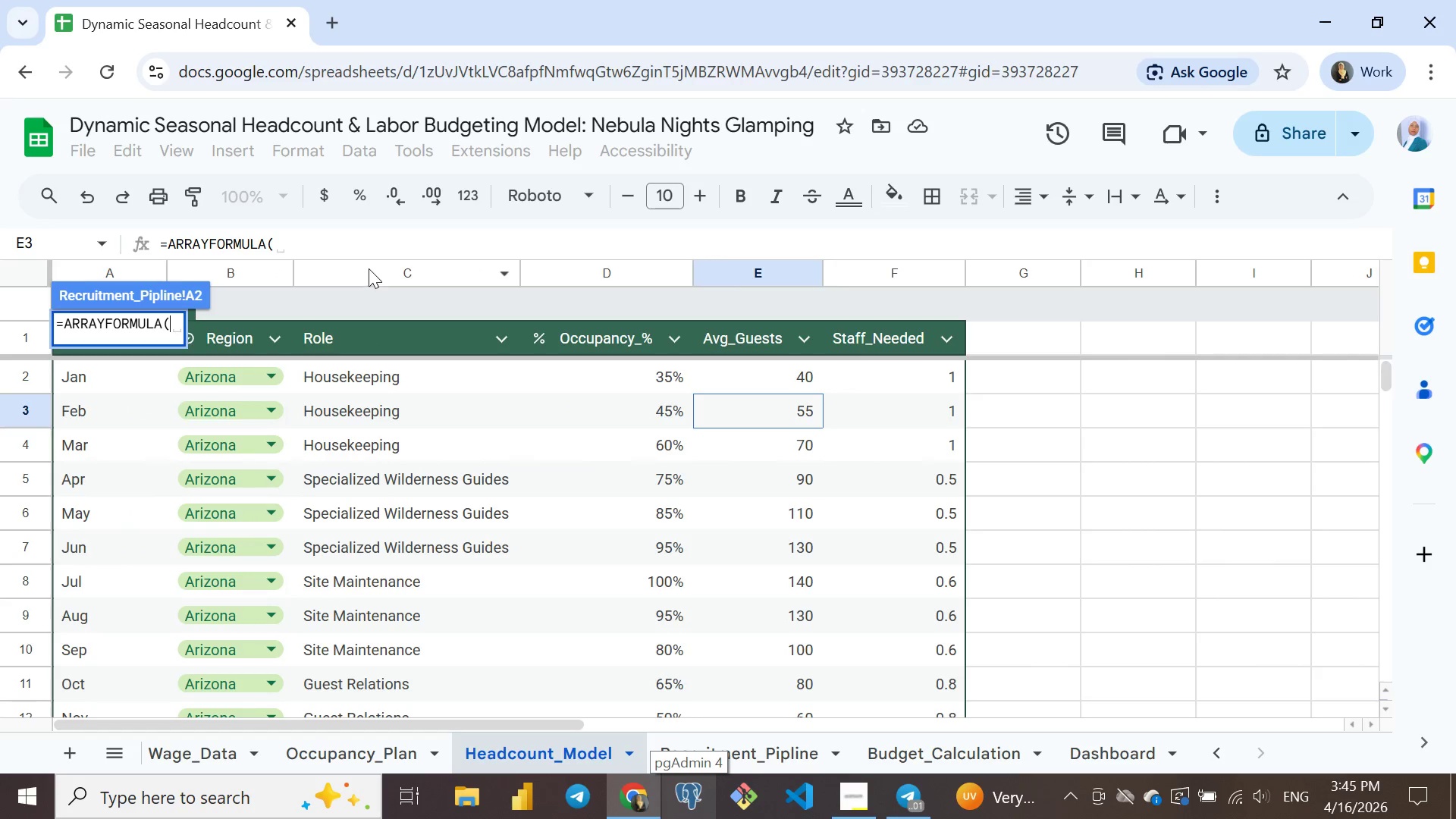 
left_click([367, 268])
 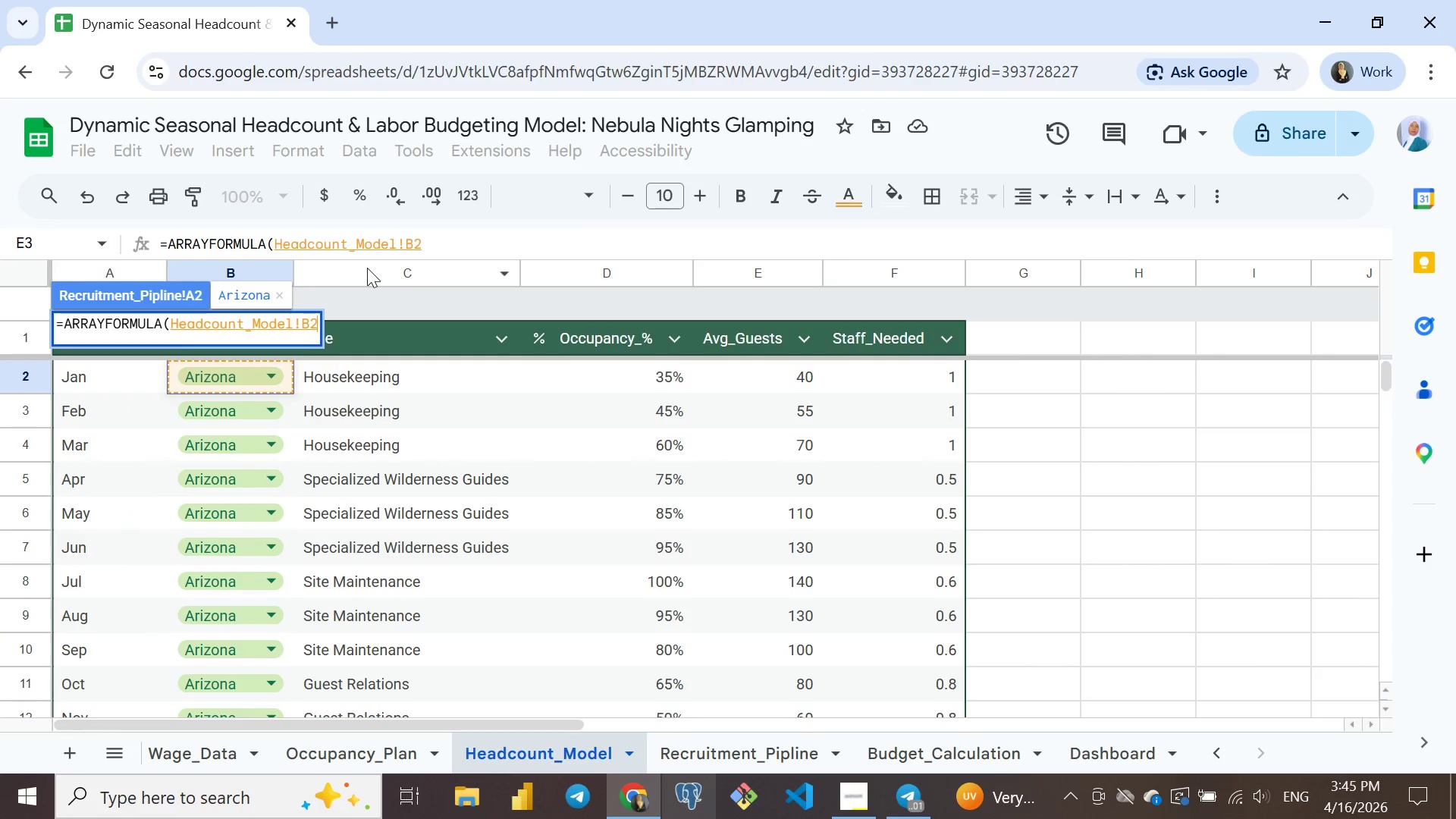 
key(ArrowLeft)
 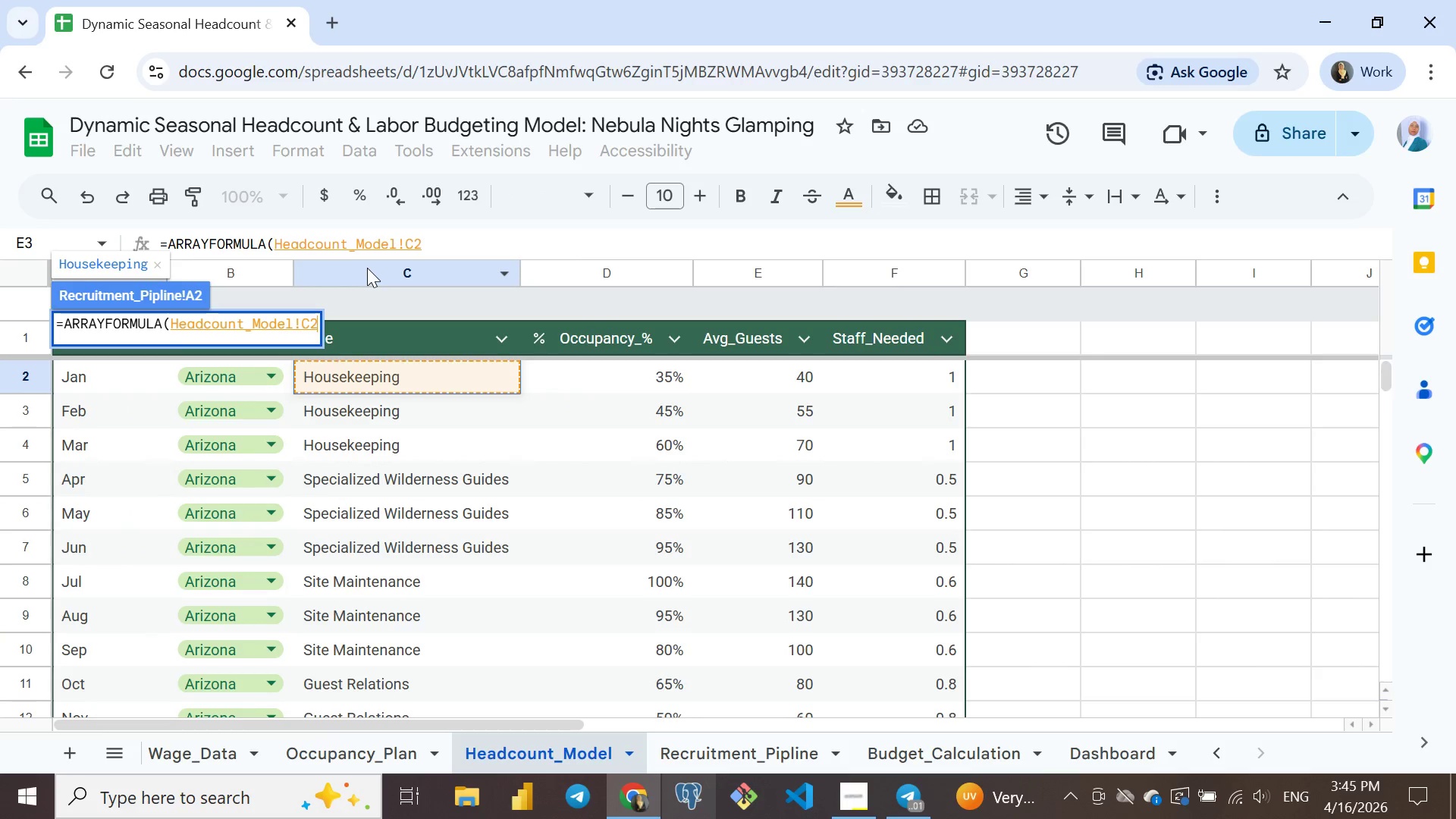 
key(ArrowRight)
 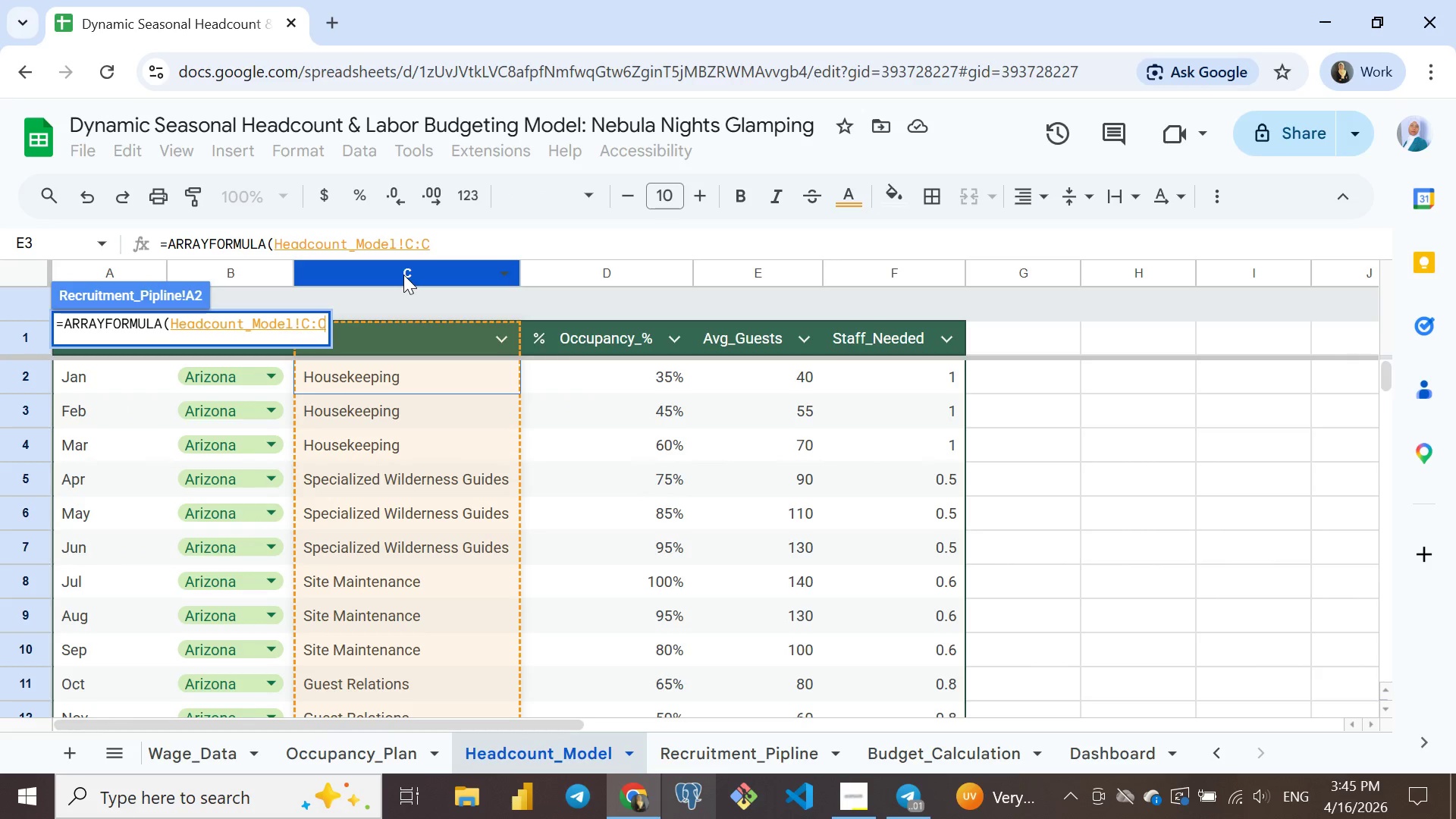 
left_click([403, 275])
 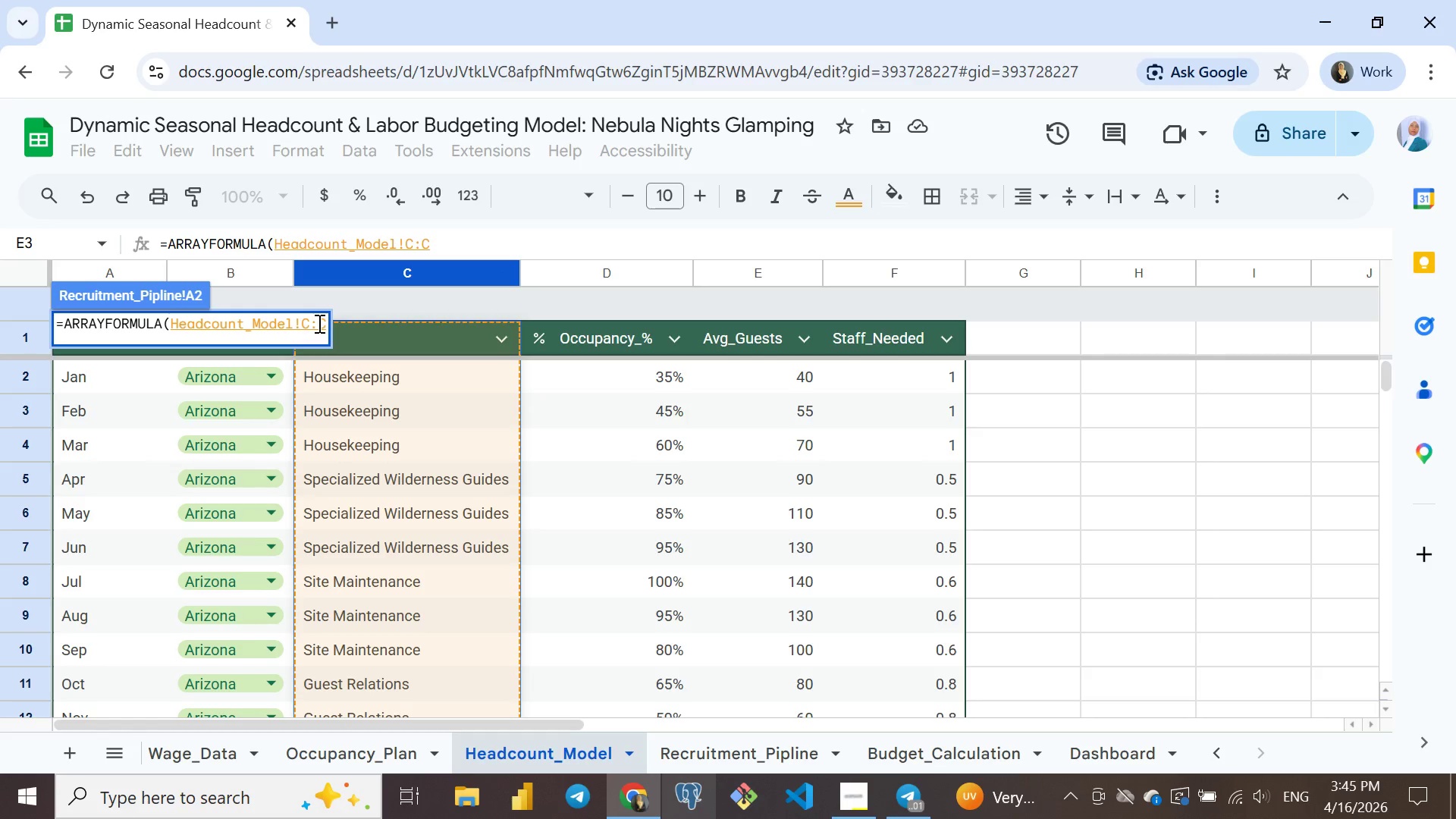 
left_click([318, 323])
 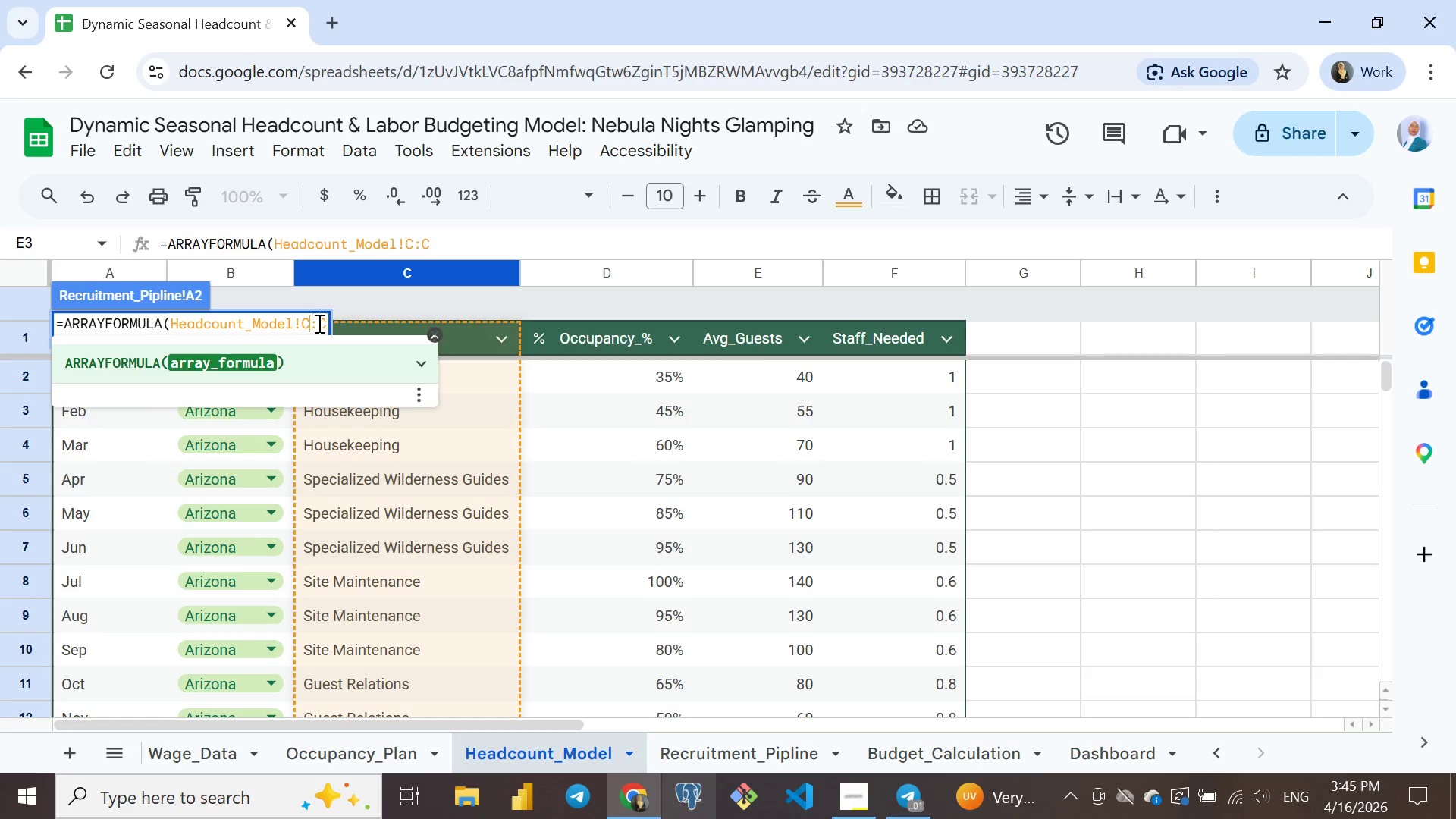 
key(ArrowLeft)
 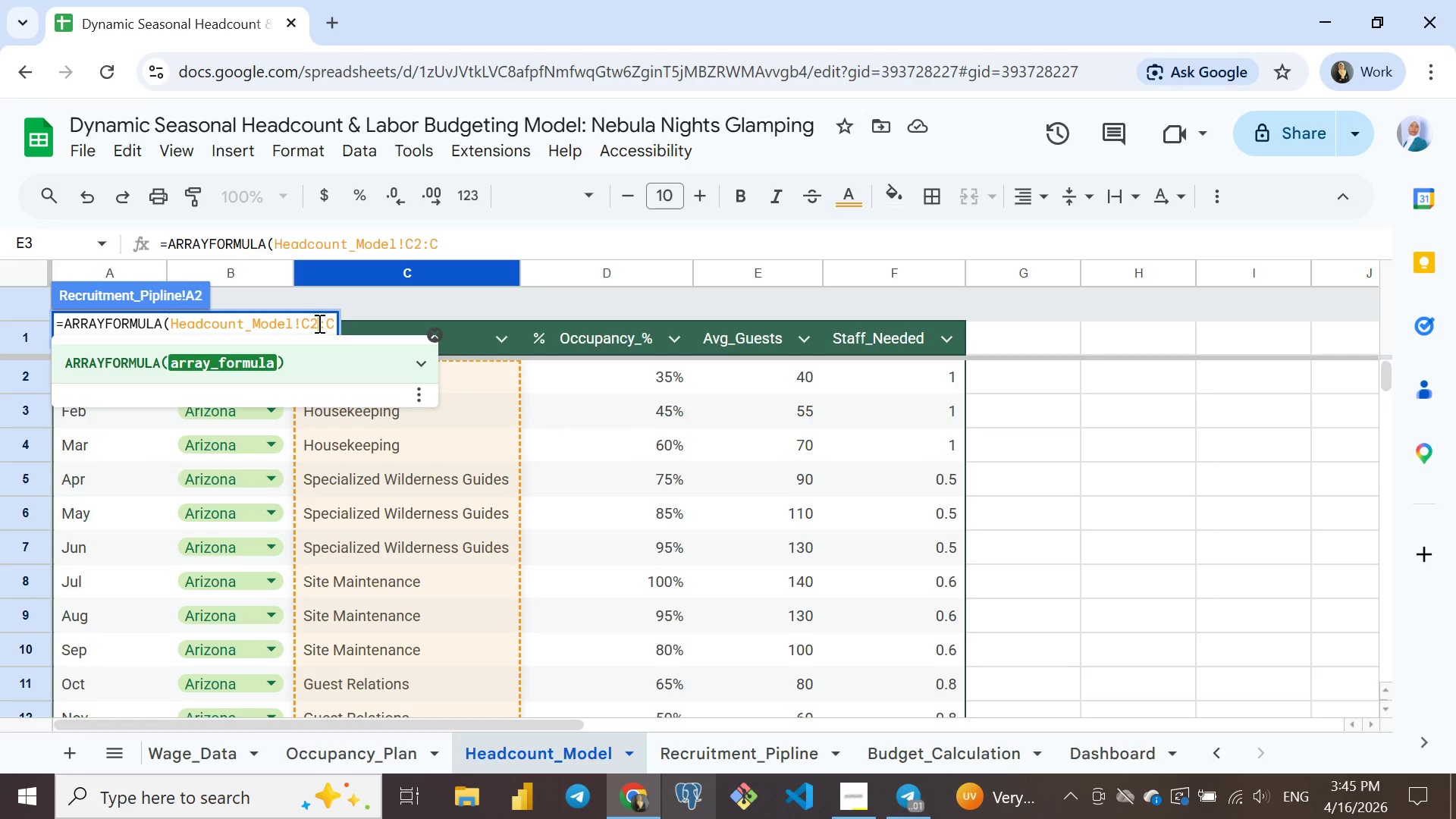 
key(2)
 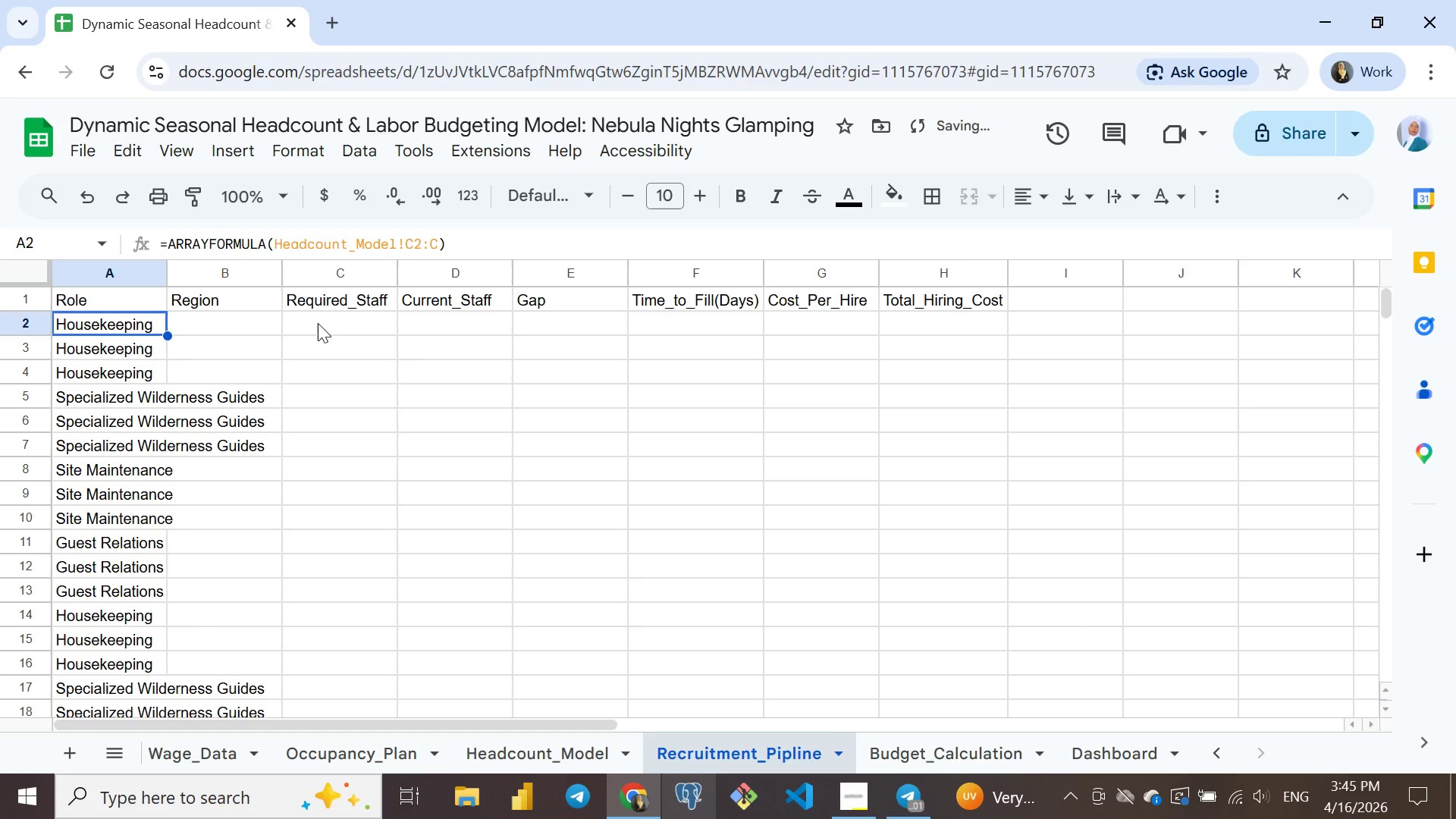 
key(Enter)
 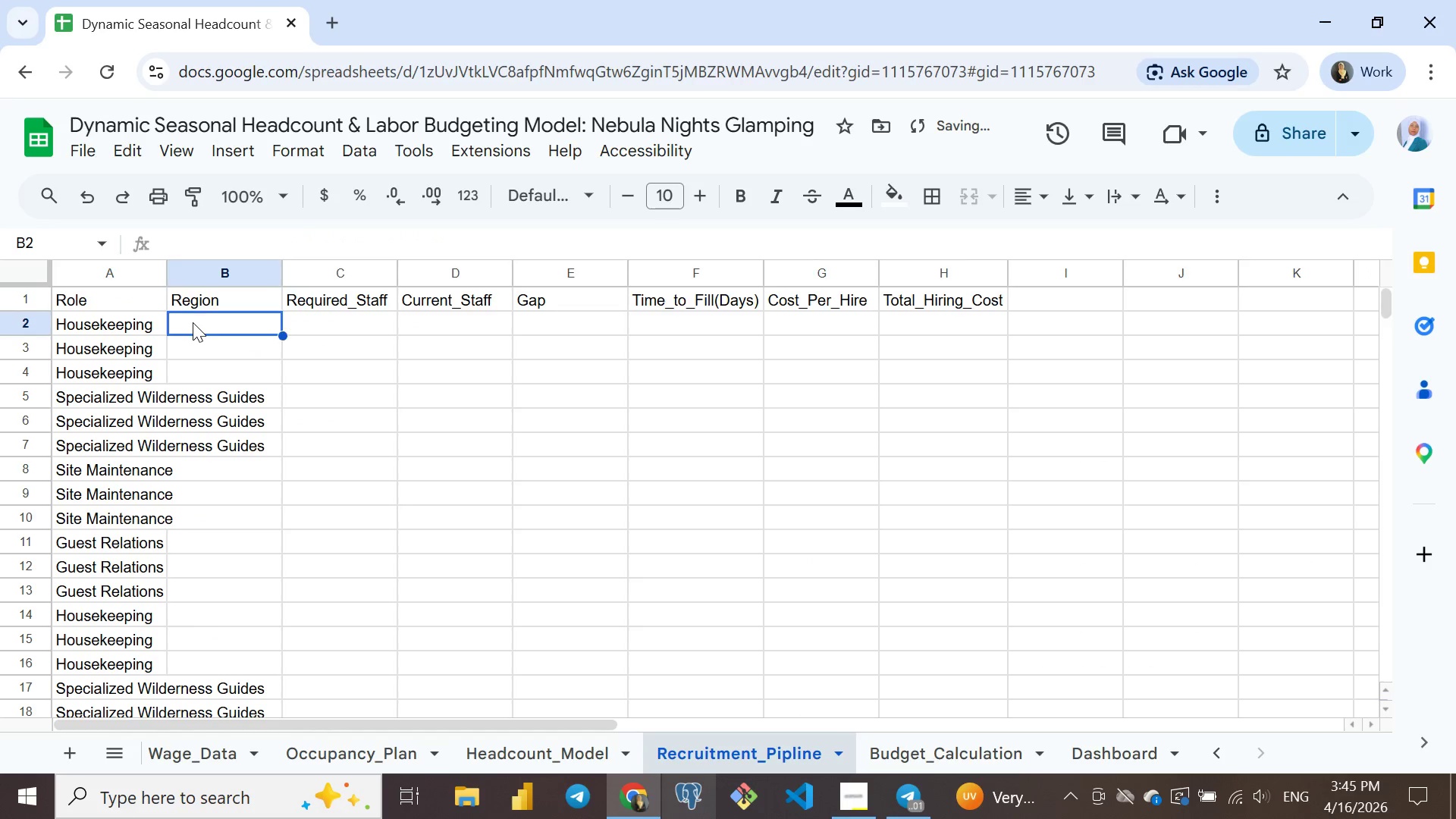 
left_click([193, 322])
 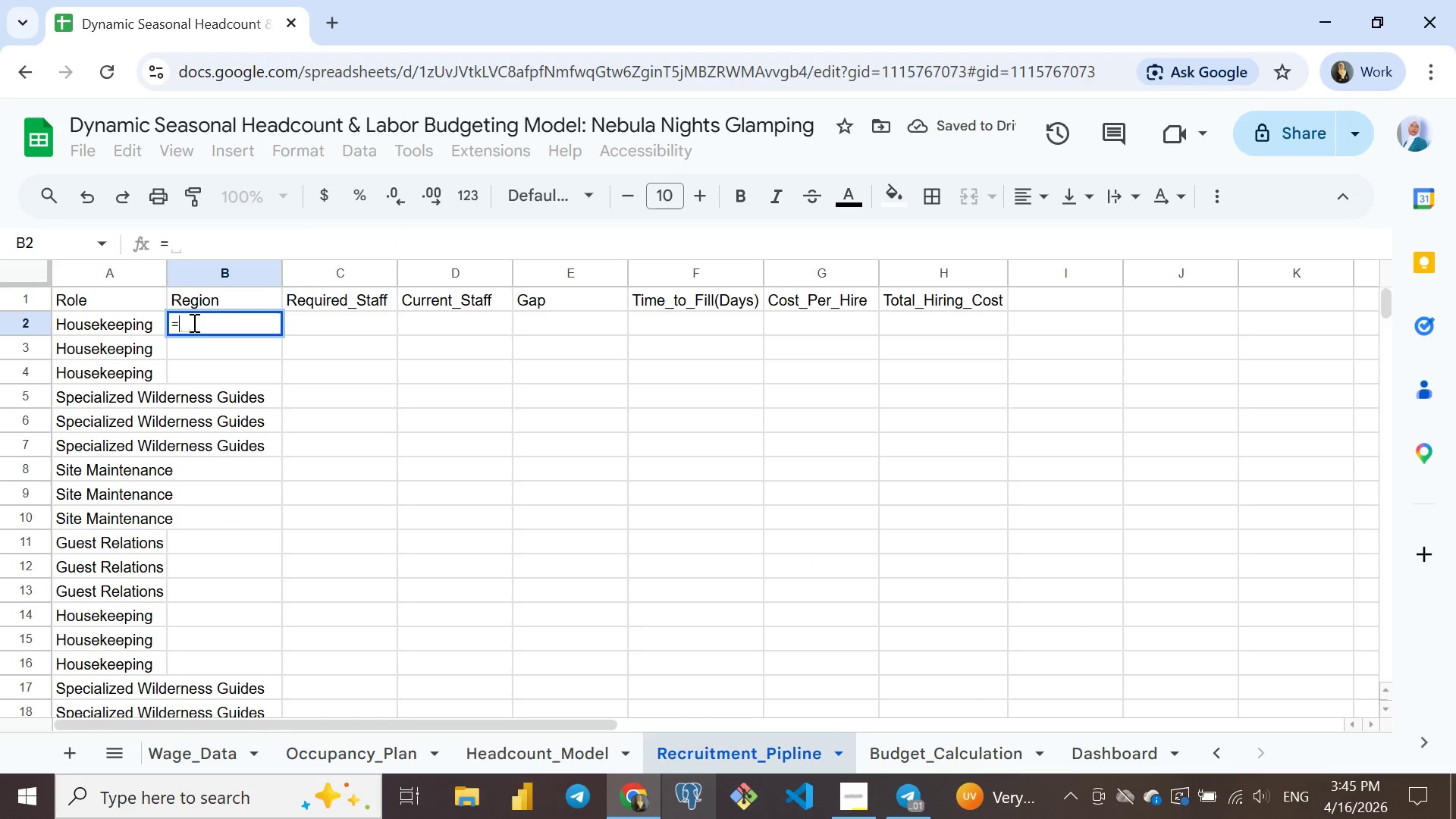 
key(Equal)
 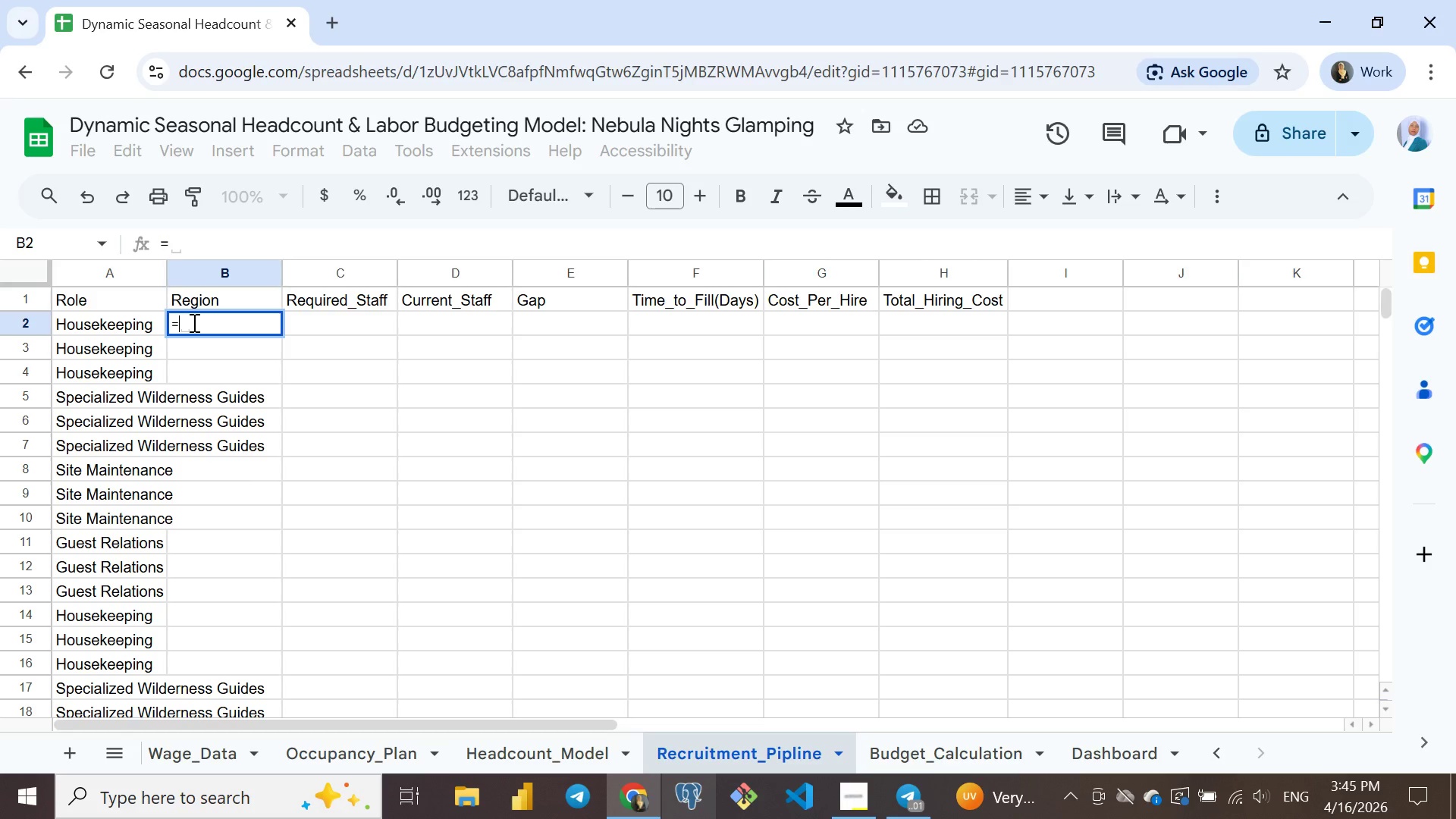 
wait(16.38)
 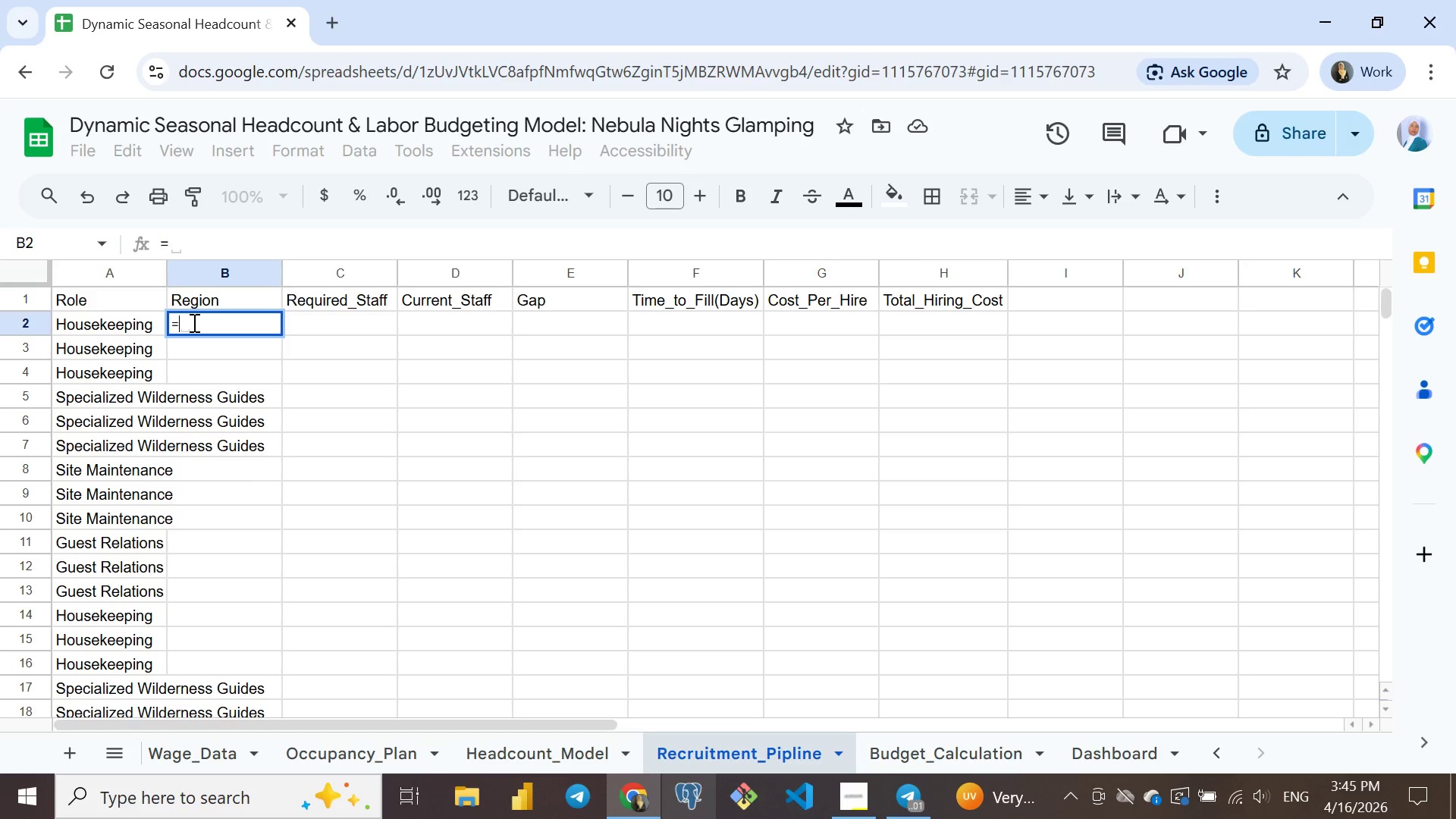 
type(arr)
 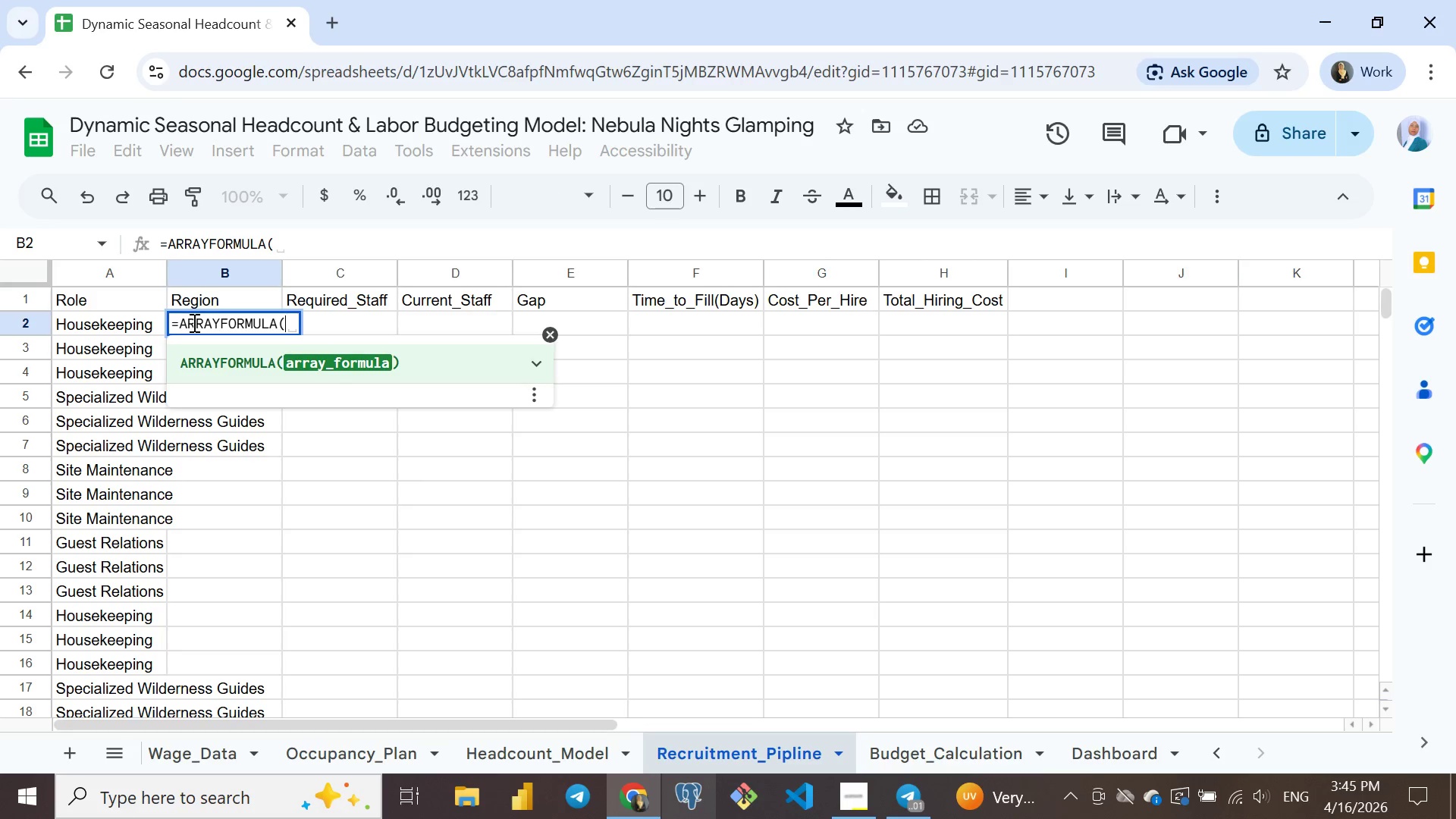 
key(Enter)
 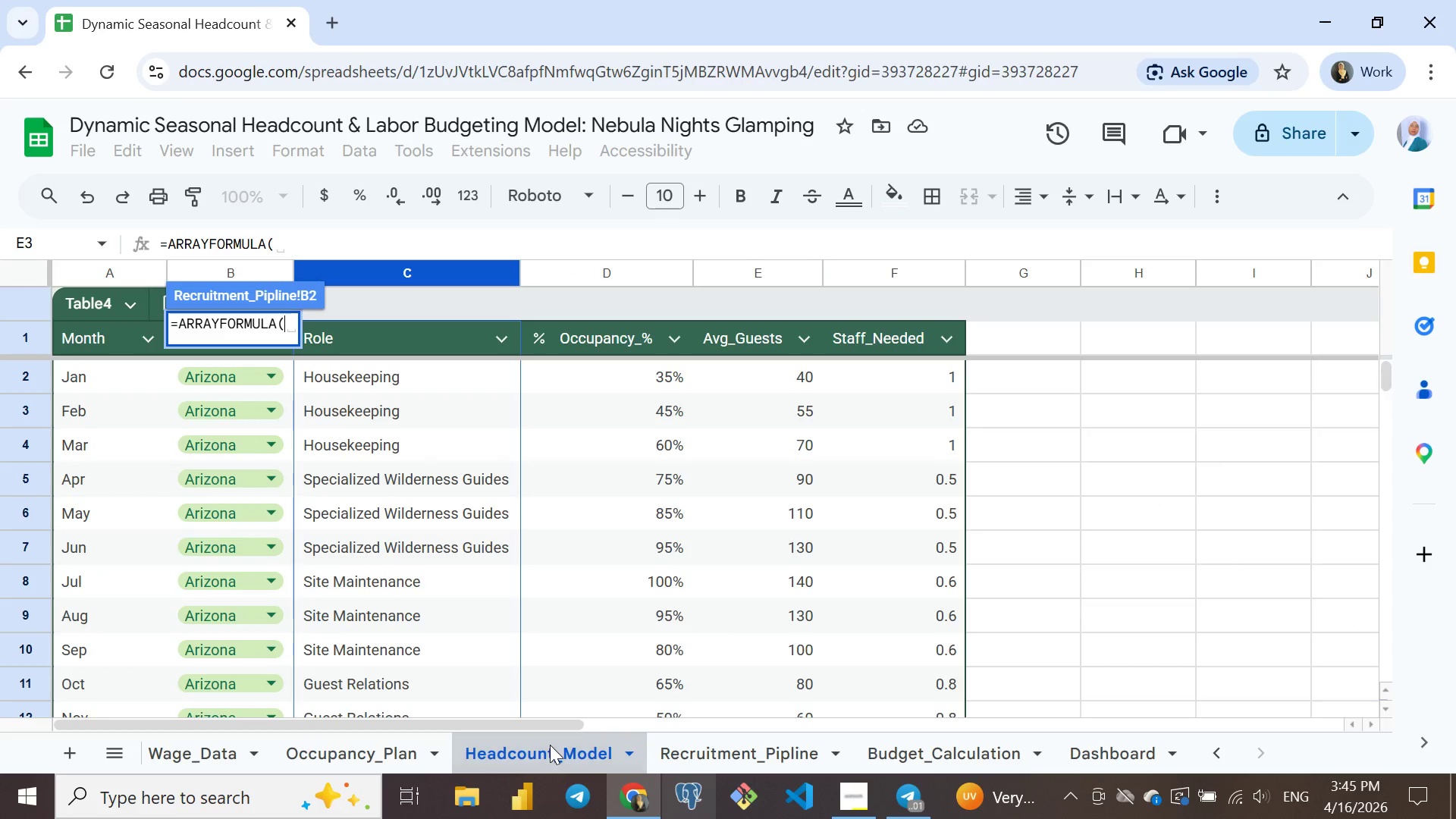 
left_click([550, 745])
 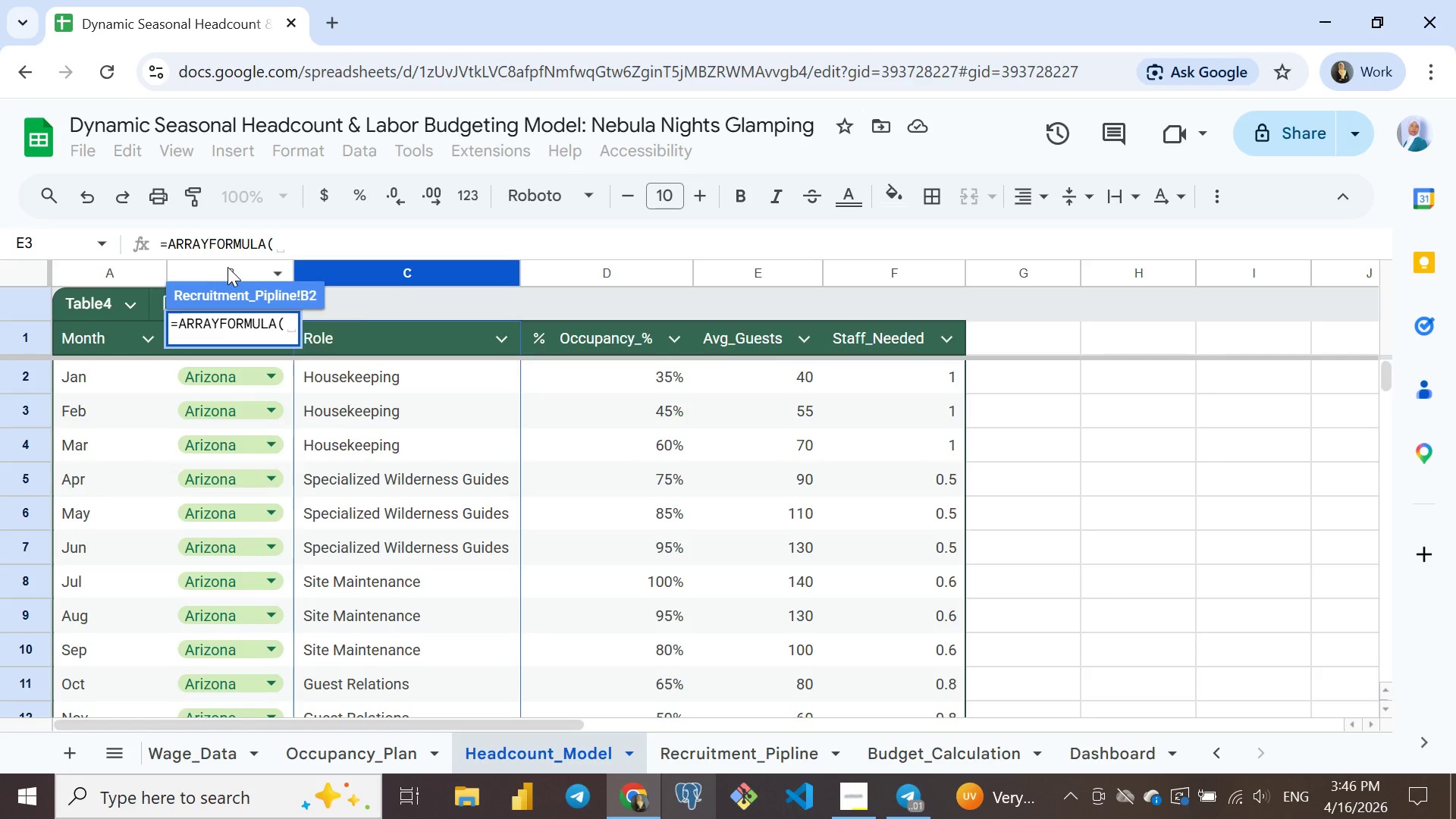 
left_click([228, 267])
 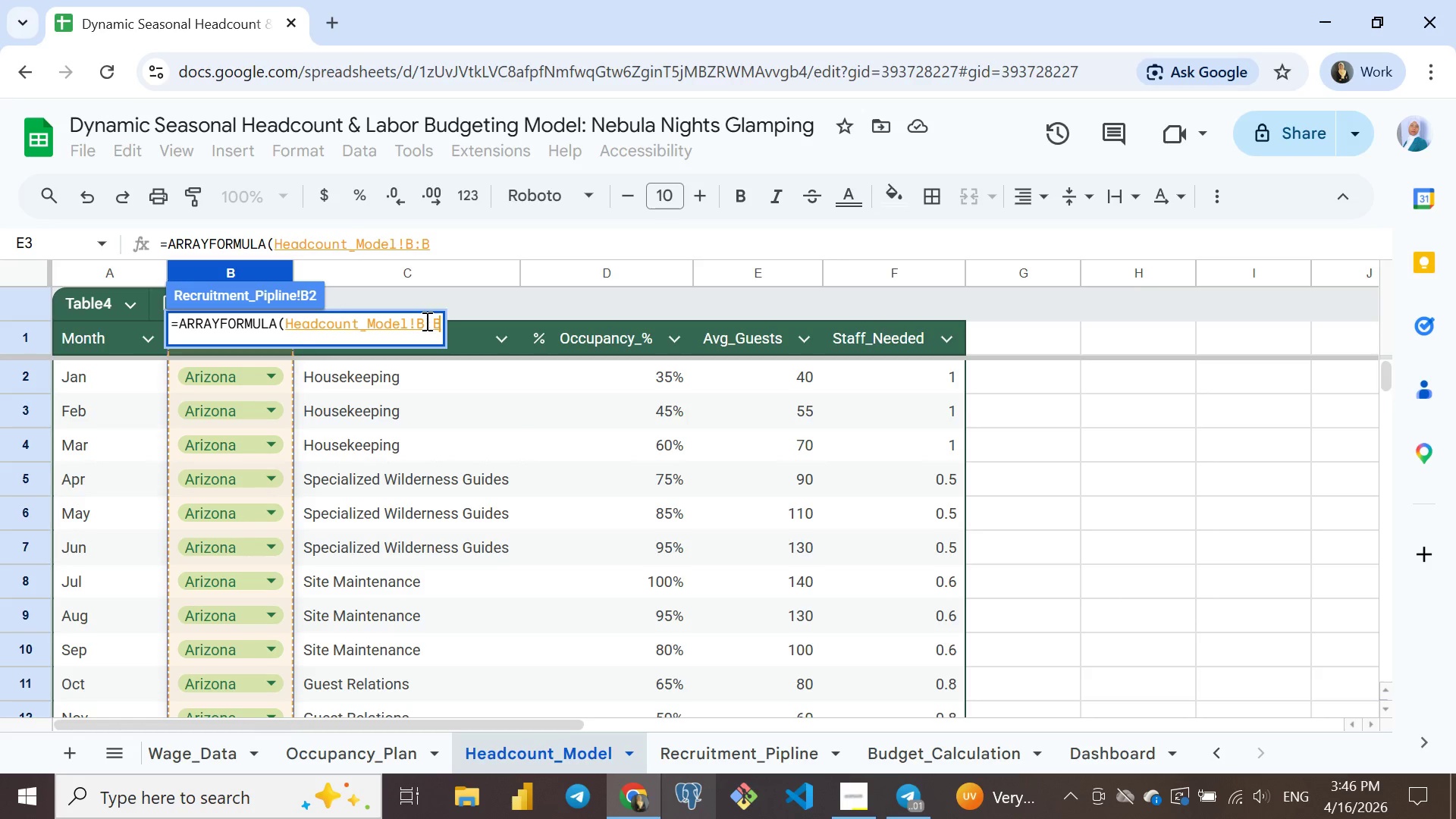 
left_click([425, 321])
 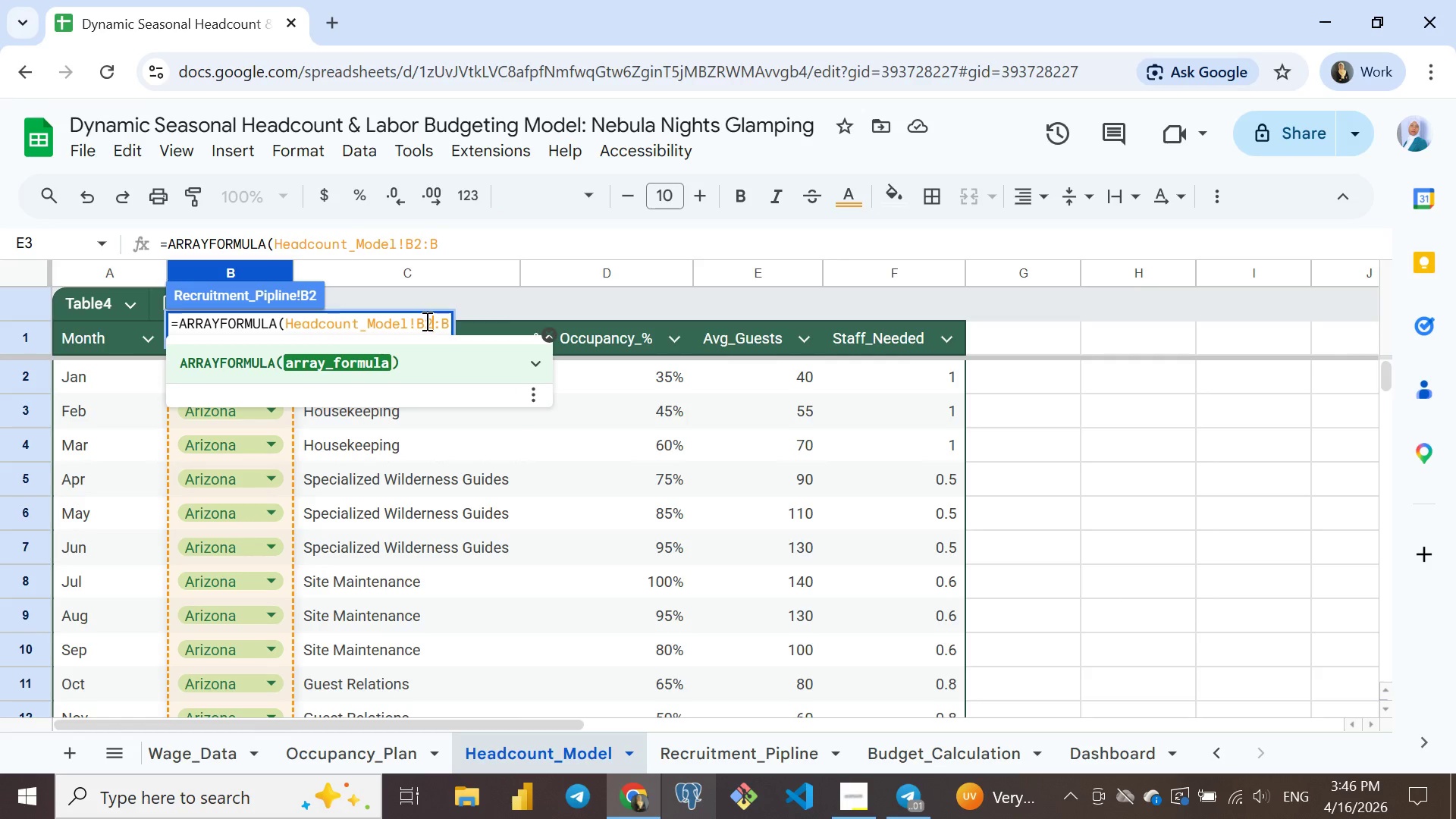 
key(2)
 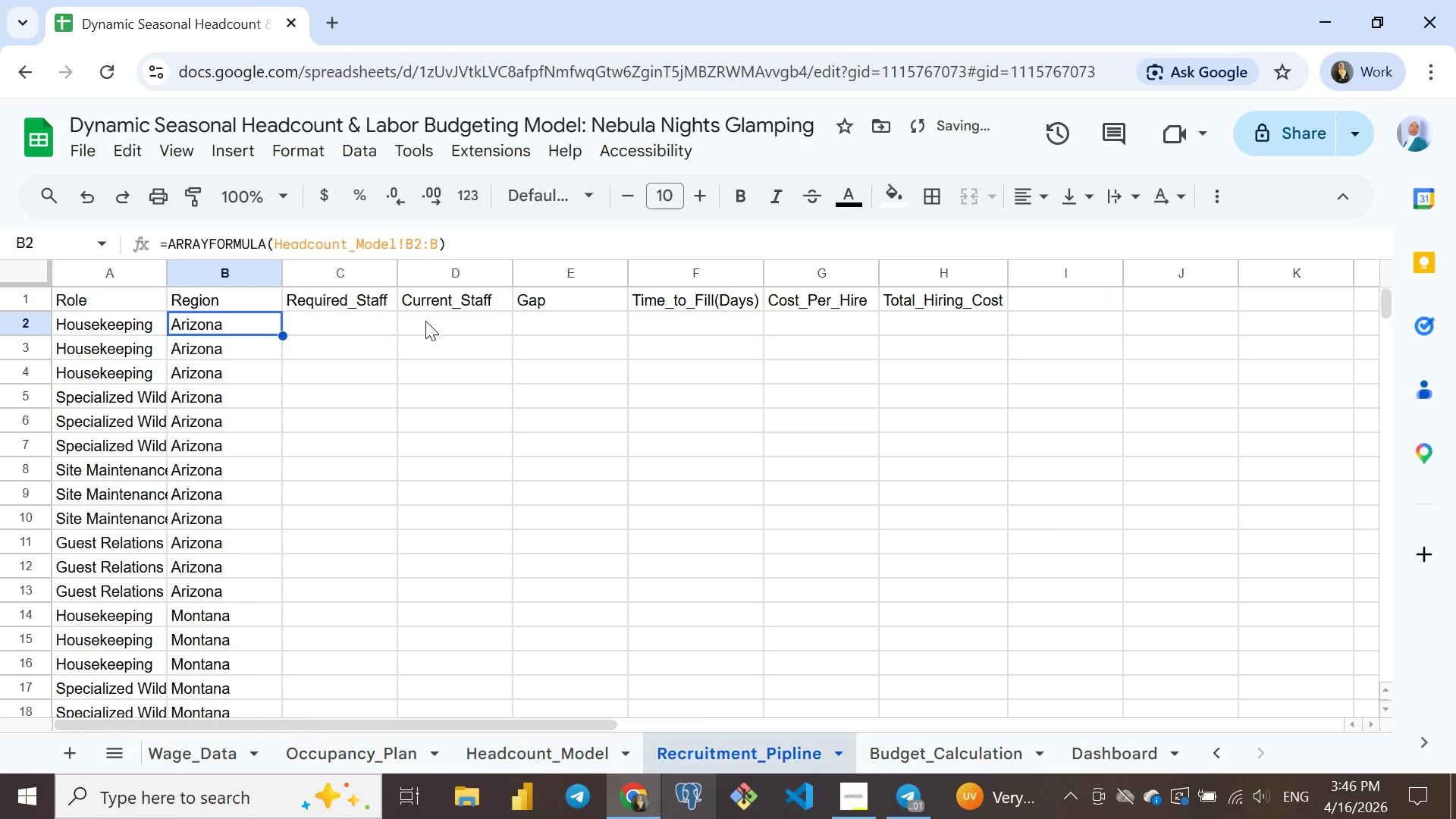 
key(Enter)
 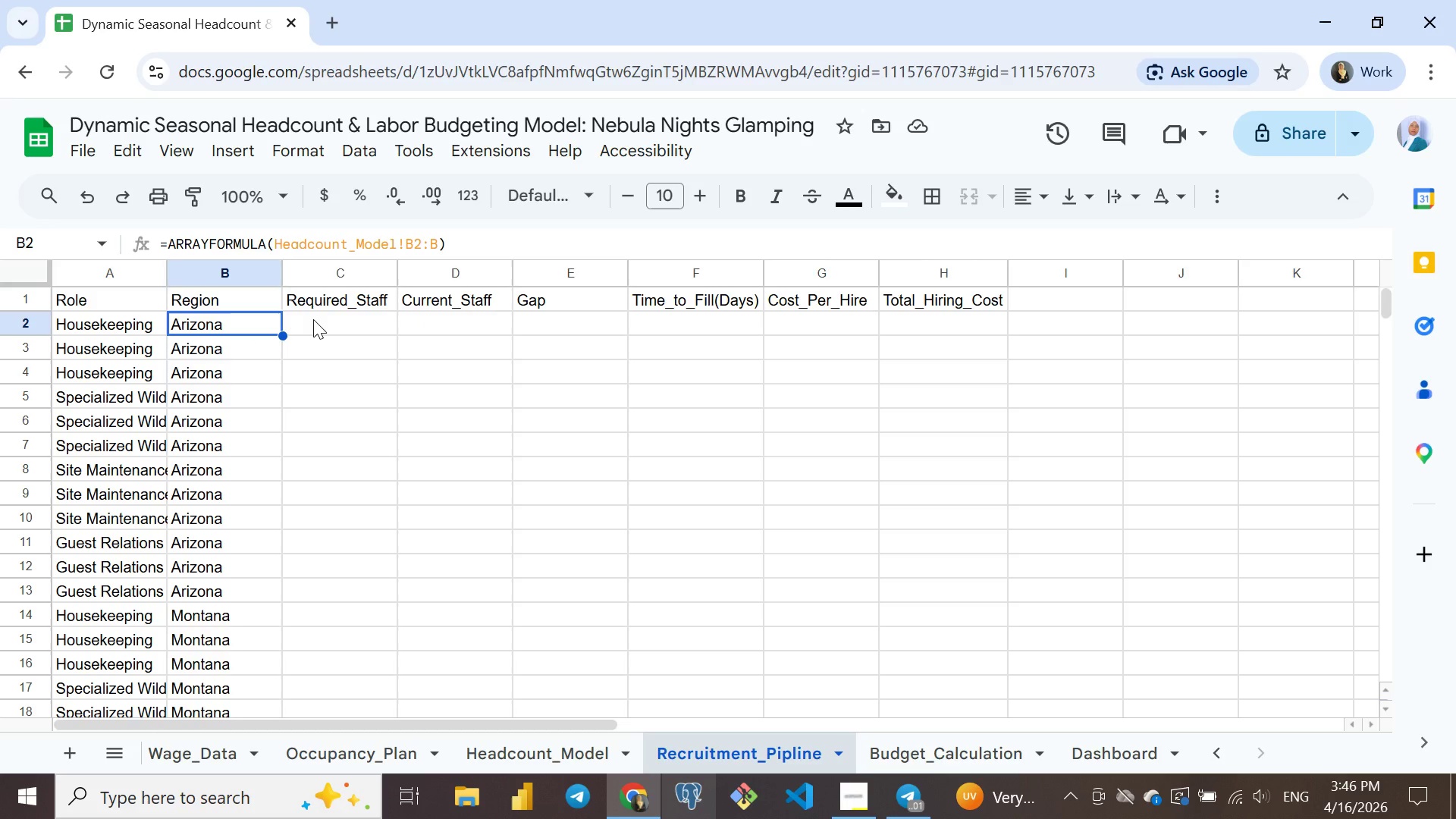 
wait(29.56)
 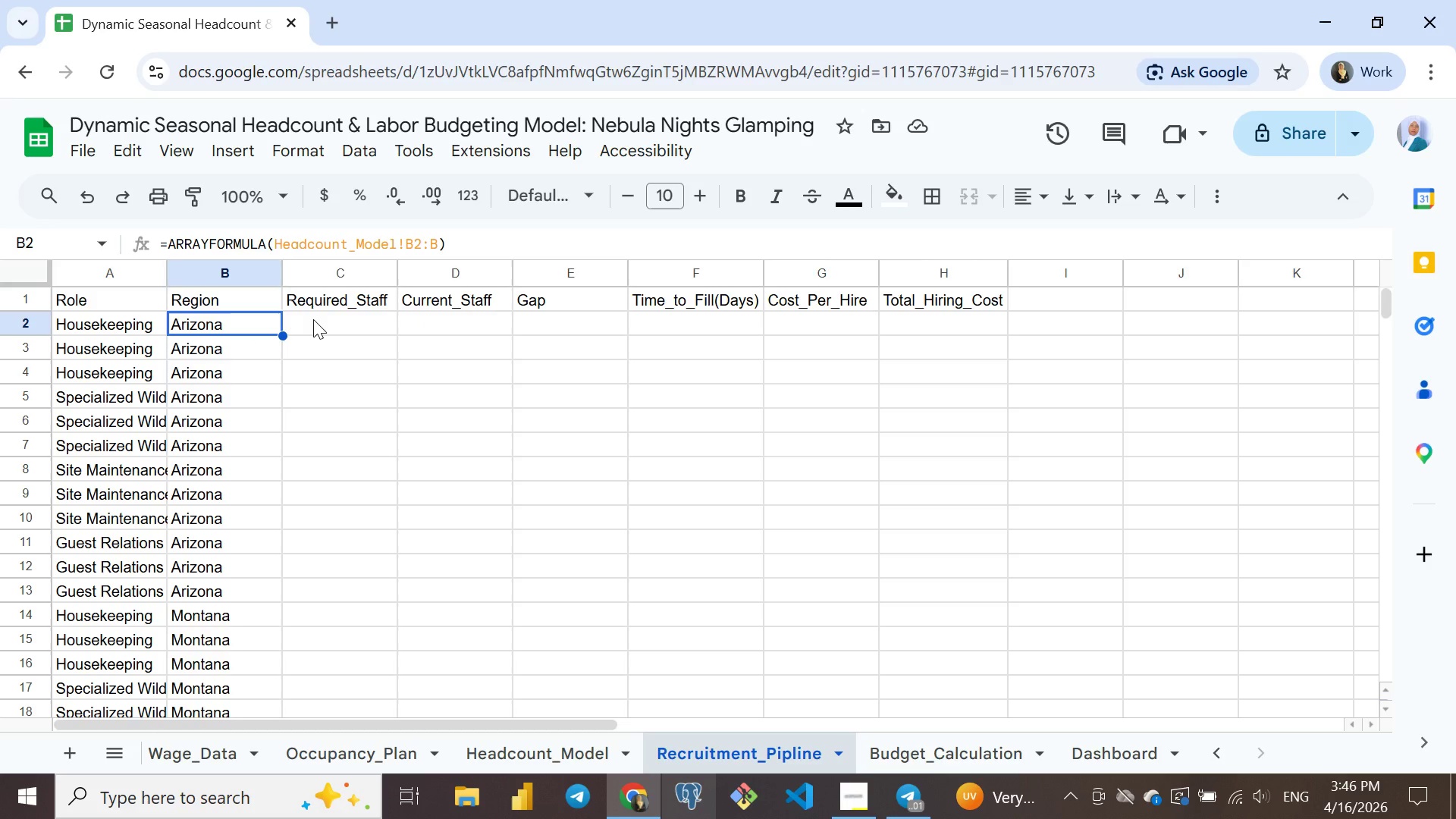 
left_click([918, 298])
 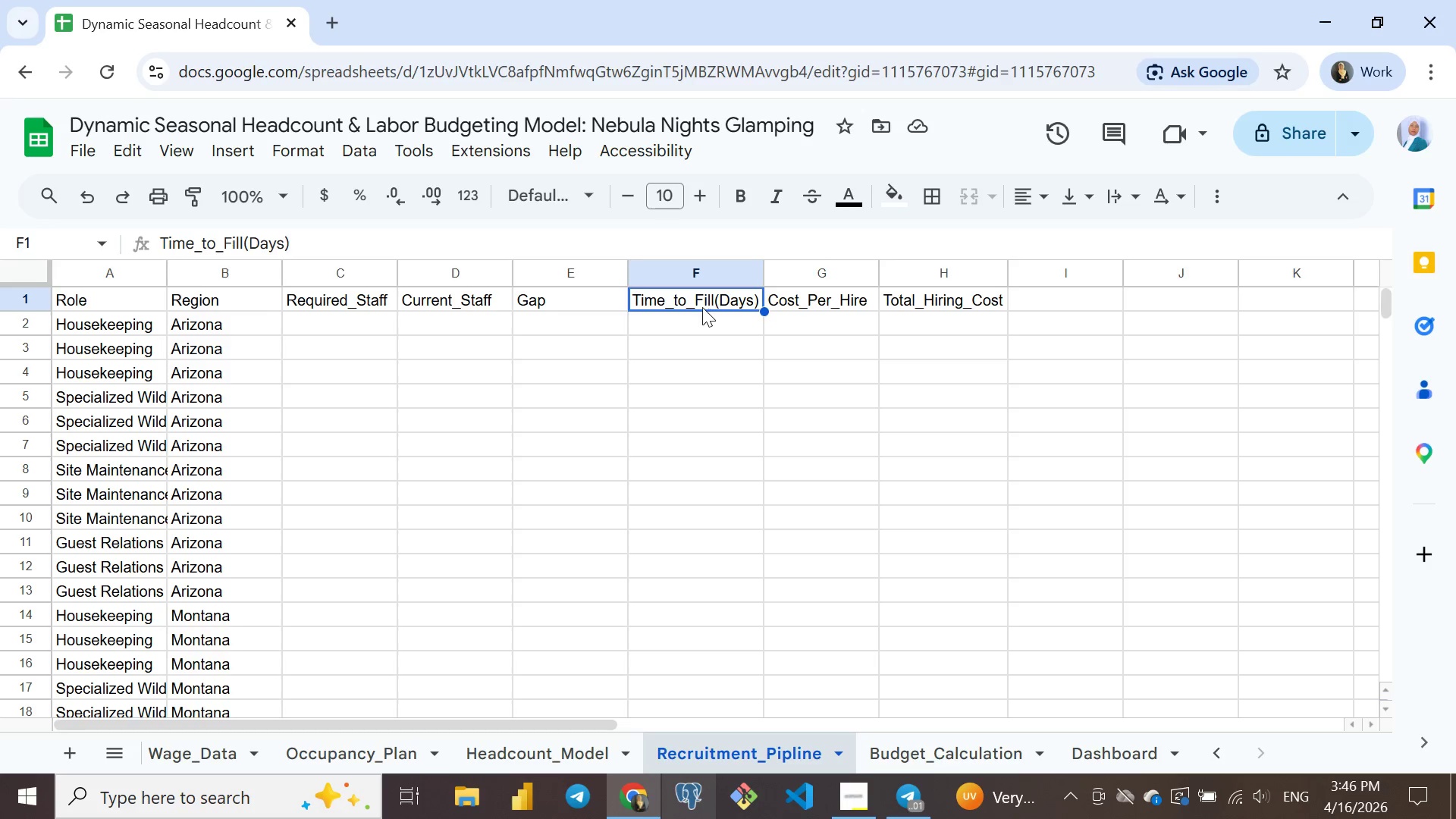 
left_click([708, 308])
 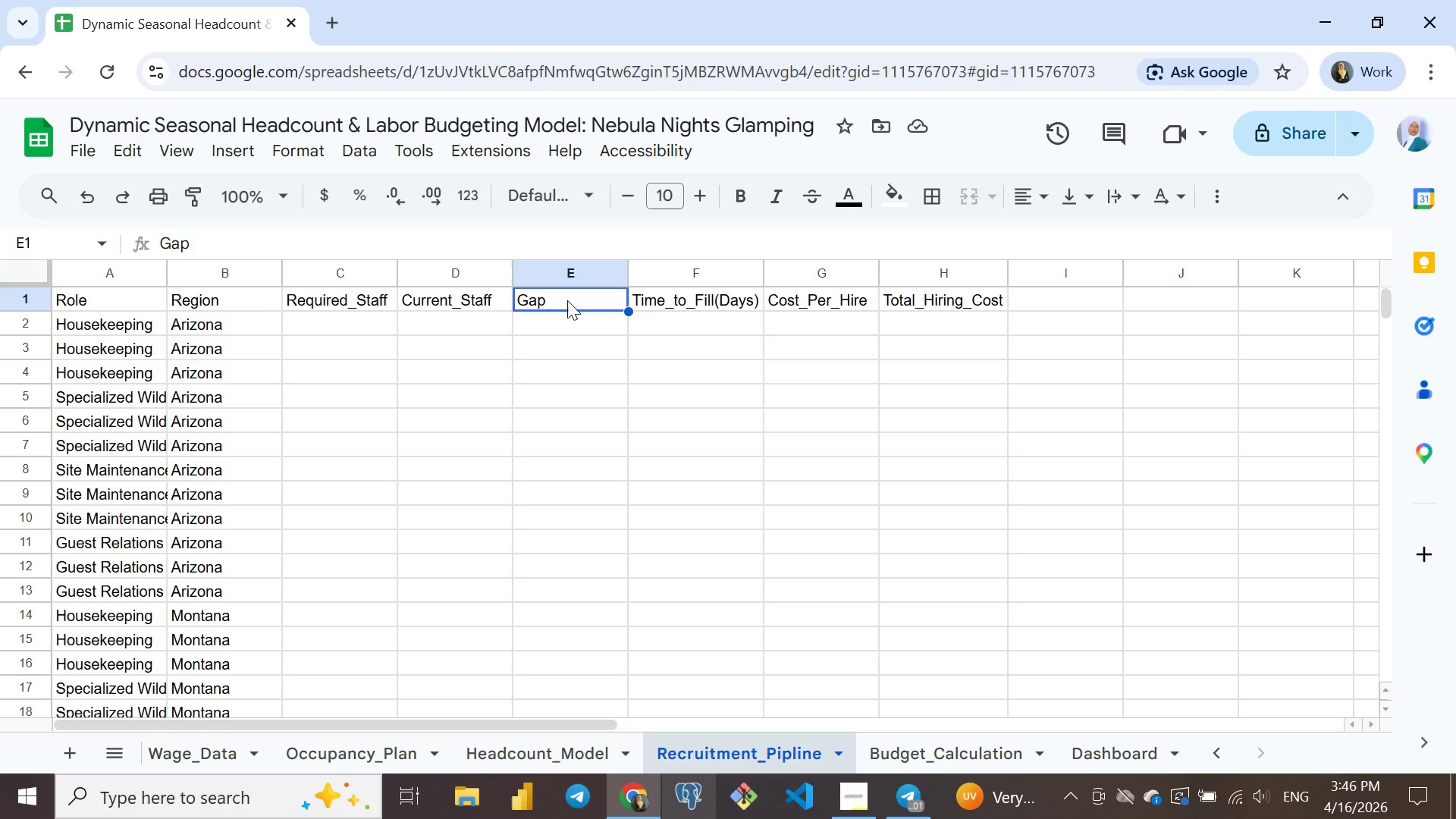 
left_click([567, 300])
 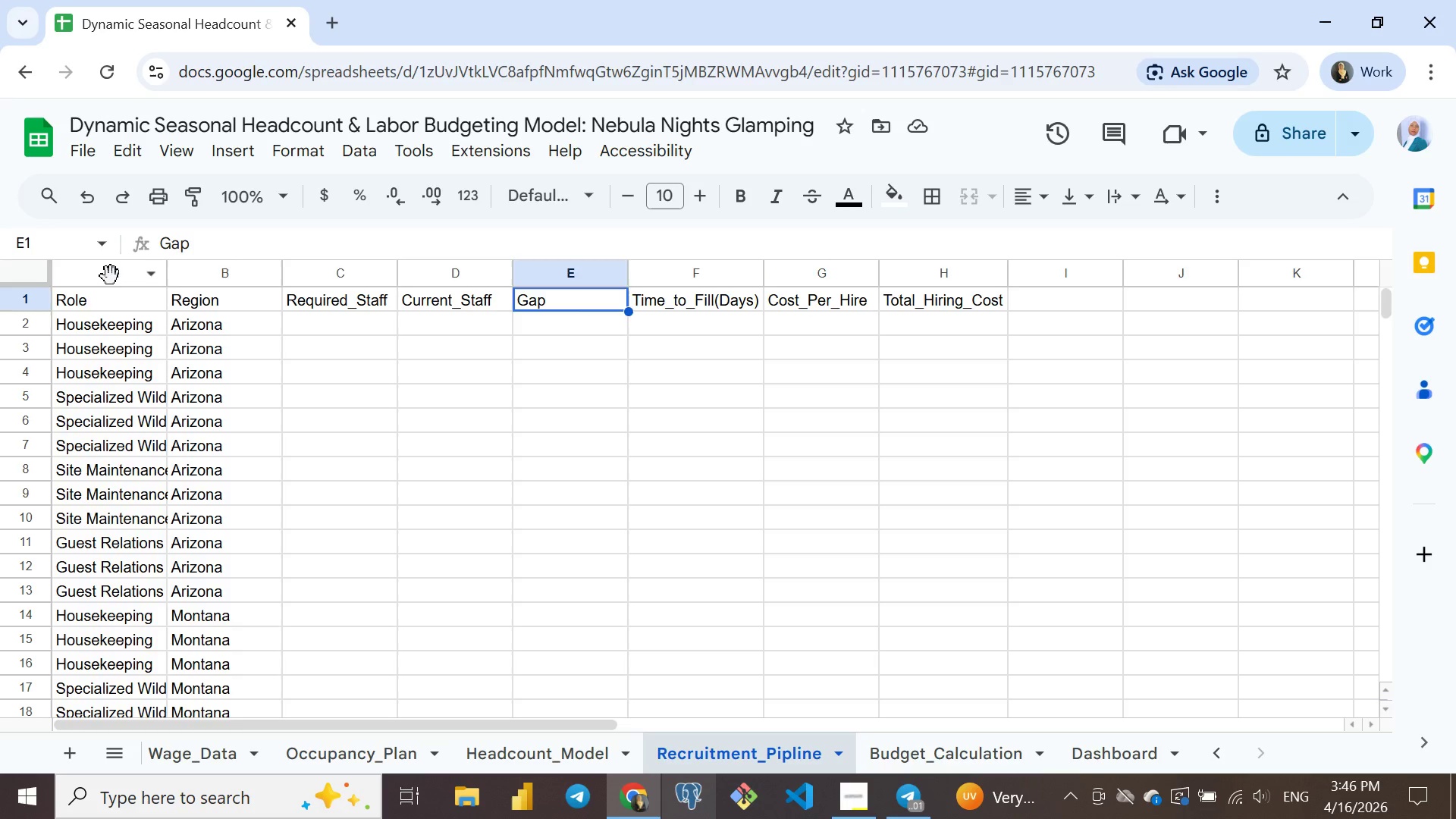 
left_click([111, 276])
 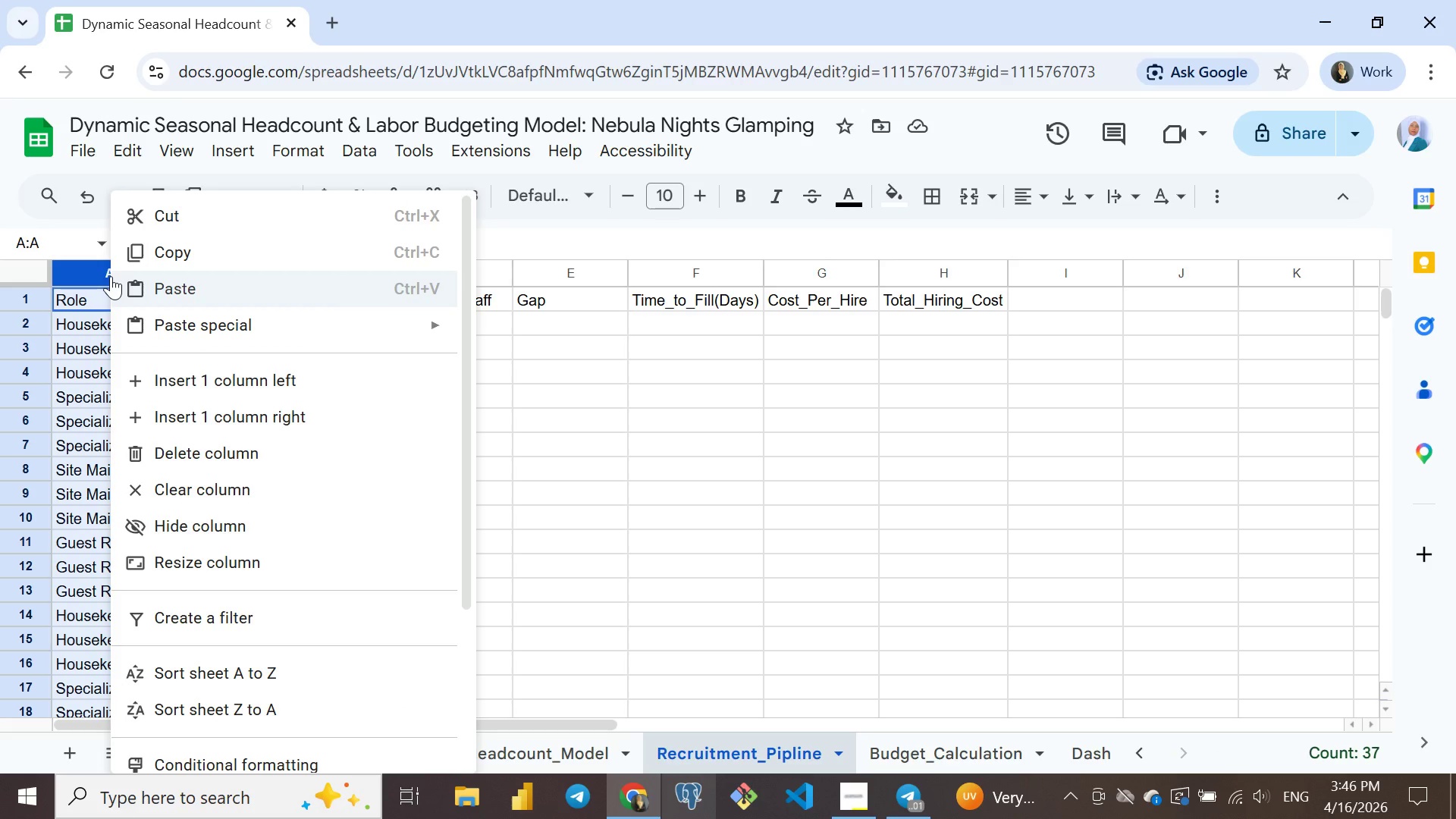 
right_click([111, 276])
 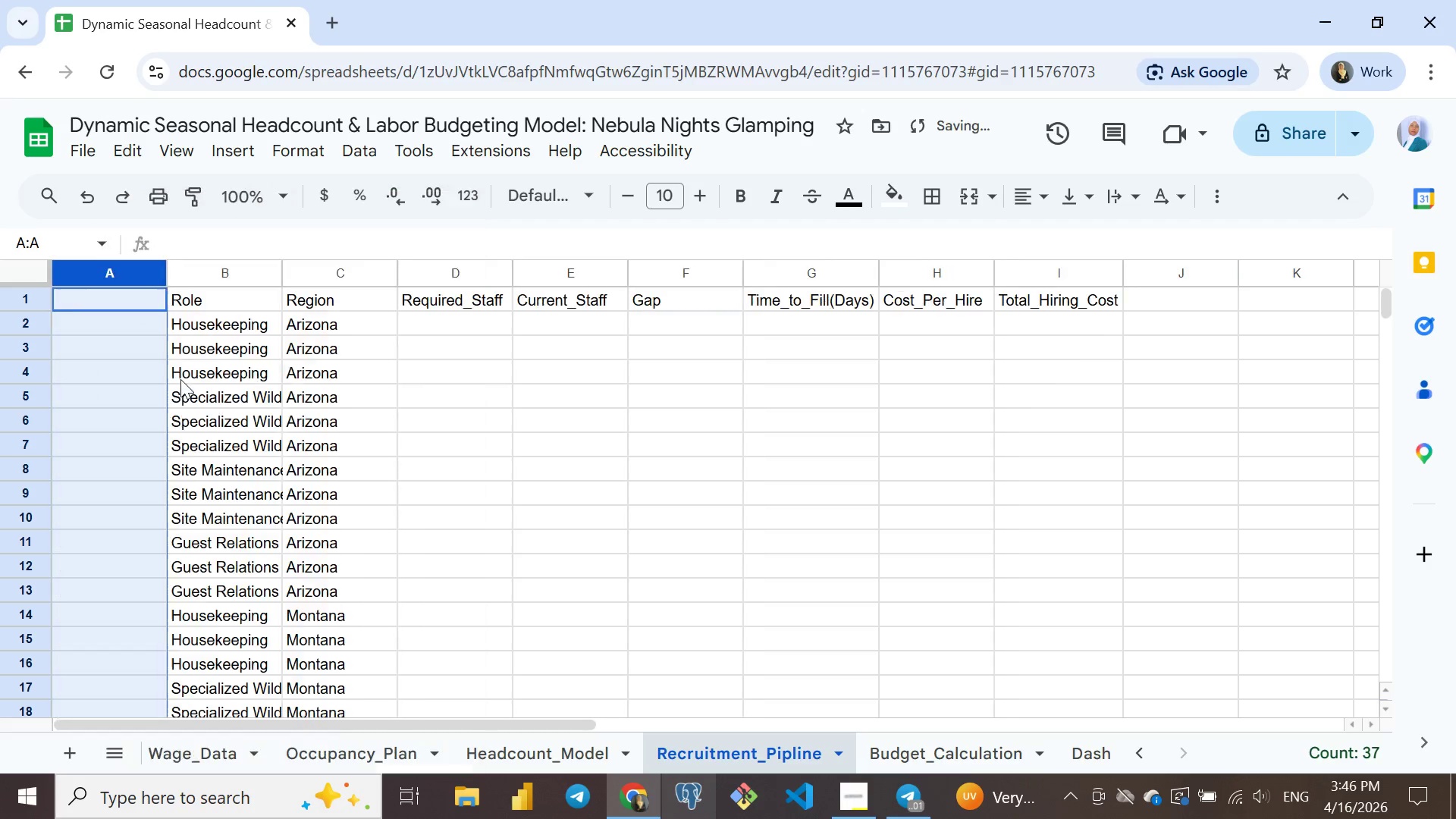 
left_click([180, 379])
 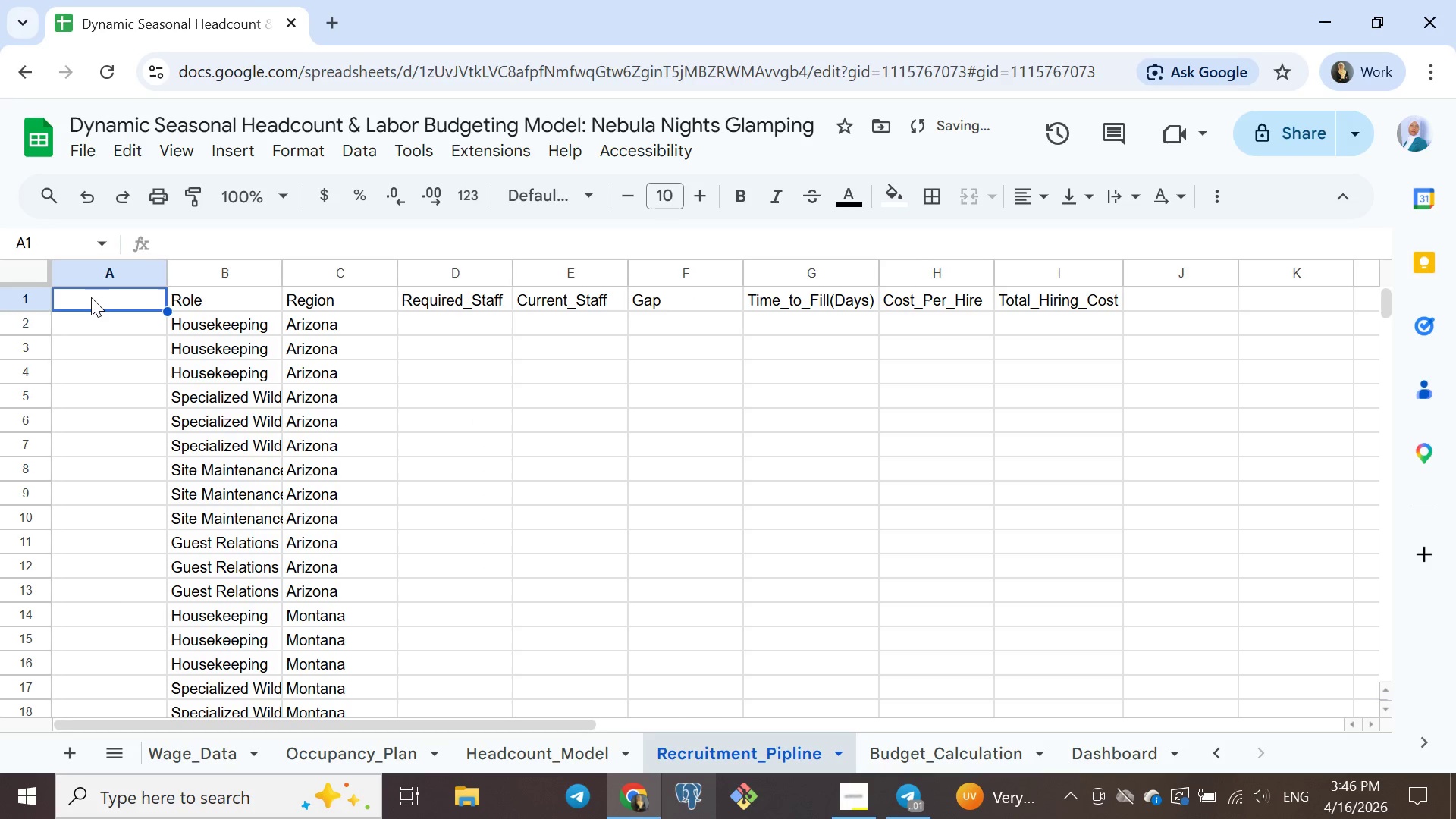 
left_click([91, 297])
 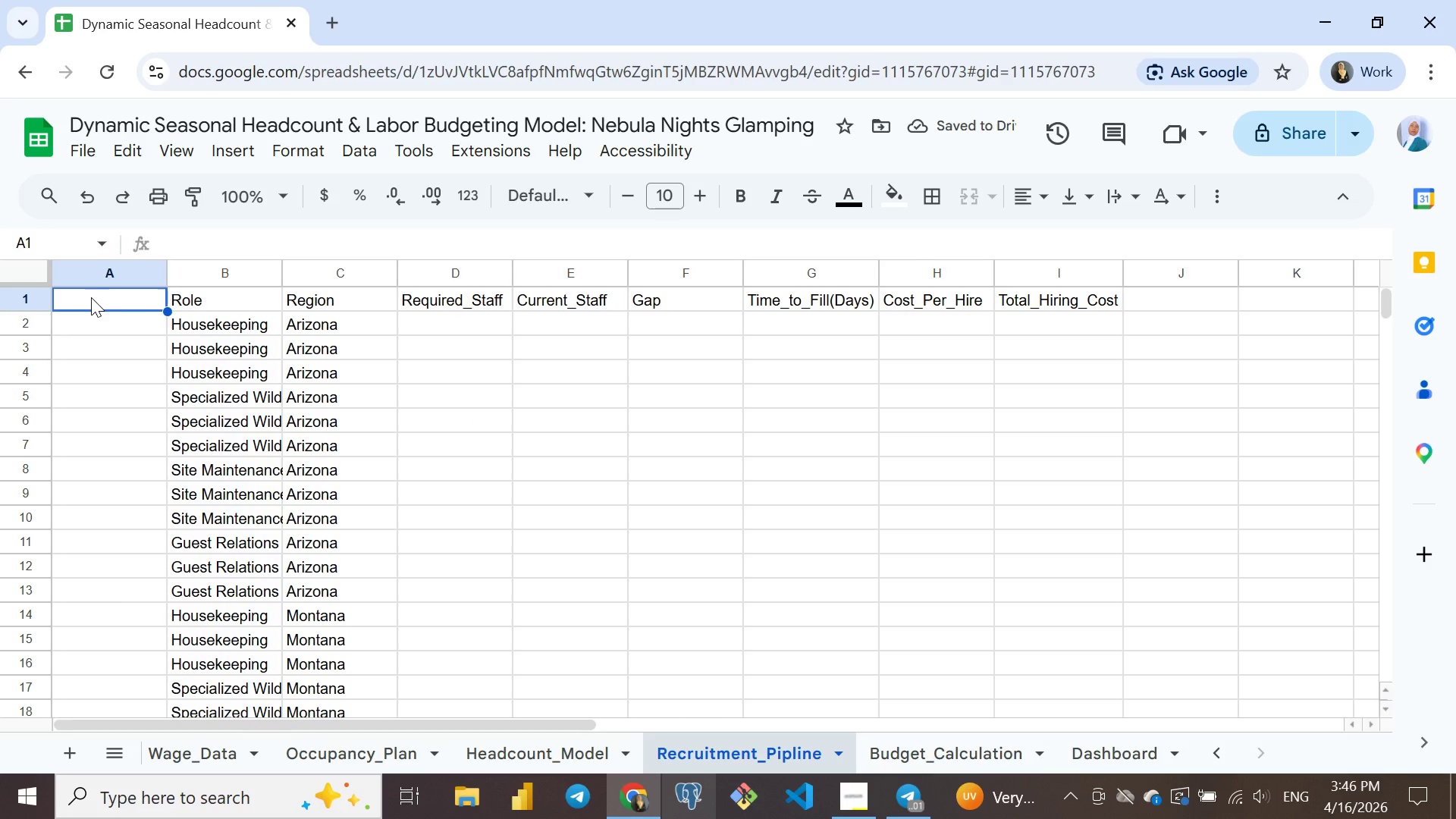 
type(Month)
 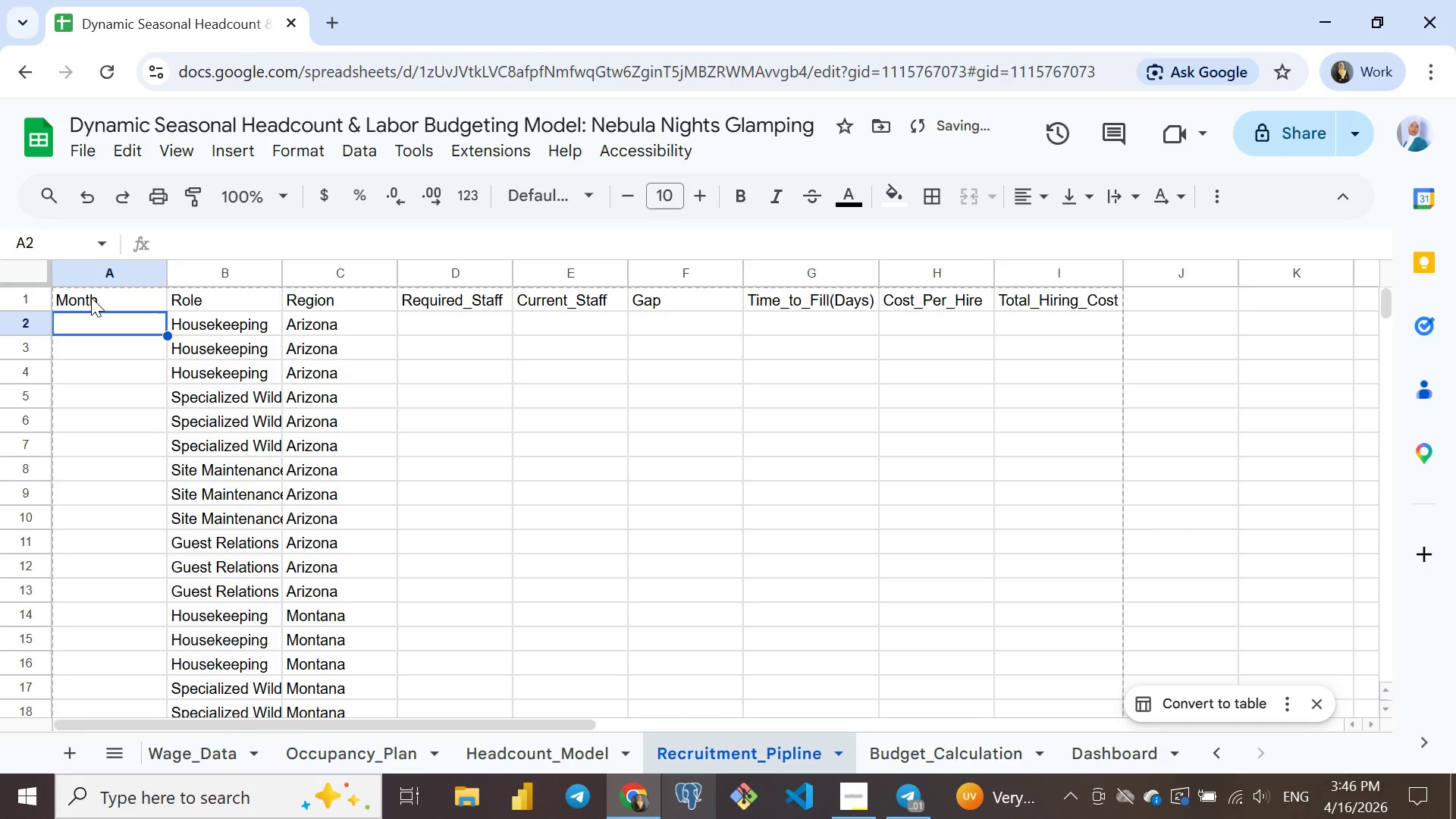 
key(Enter)
 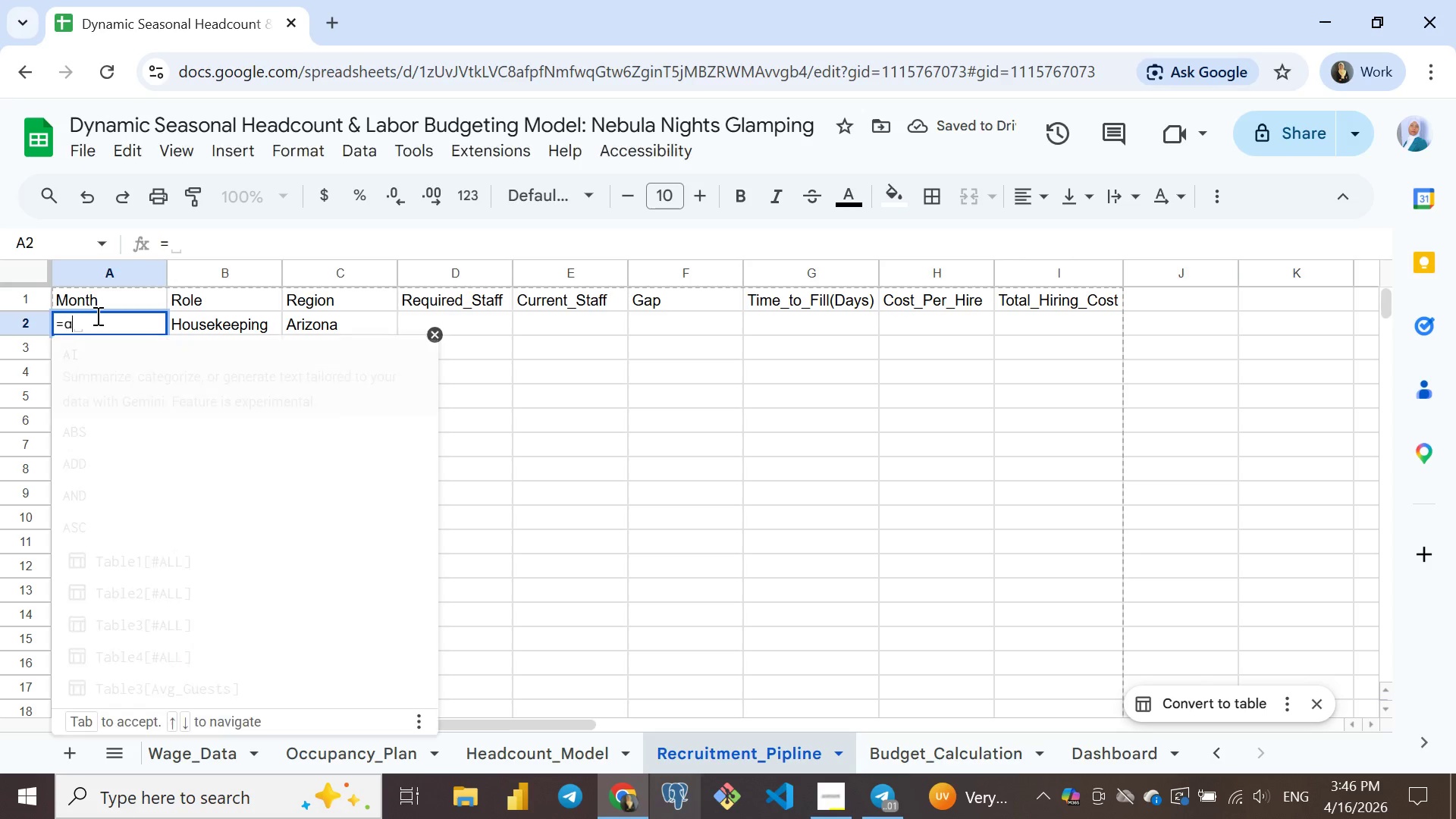 
type(arr)
 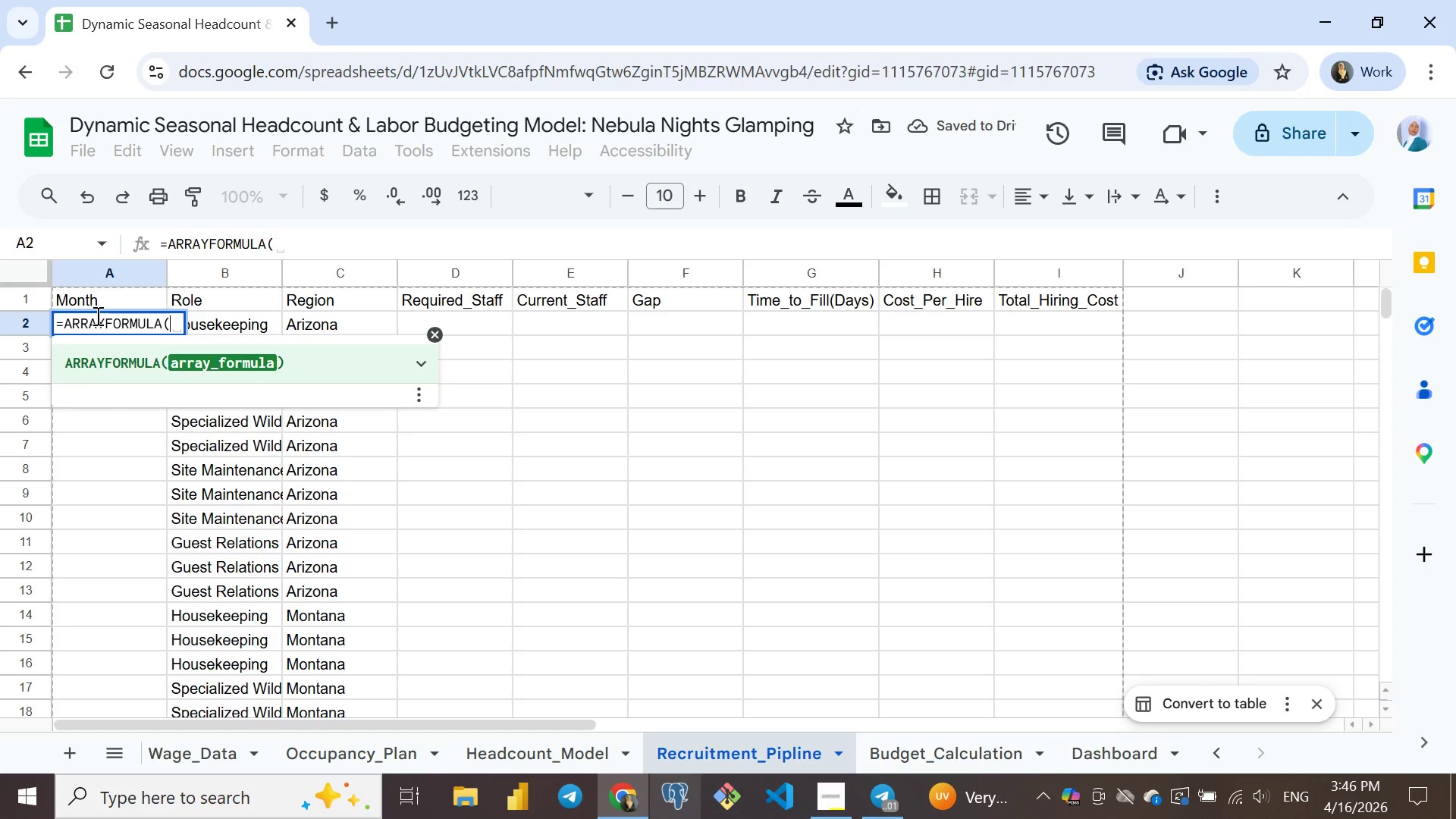 
key(Enter)
 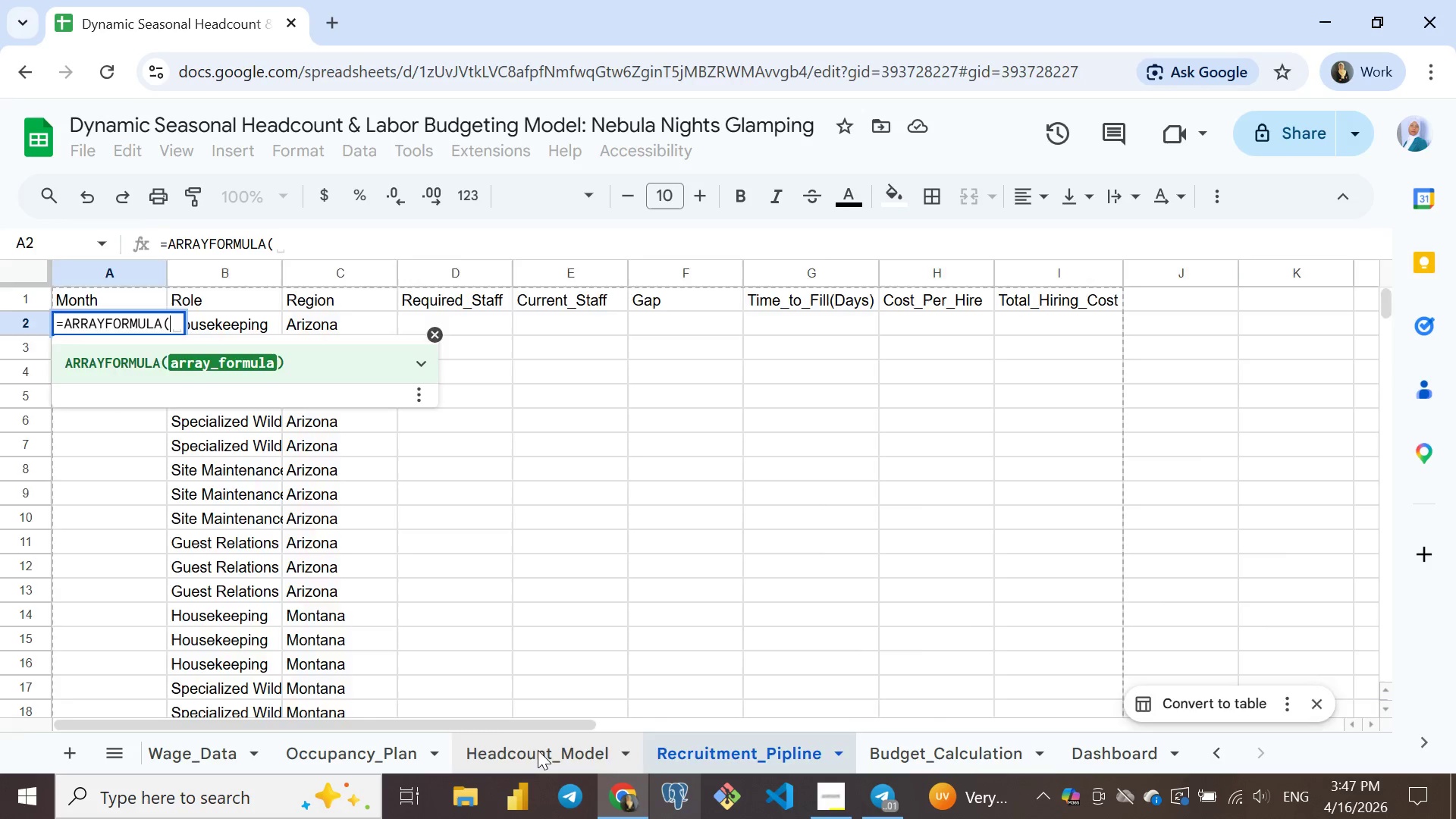 
left_click([538, 750])
 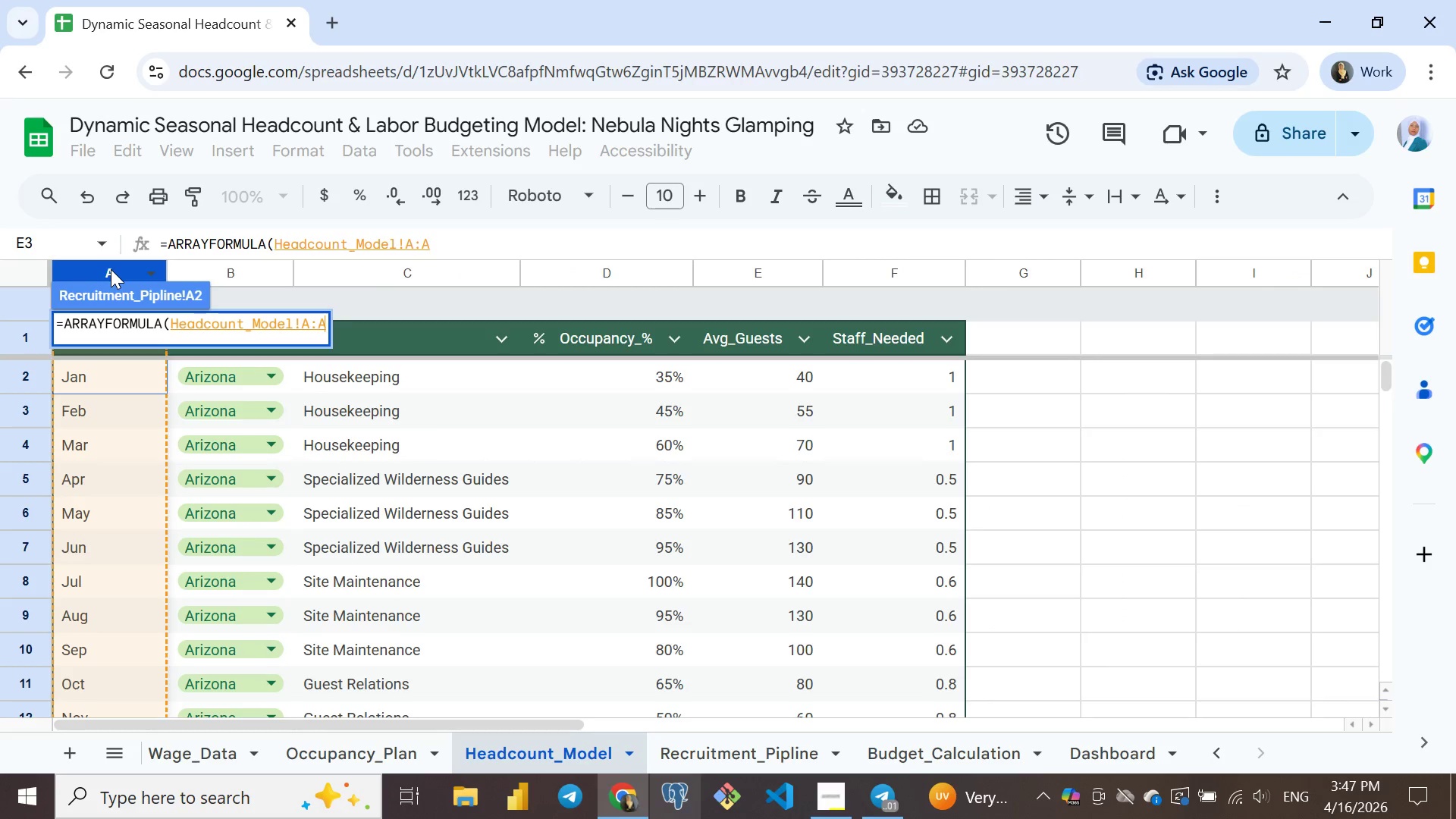 
left_click([111, 269])
 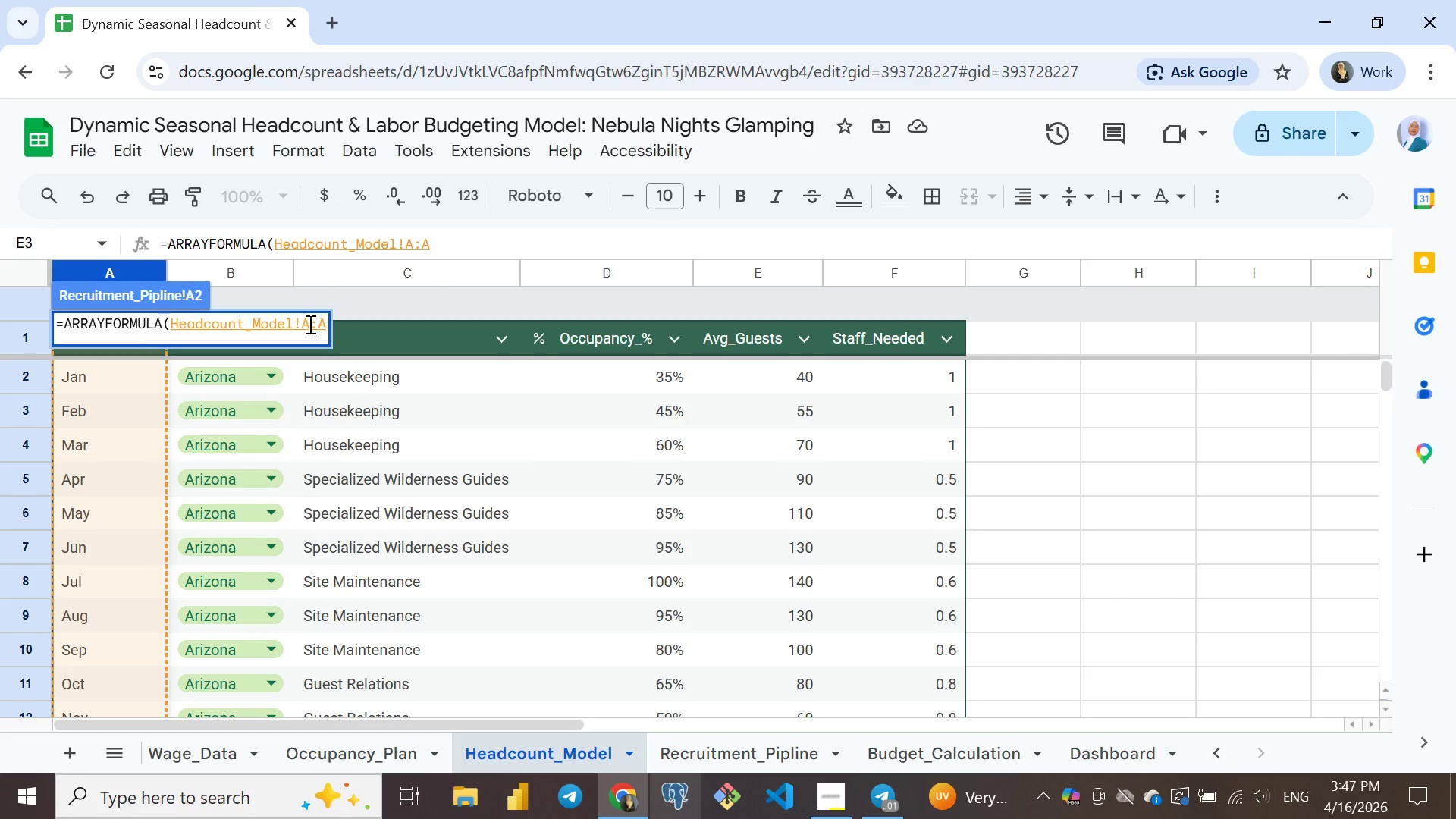 
left_click([309, 324])
 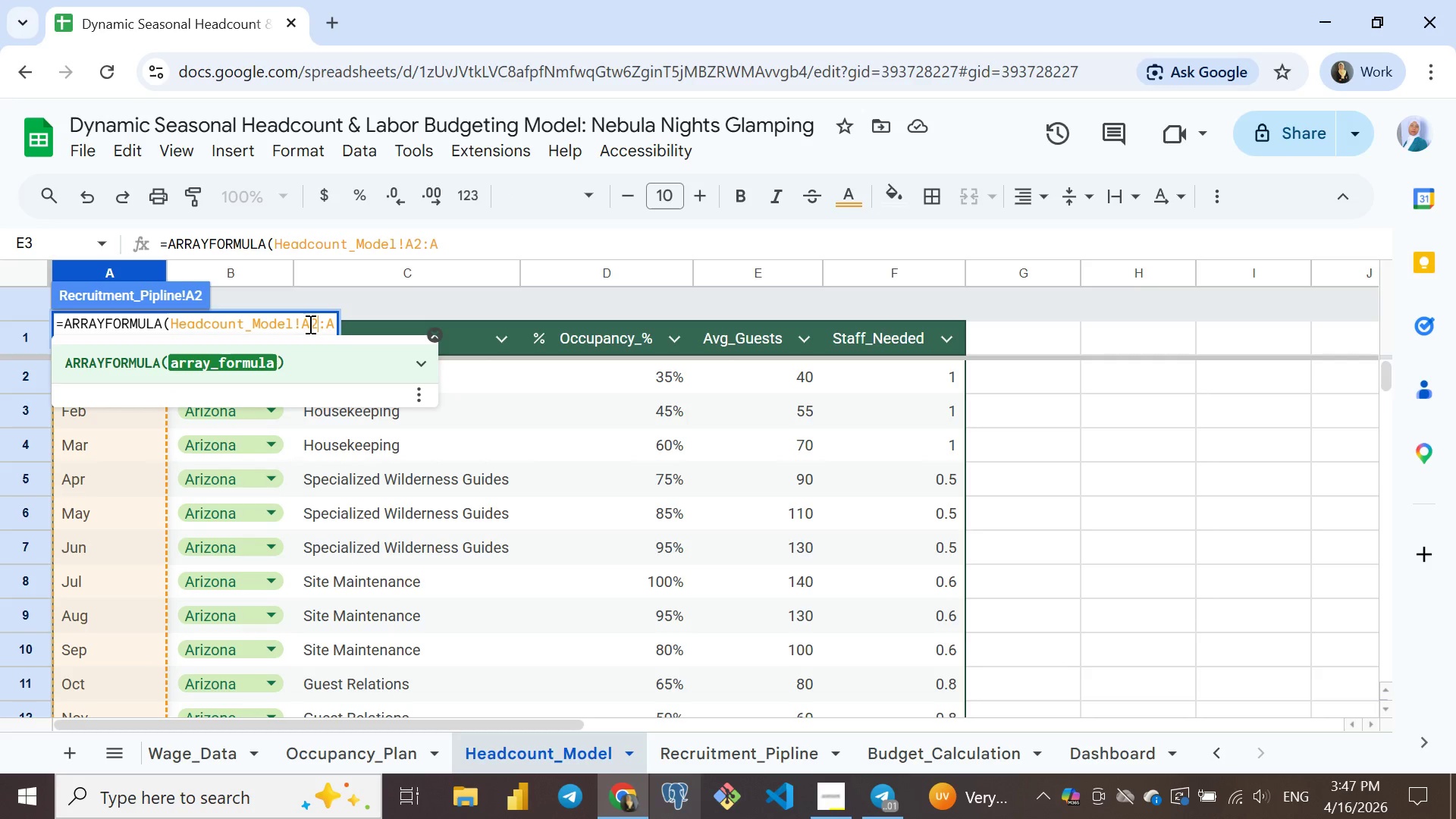 
key(2)
 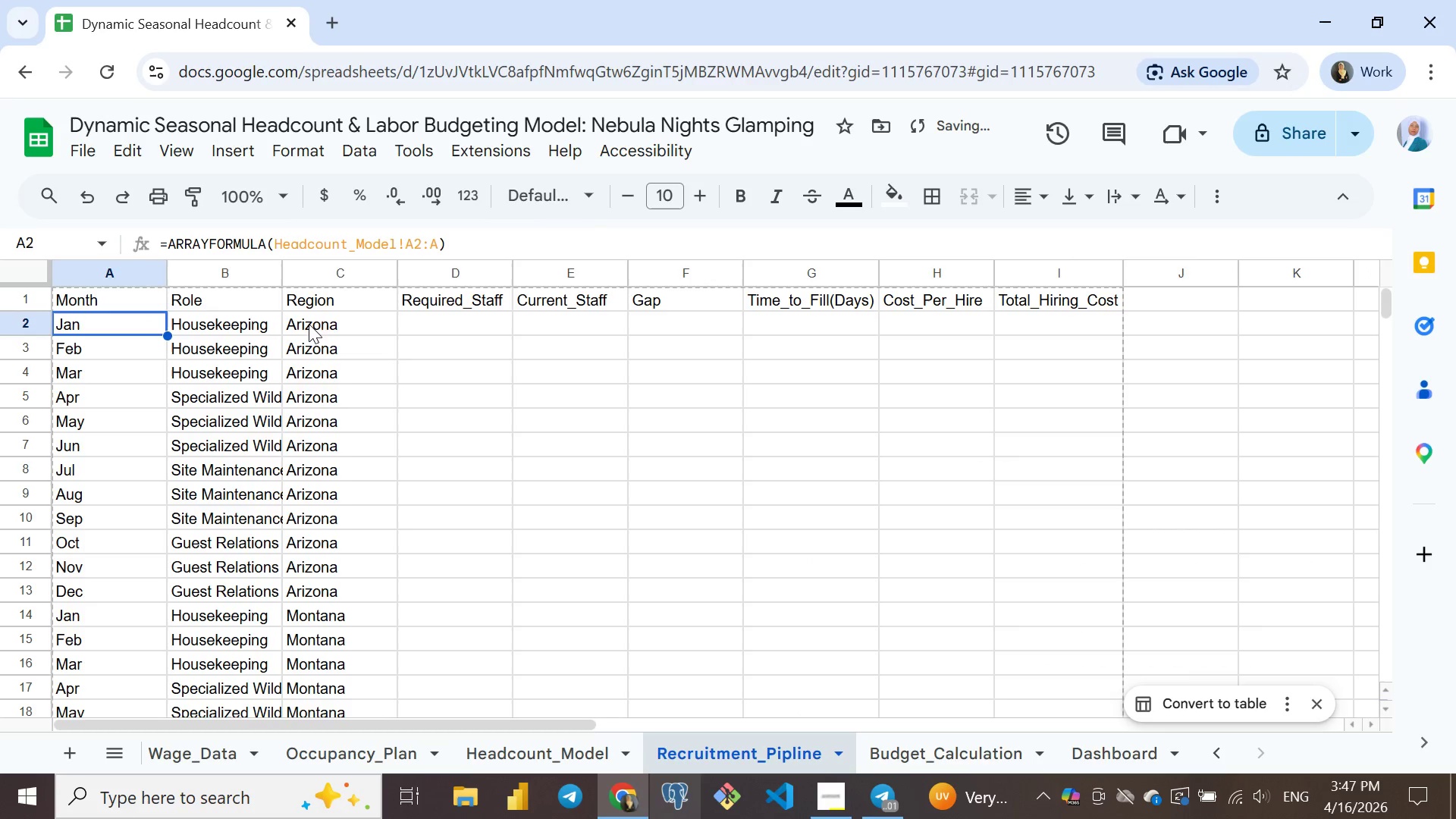 
key(Enter)
 